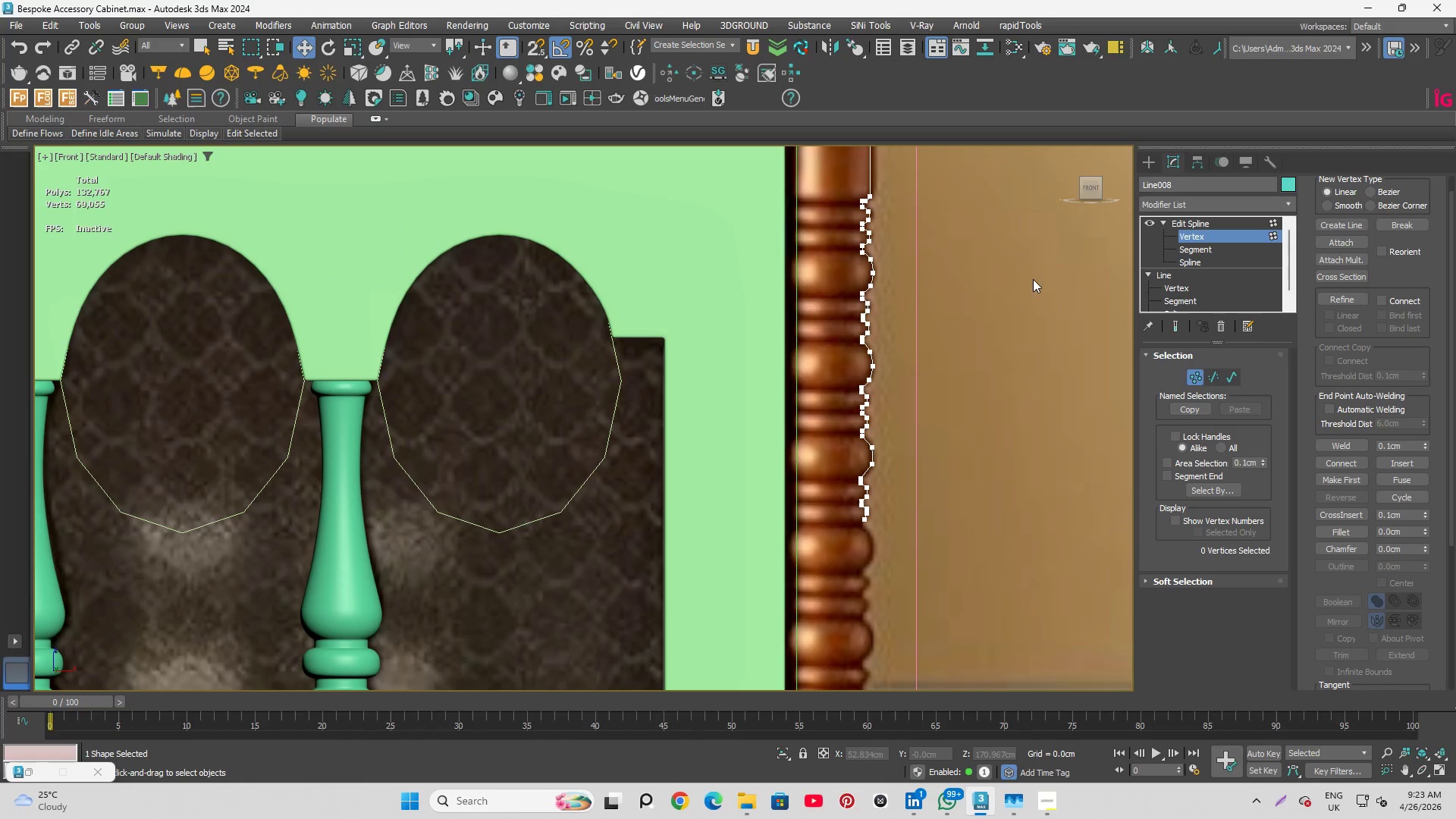 
scroll: coordinate [860, 221], scroll_direction: up, amount: 2.0
 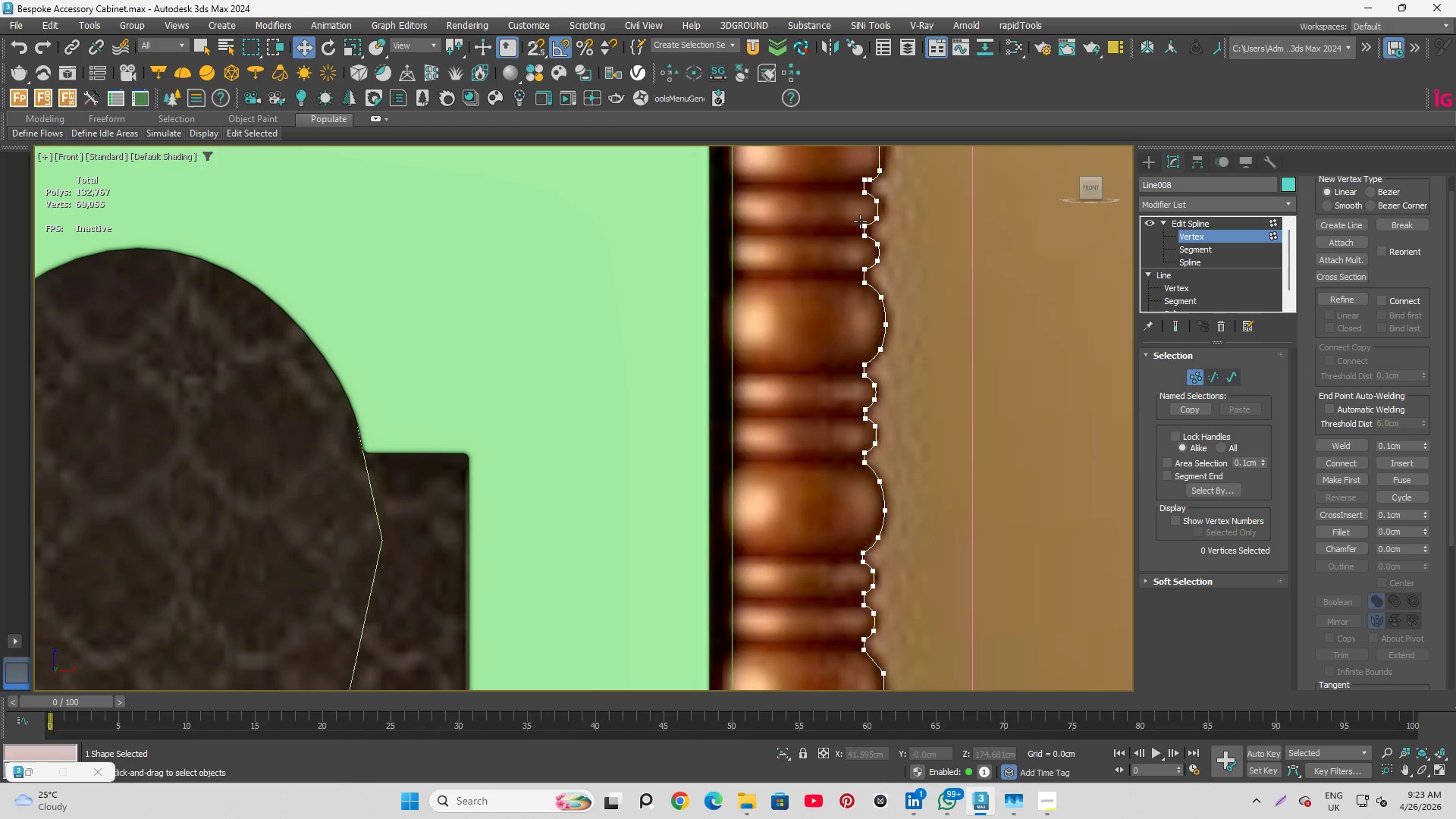 
scroll: coordinate [866, 316], scroll_direction: down, amount: 3.0
 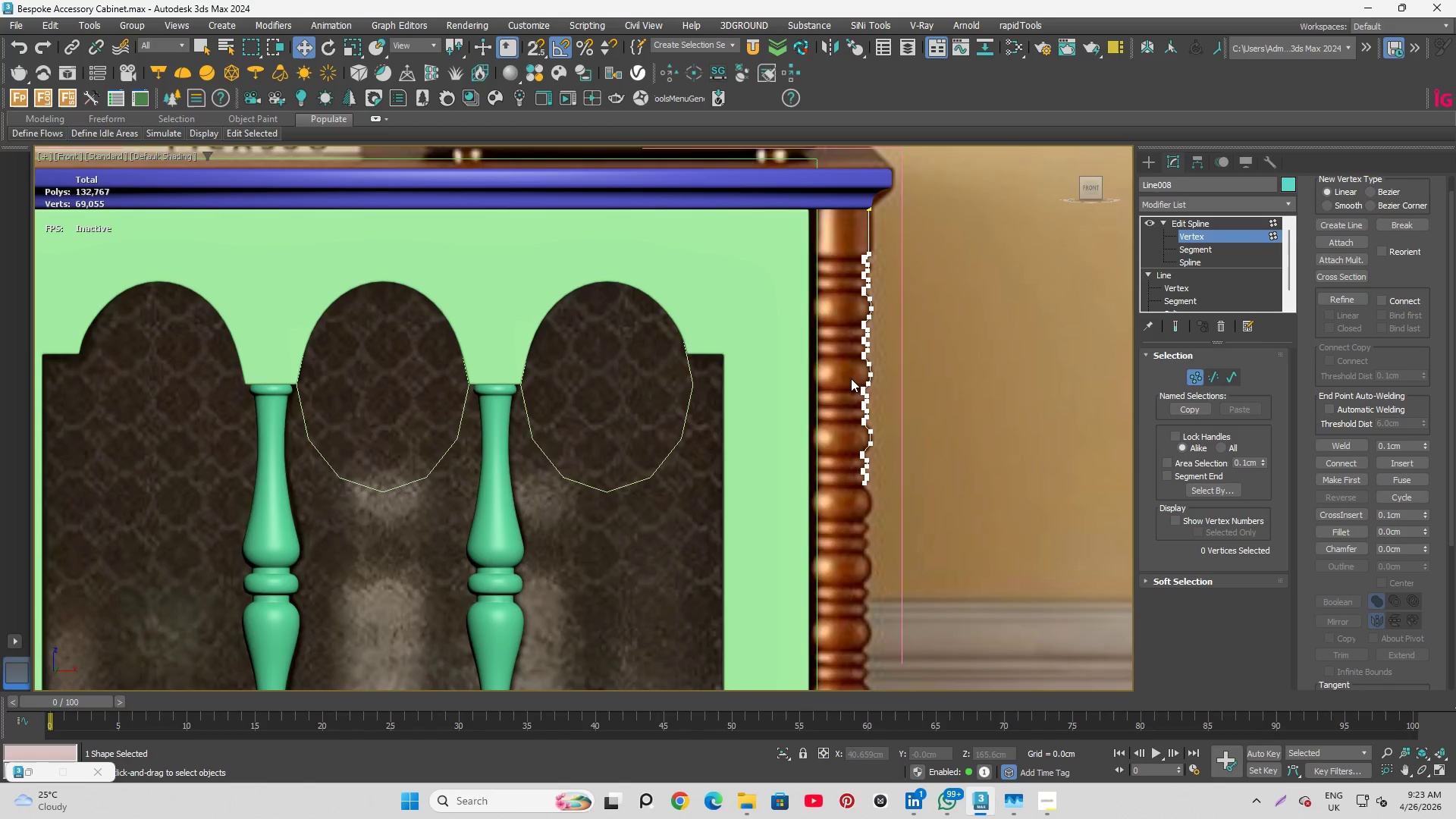 
scroll: coordinate [865, 427], scroll_direction: up, amount: 4.0
 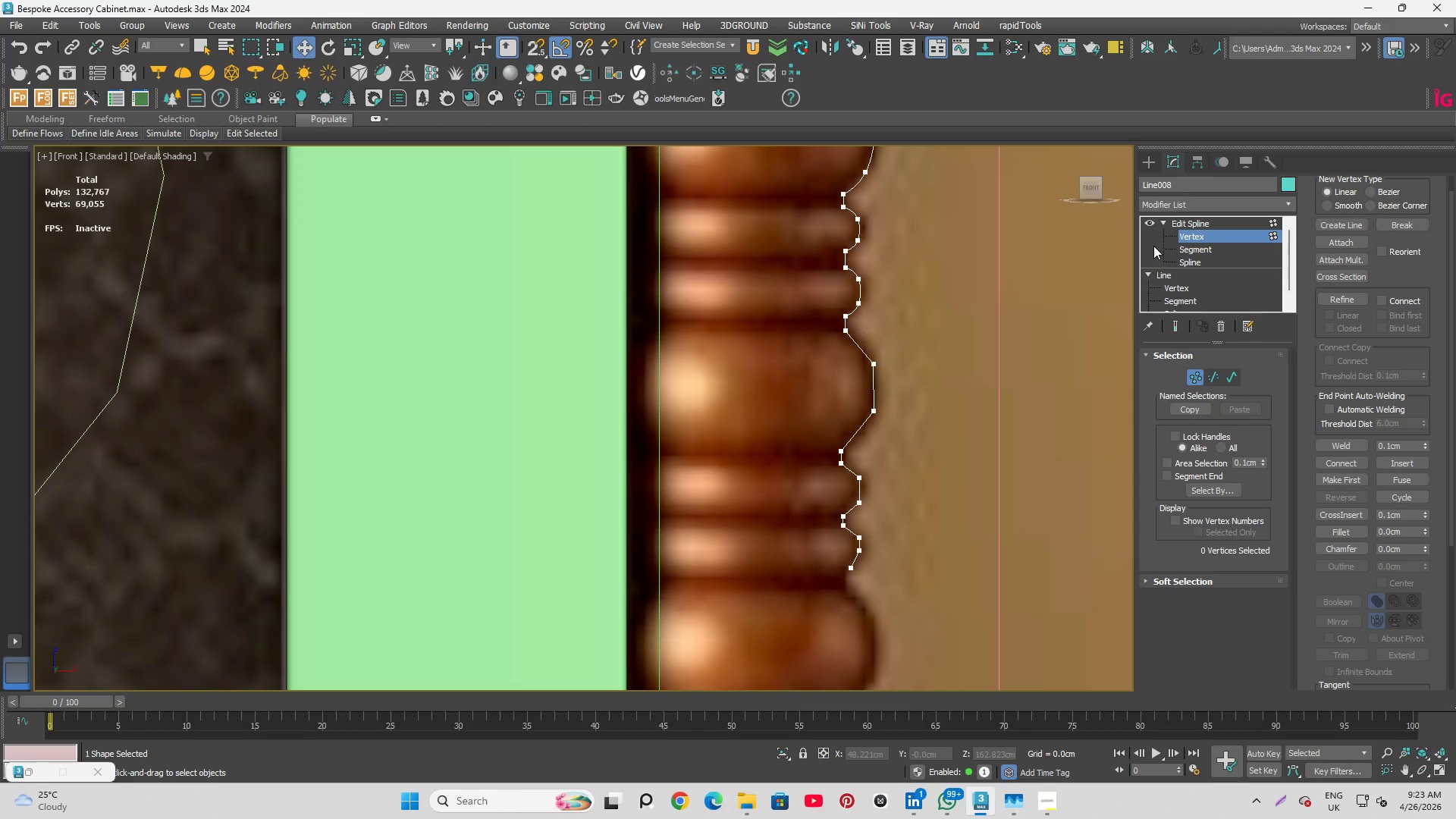 
left_click([1207, 245])
 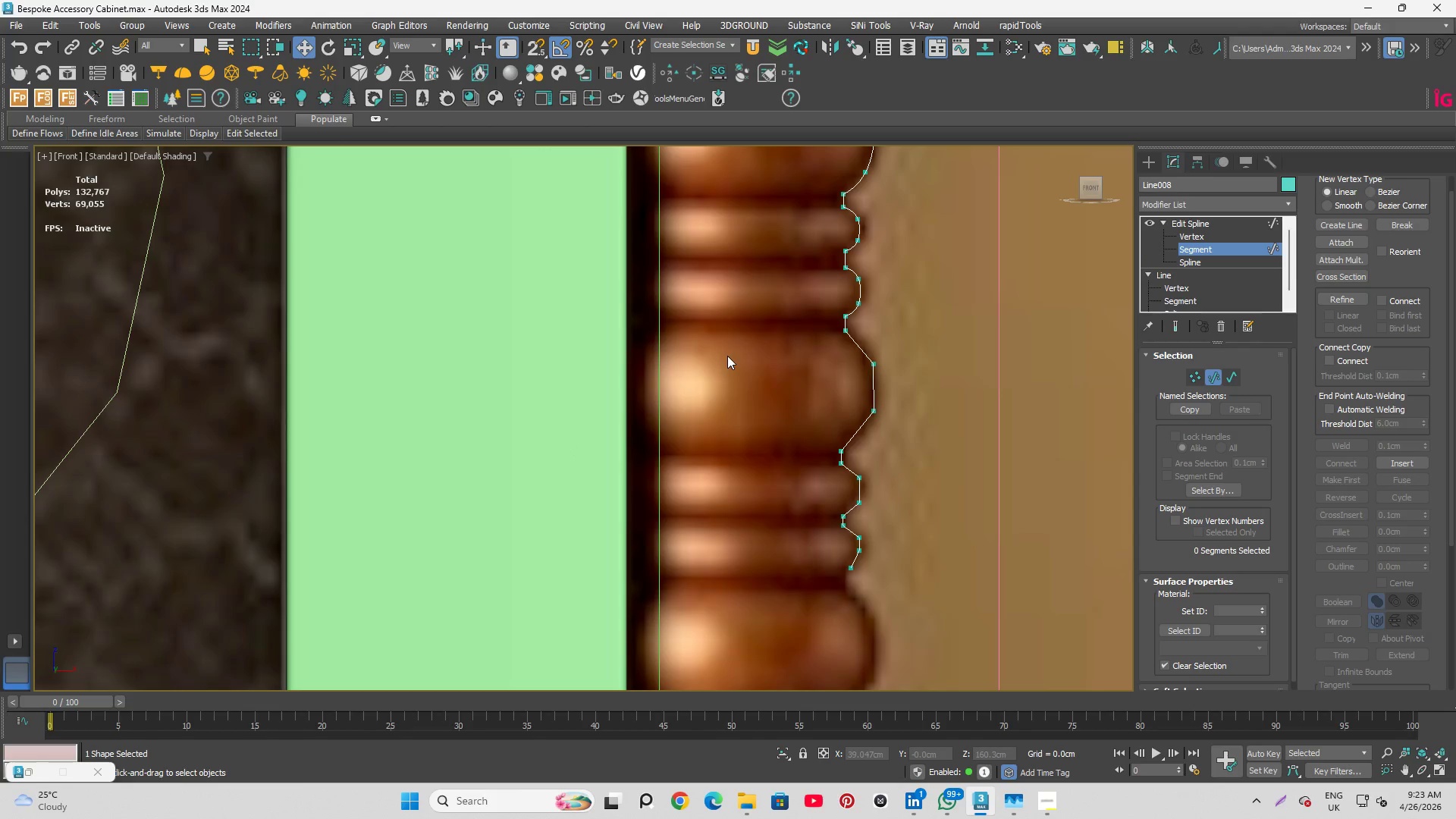 
left_click_drag(start_coordinate=[740, 354], to_coordinate=[968, 635])
 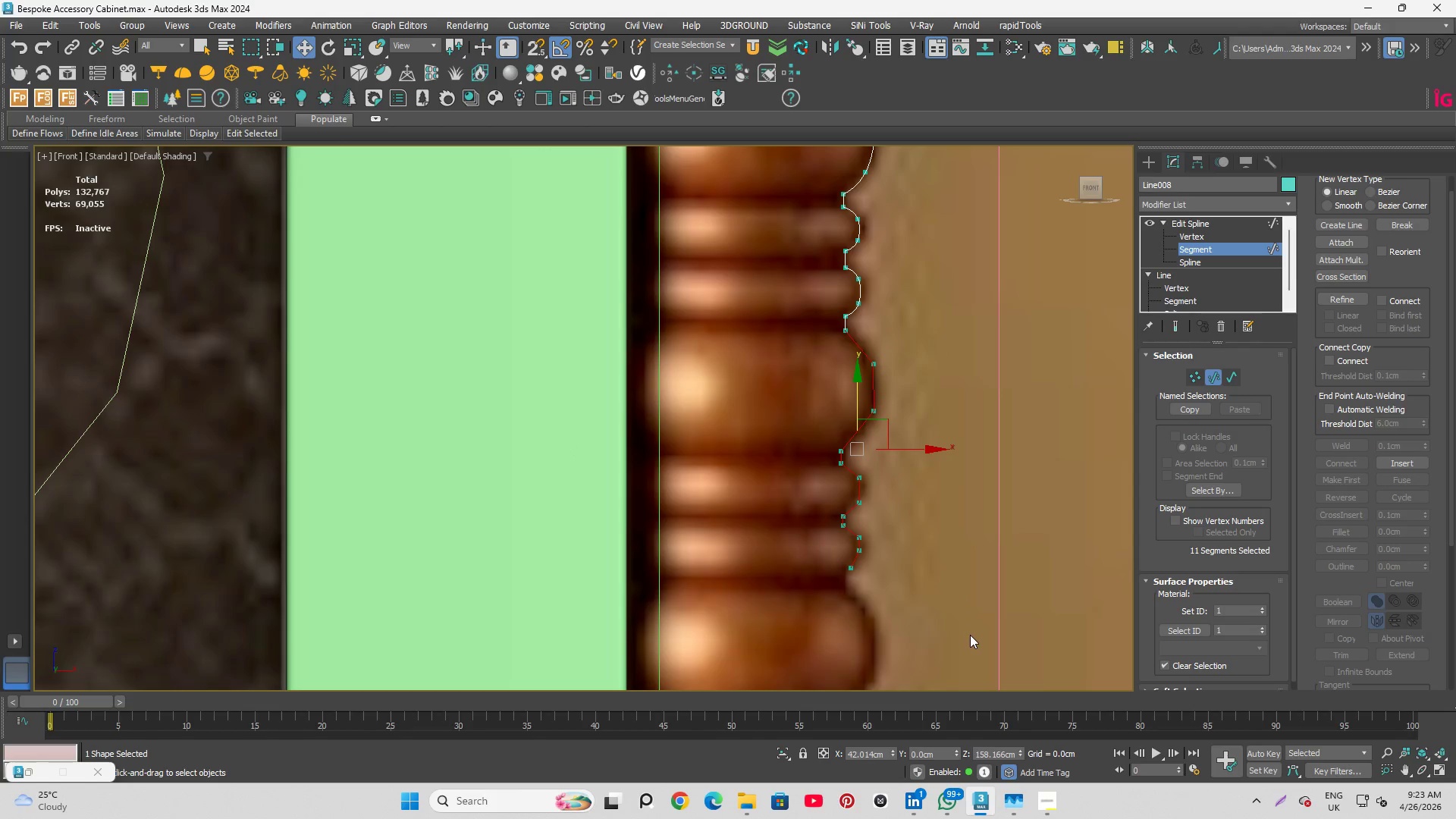 
key(Delete)
 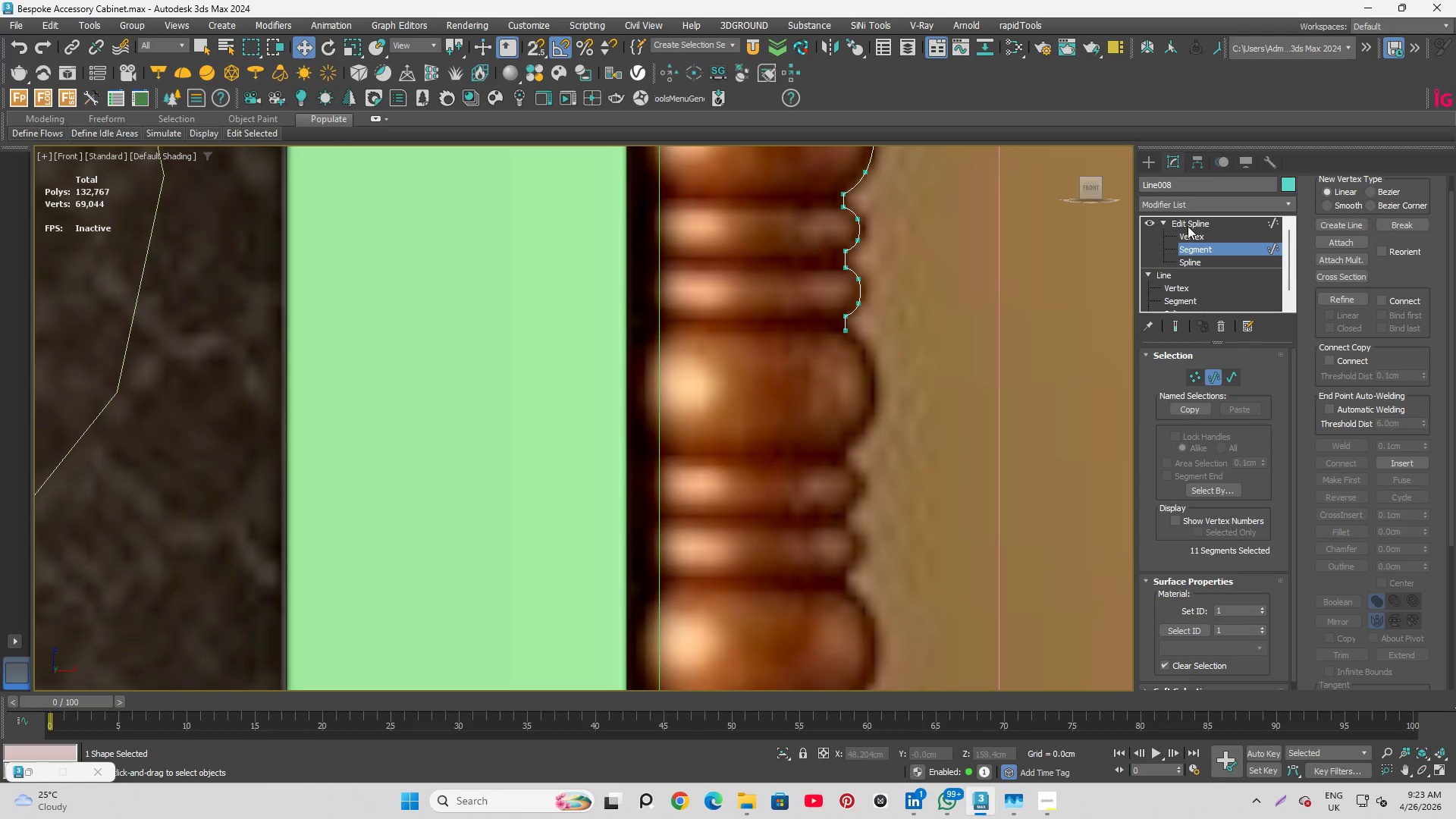 
left_click([1201, 260])
 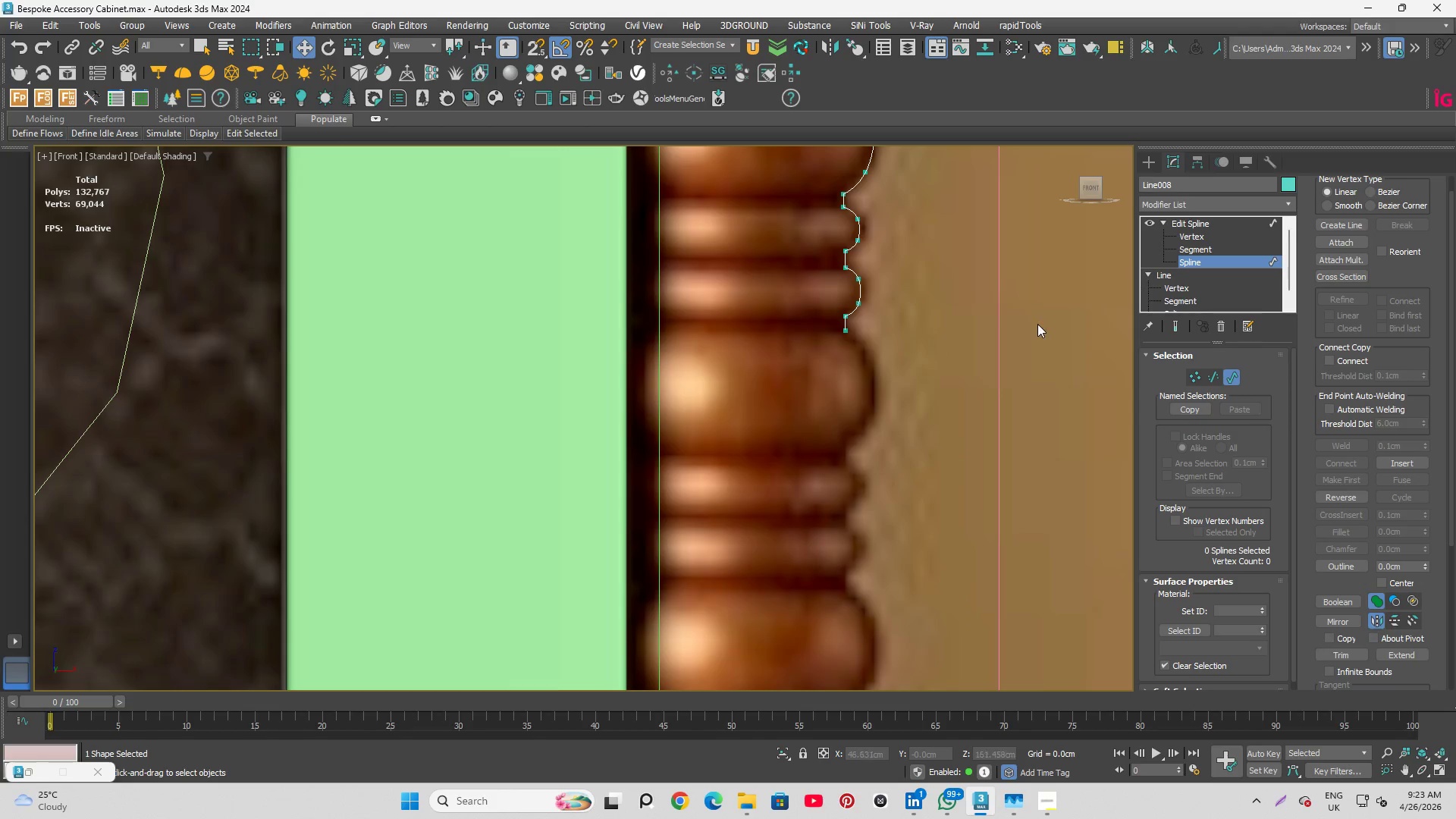 
scroll: coordinate [802, 622], scroll_direction: down, amount: 2.0
 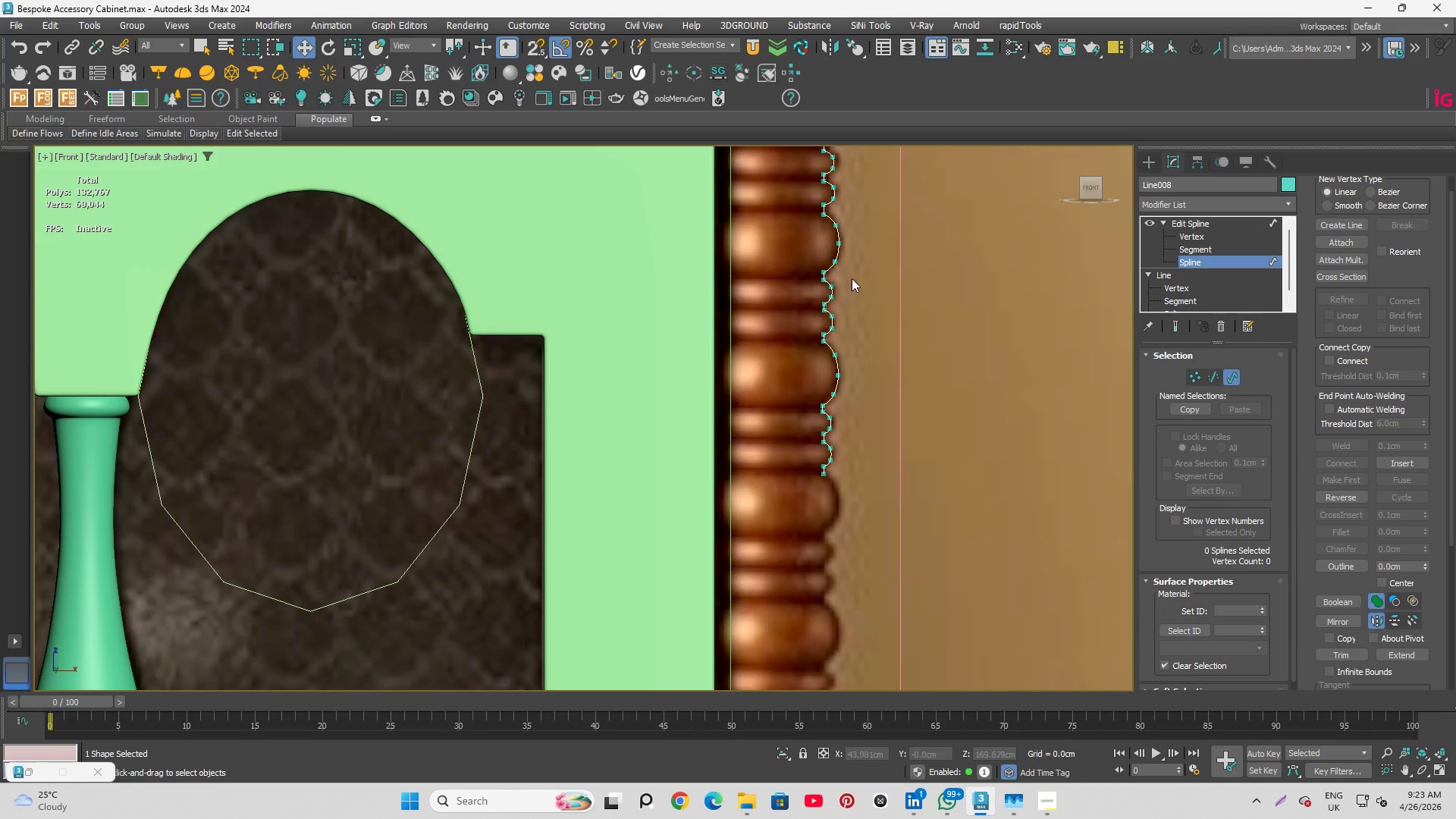 
scroll: coordinate [846, 277], scroll_direction: up, amount: 1.0
 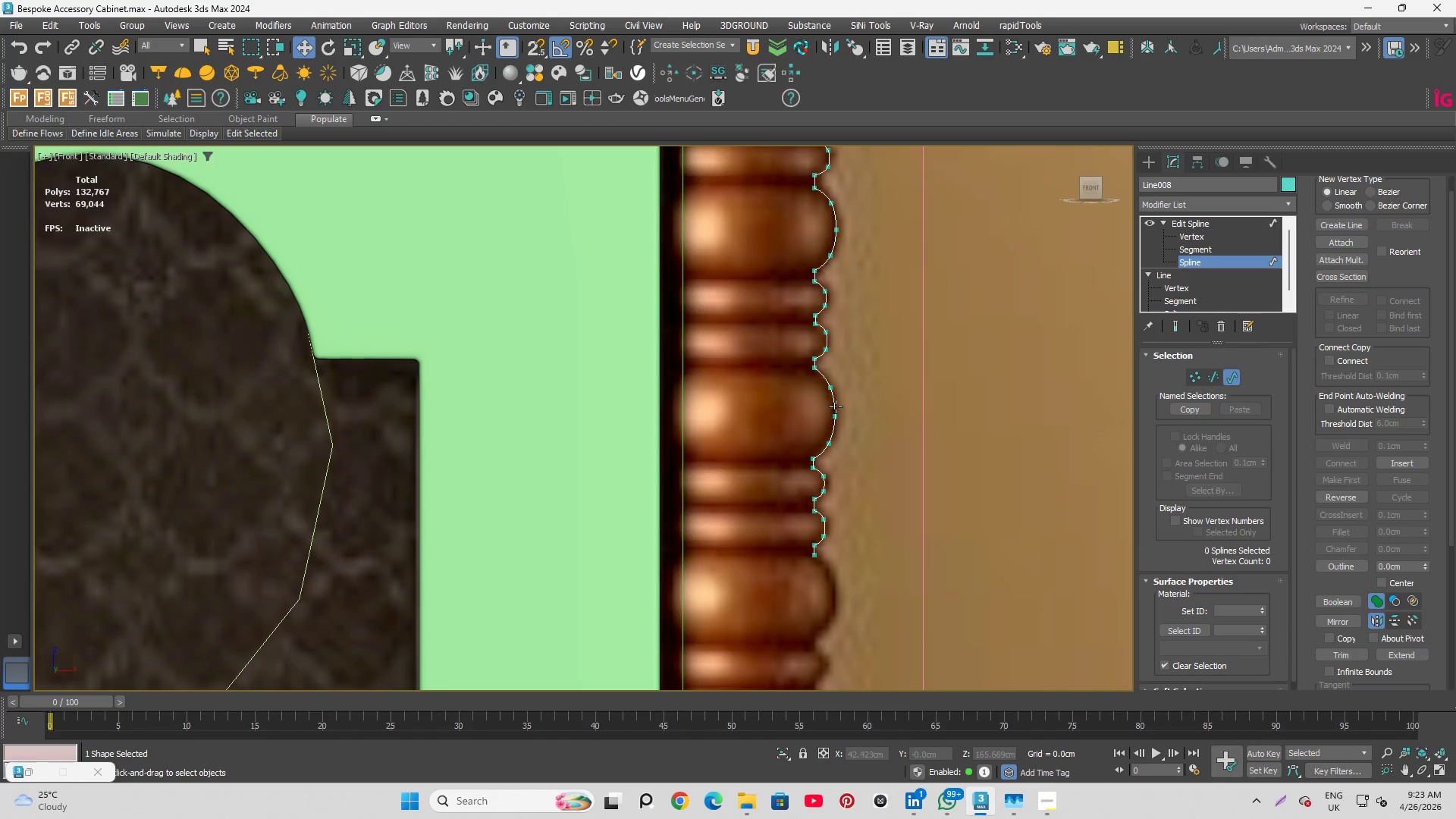 
left_click([836, 406])
 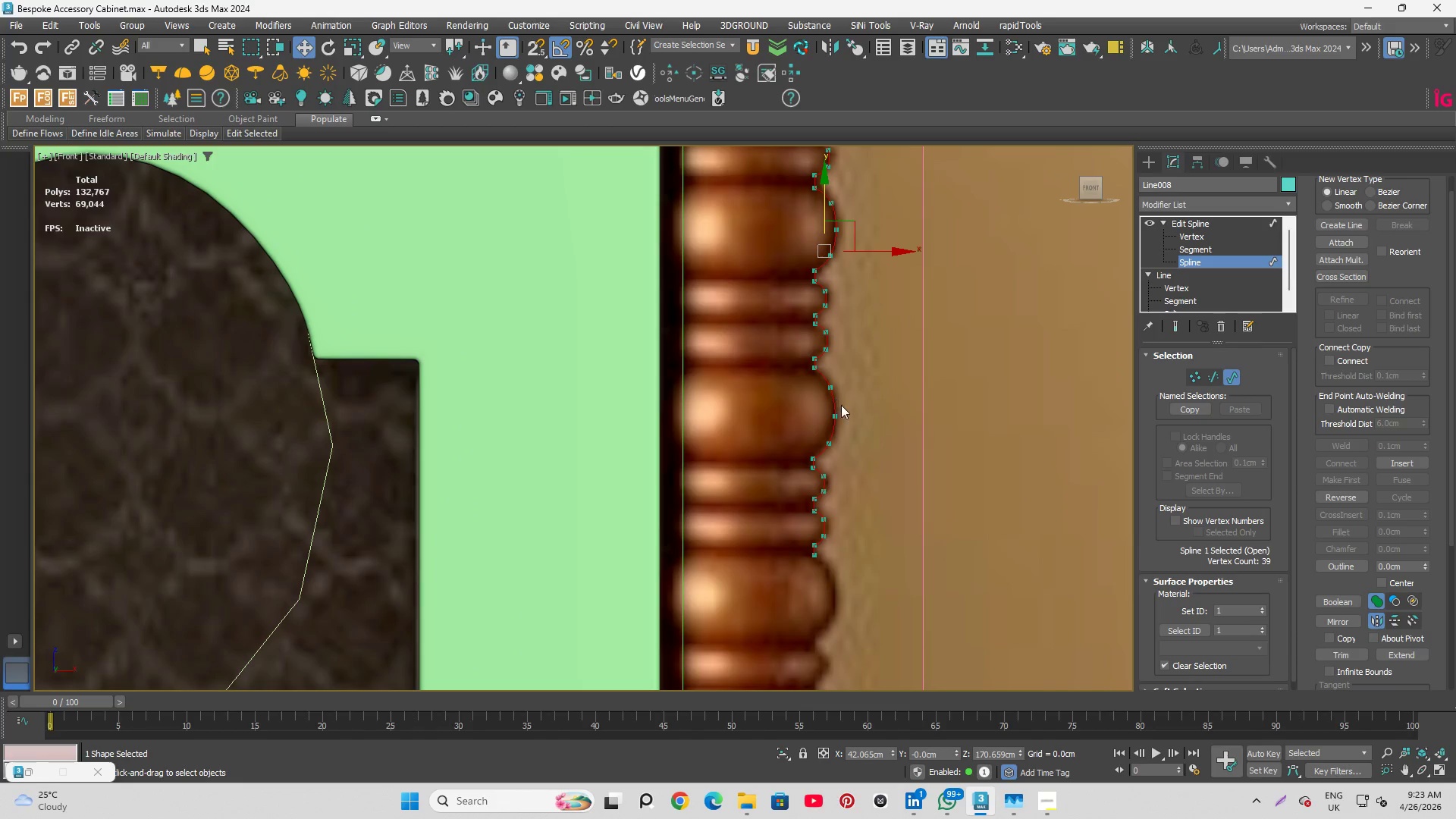 
scroll: coordinate [944, 420], scroll_direction: down, amount: 2.0
 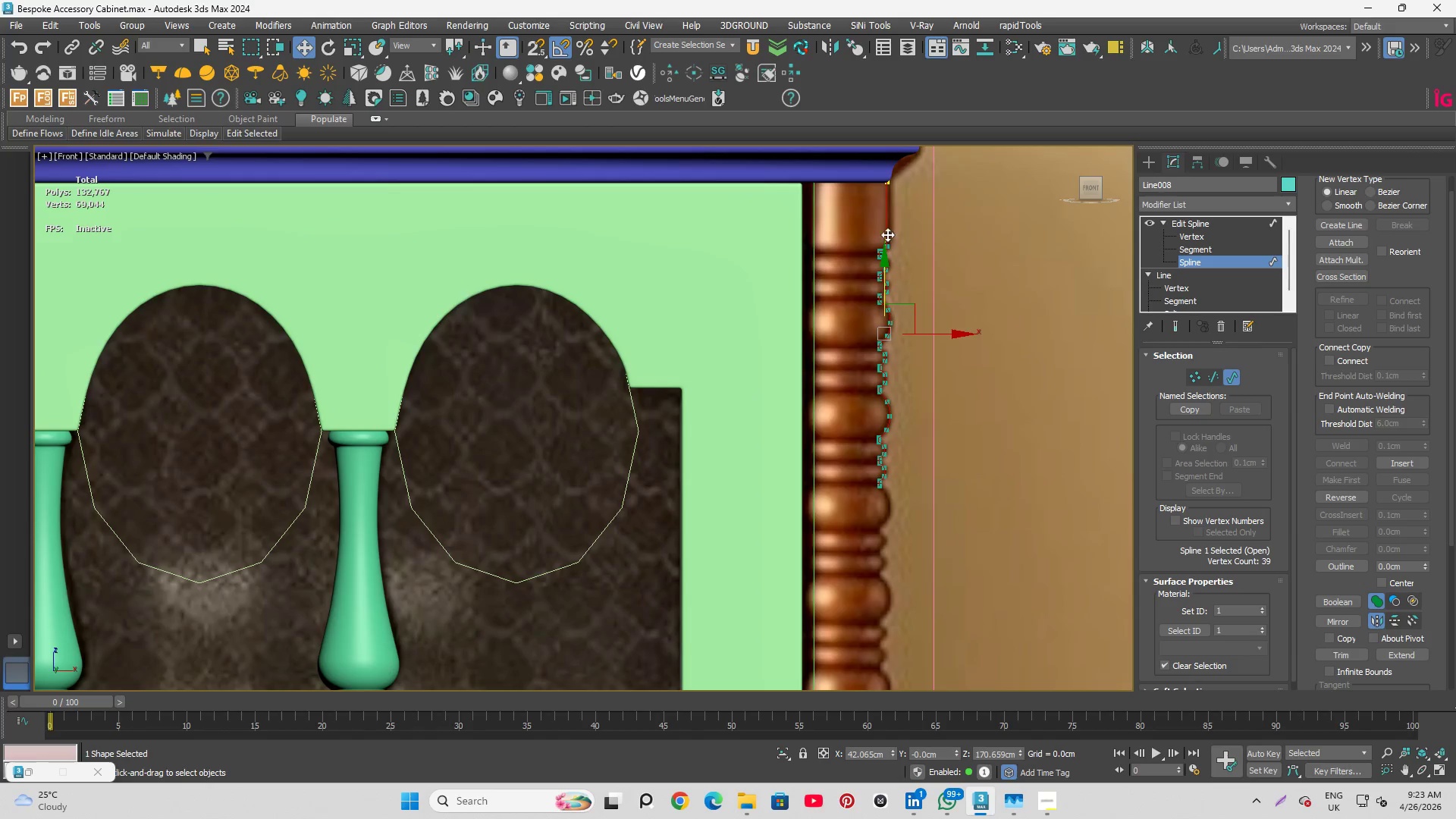 
scroll: coordinate [885, 226], scroll_direction: up, amount: 2.0
 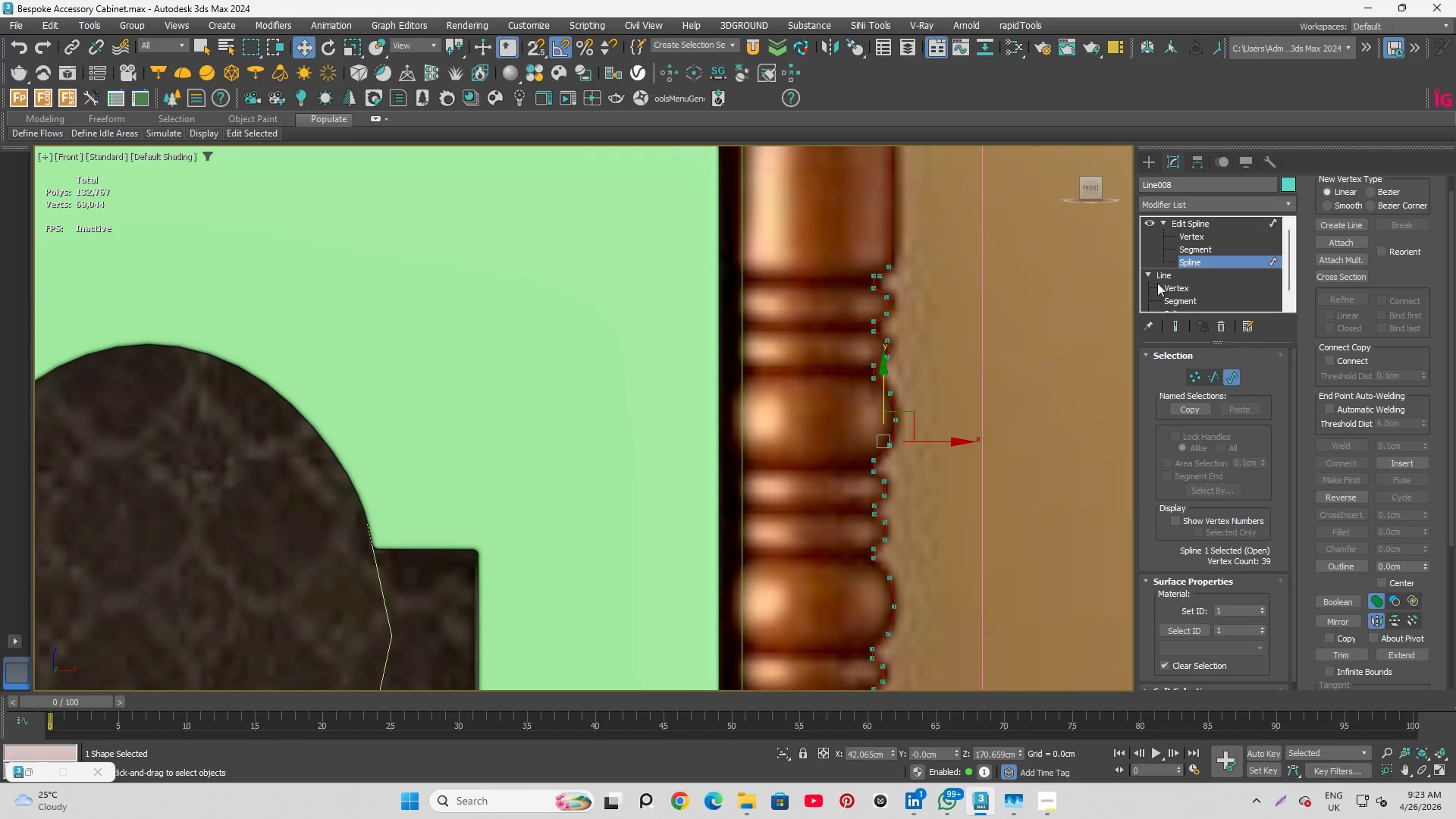 
left_click([1188, 252])
 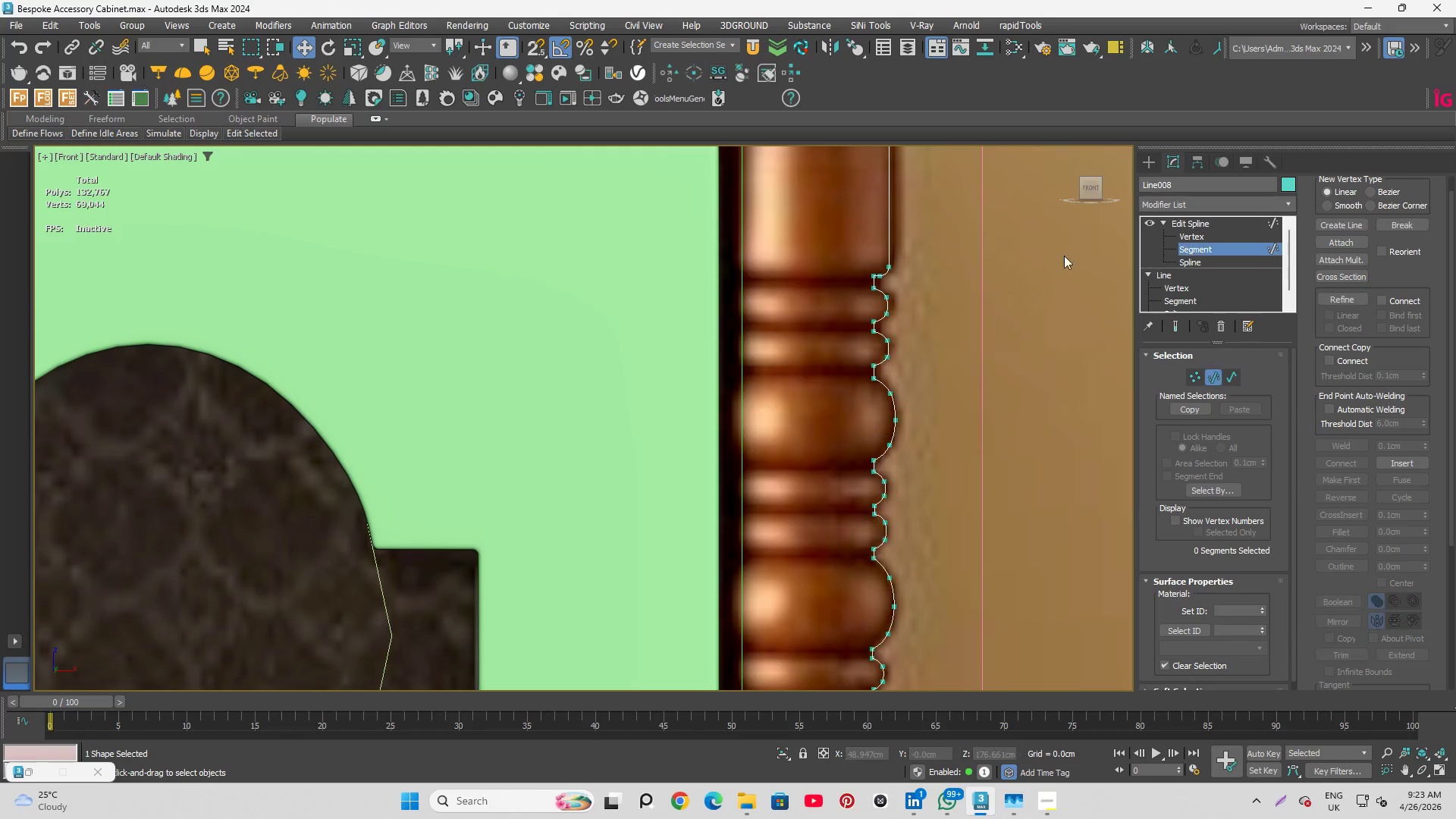 
scroll: coordinate [983, 269], scroll_direction: down, amount: 2.0
 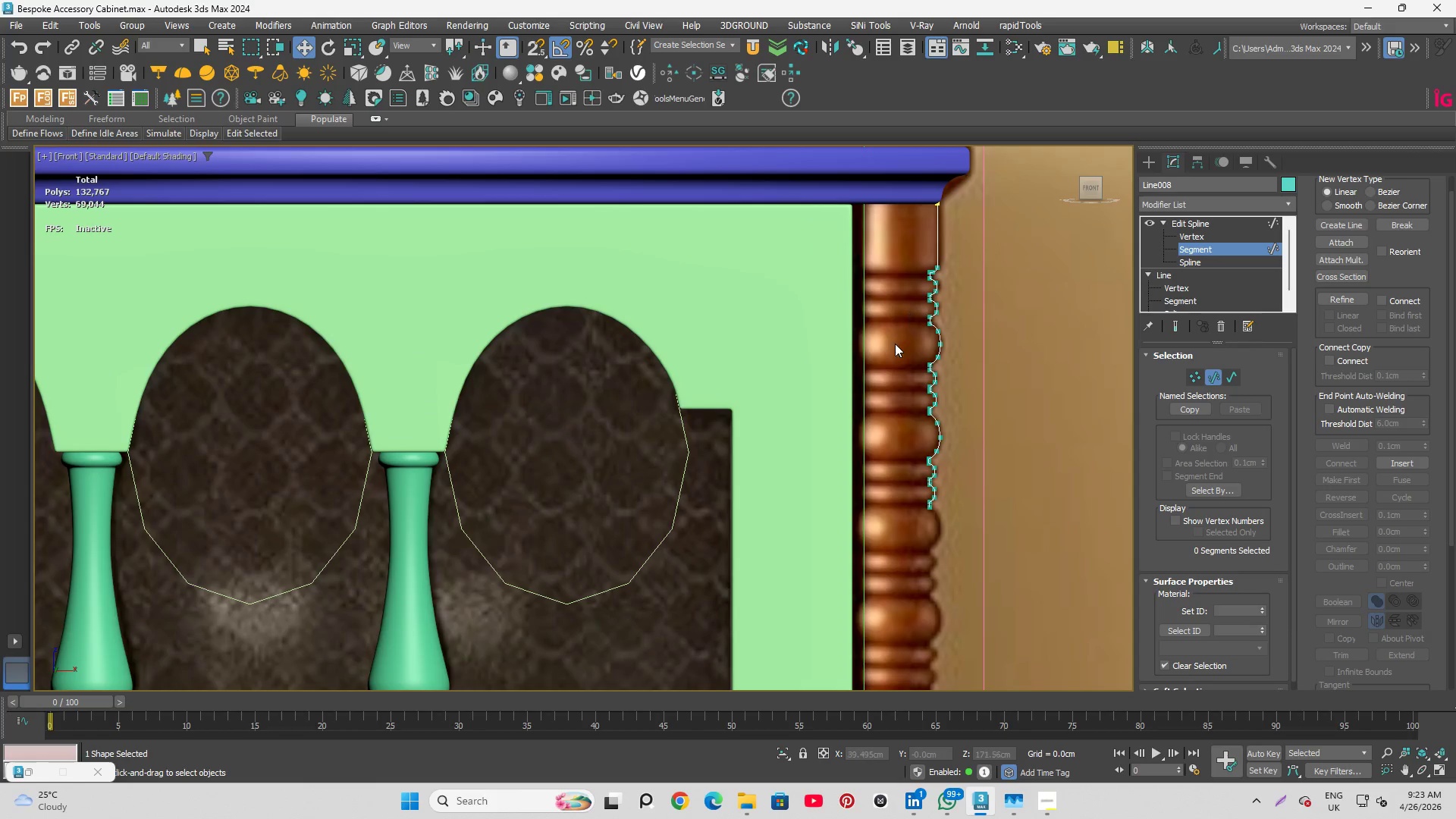 
scroll: coordinate [899, 356], scroll_direction: up, amount: 1.0
 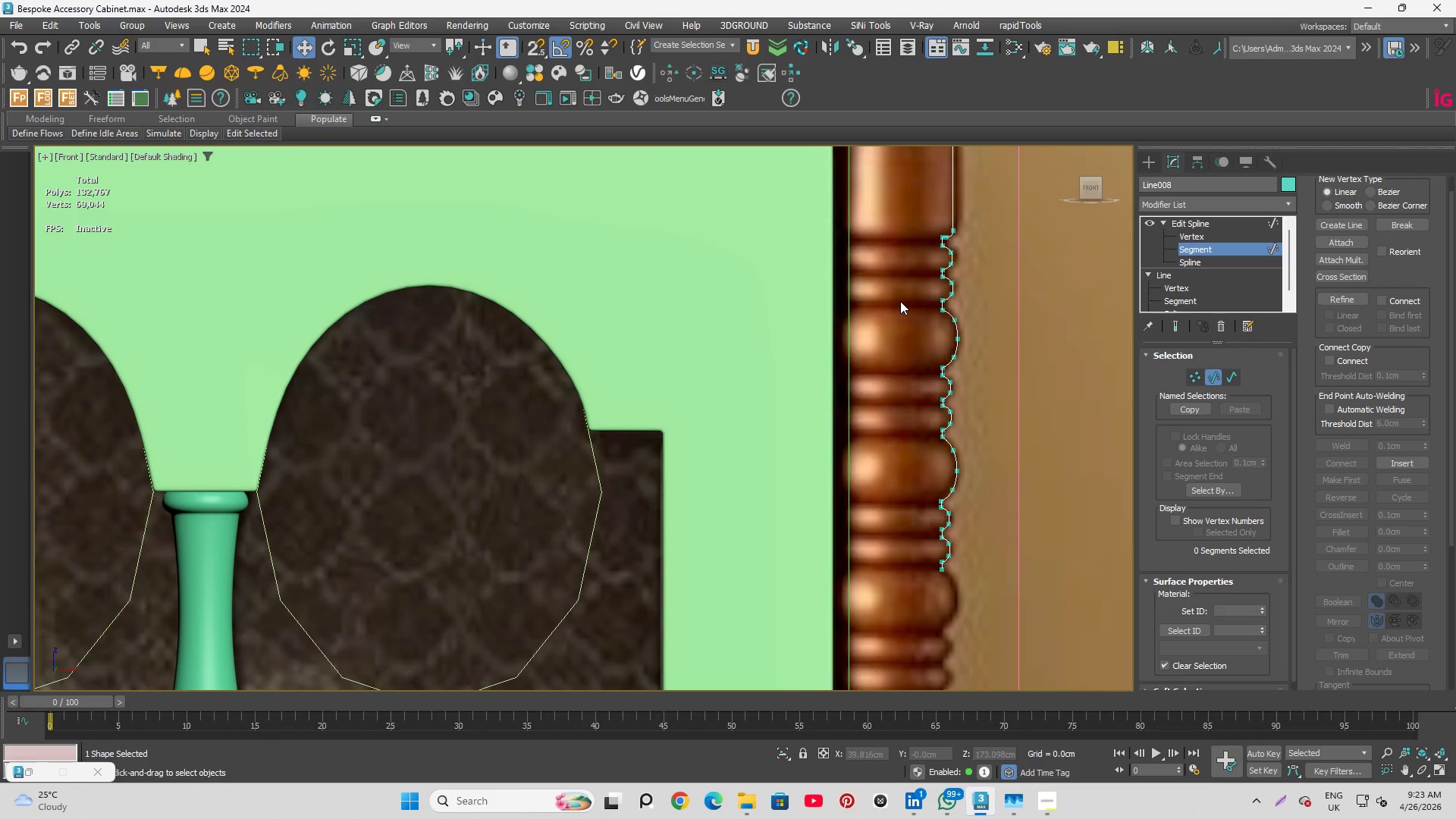 
left_click_drag(start_coordinate=[918, 309], to_coordinate=[1006, 672])
 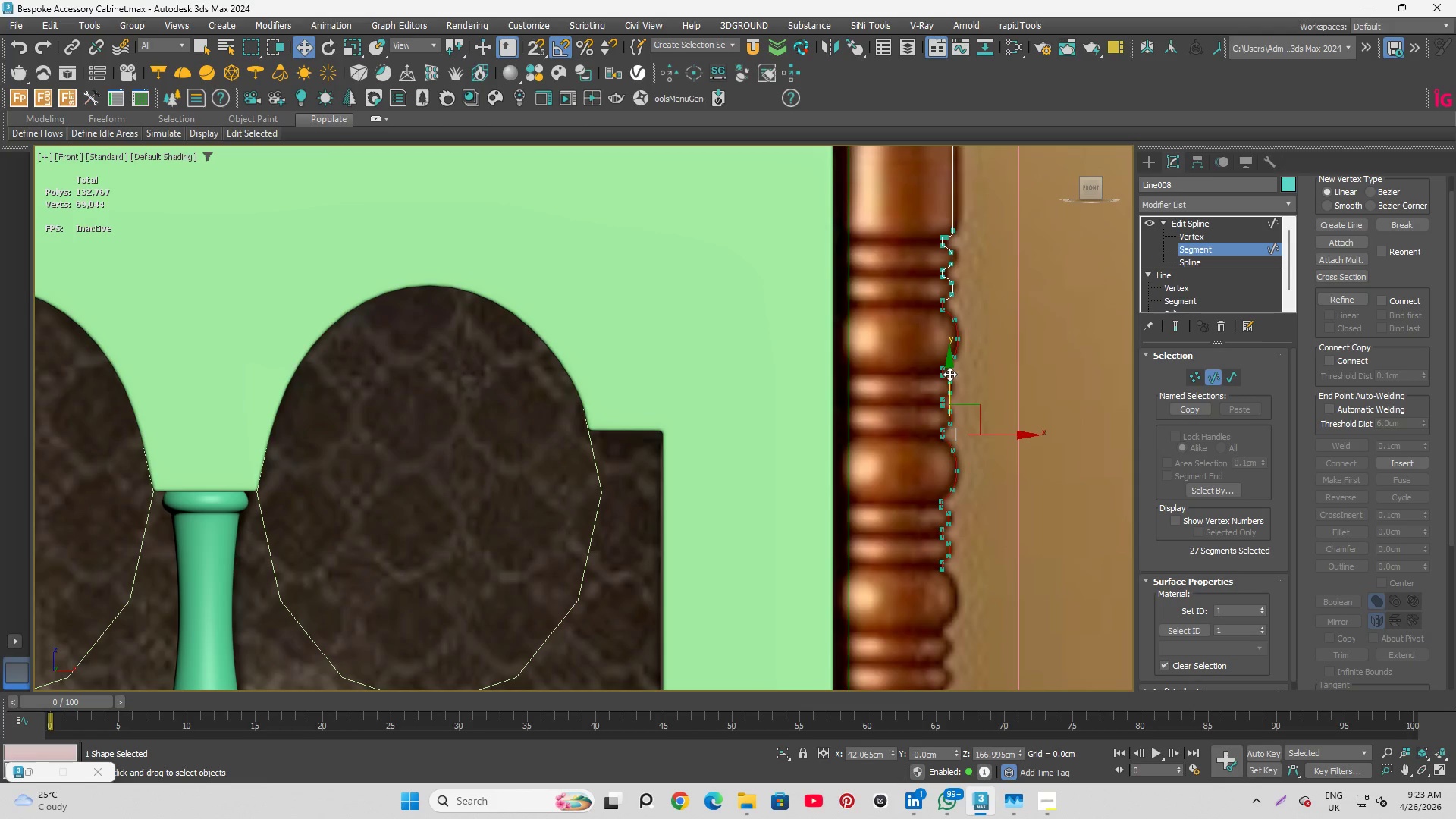 
hold_key(key=ShiftLeft, duration=2.62)
left_click_drag(start_coordinate=[949, 374], to_coordinate=[1165, 372])
 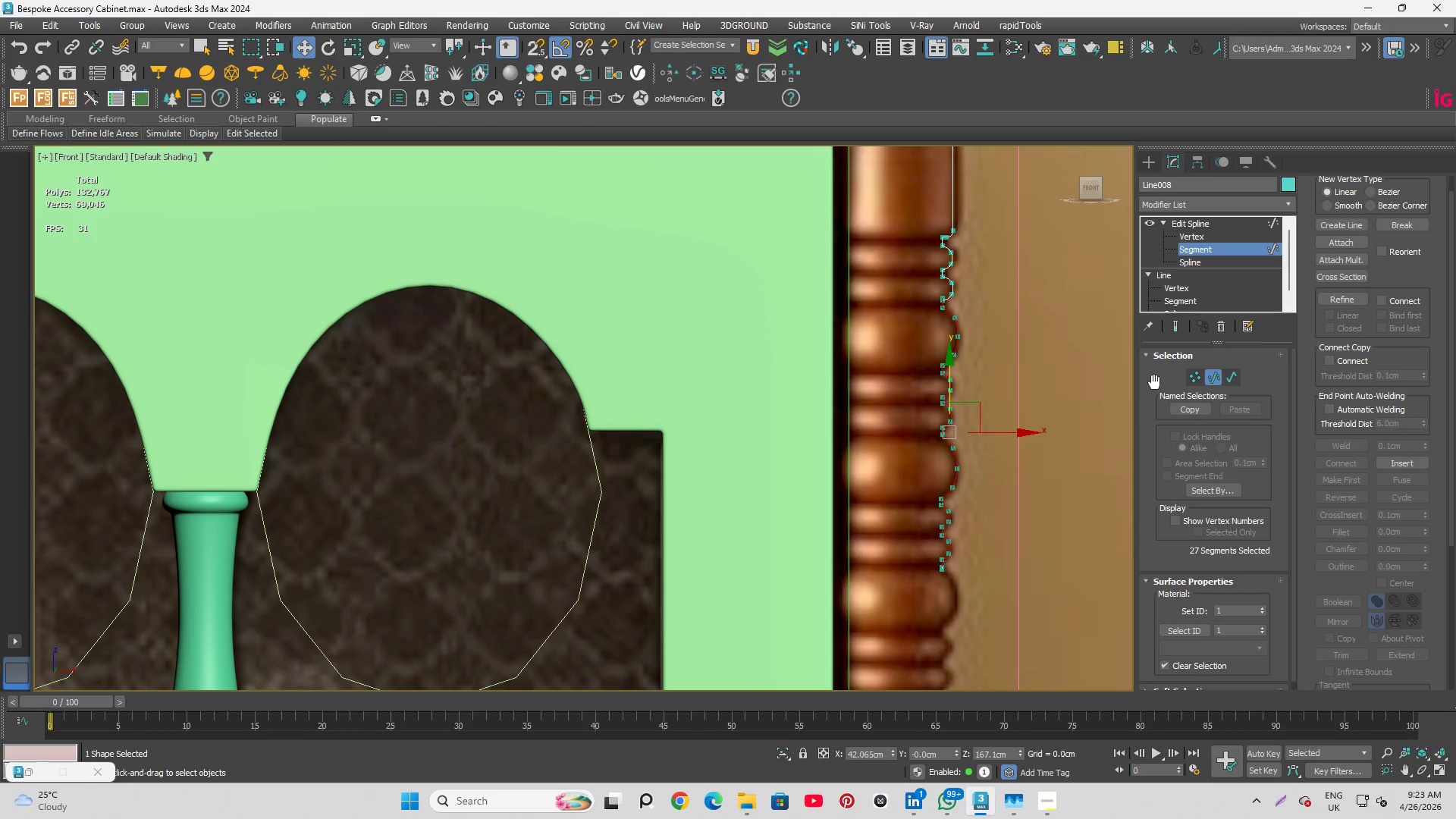 
key(Control+Z)
 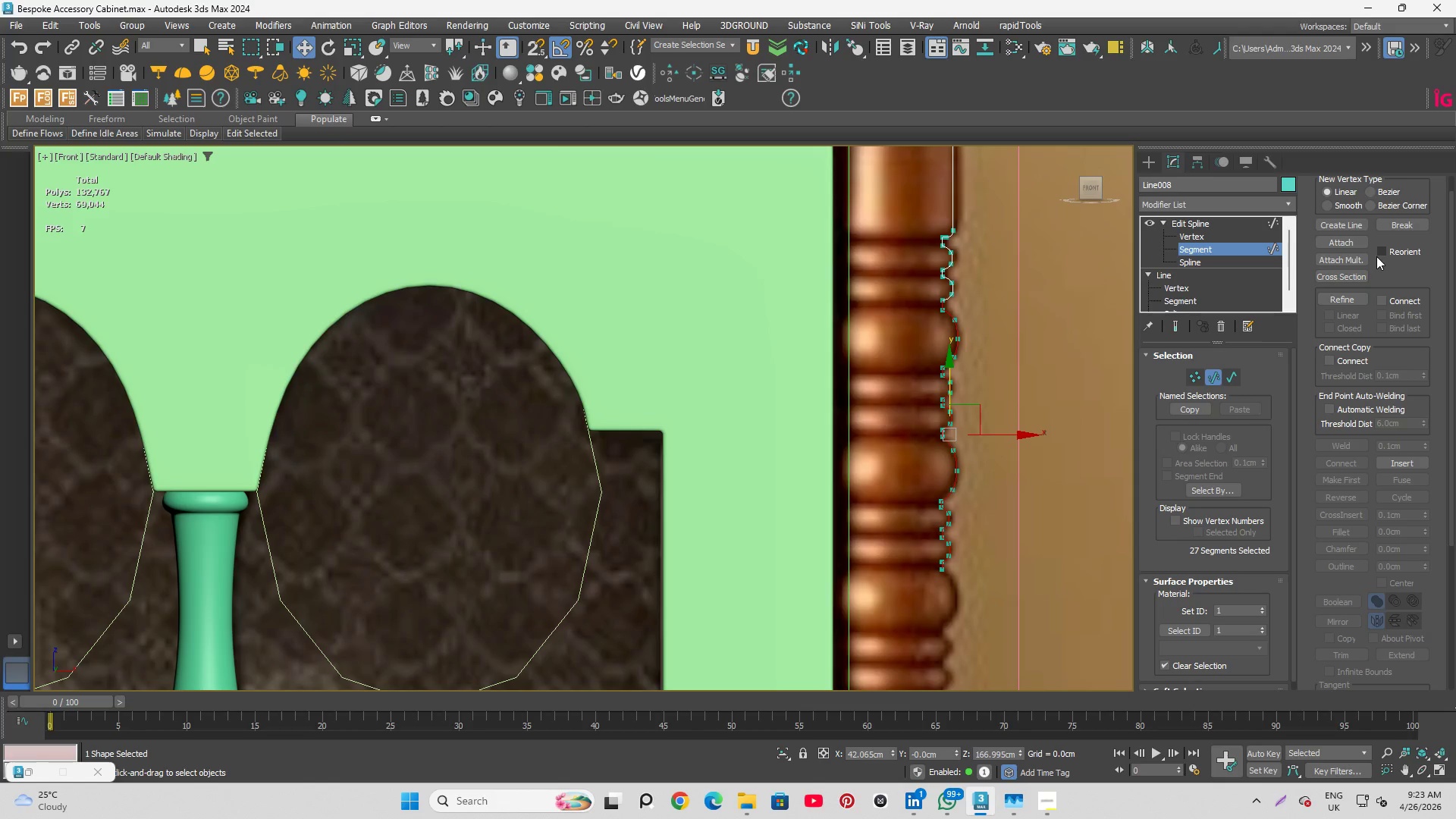 
scroll: coordinate [939, 448], scroll_direction: up, amount: 8.0
 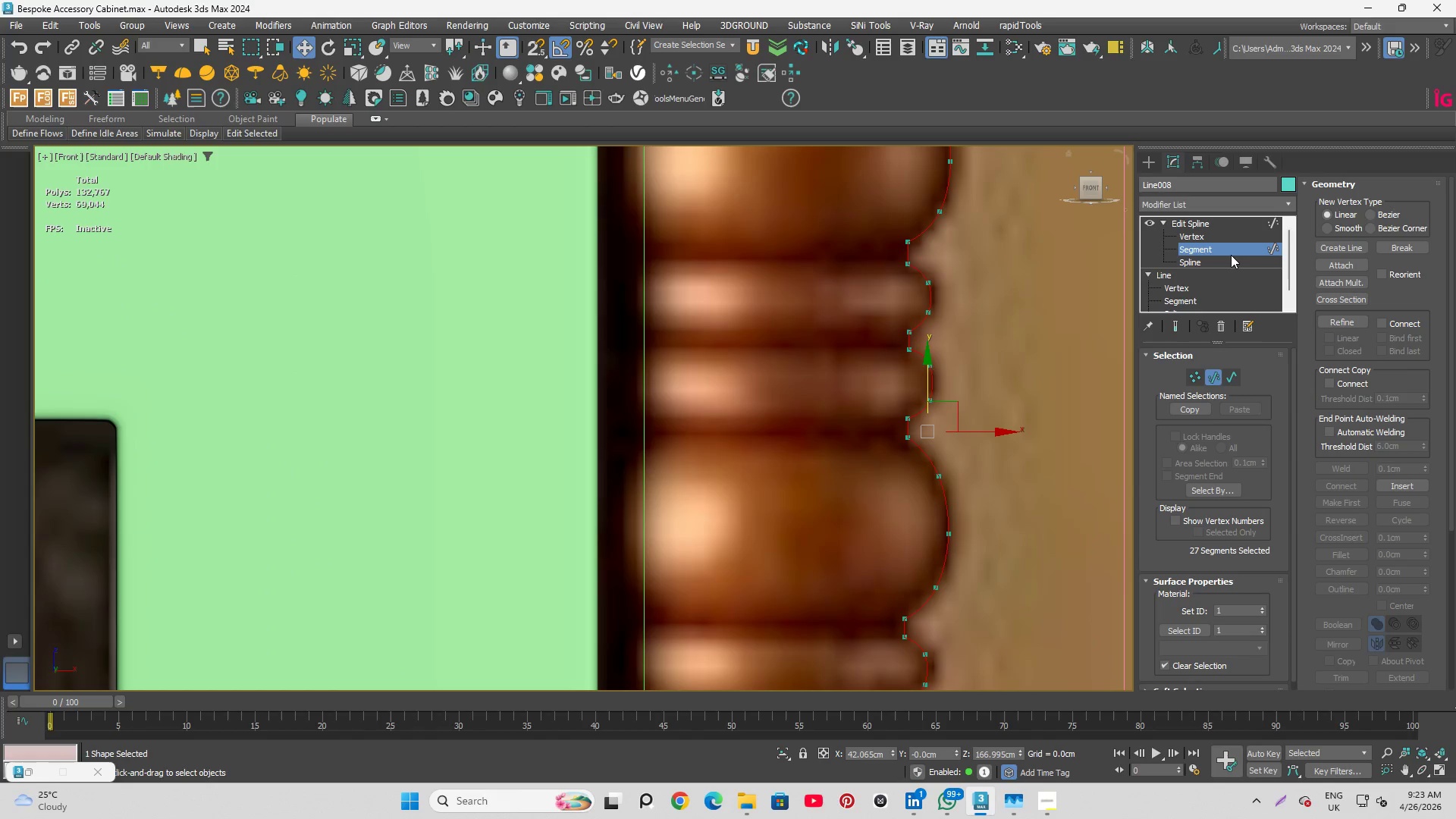 
left_click([1231, 249])
 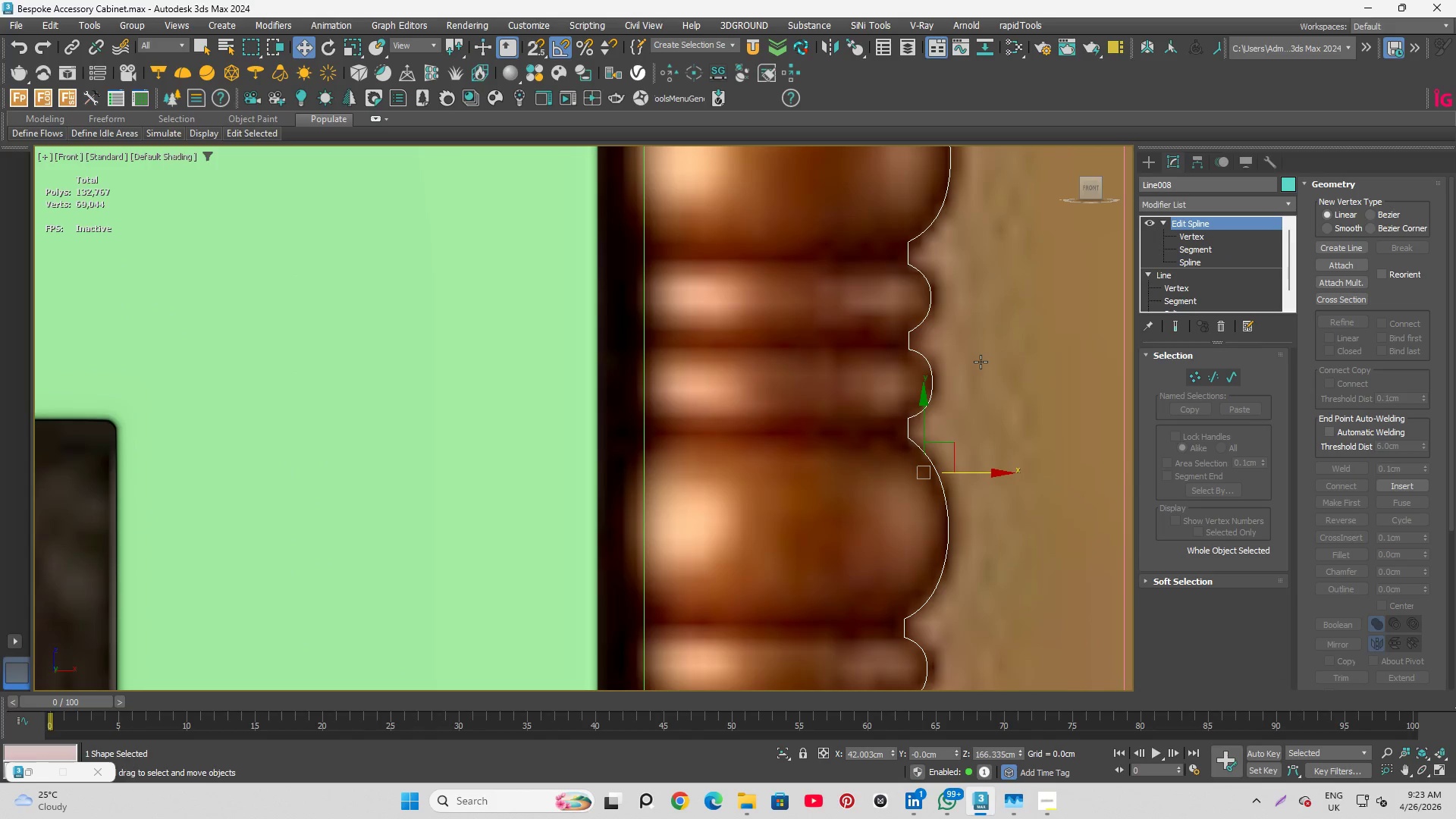 
key(Control+V)
 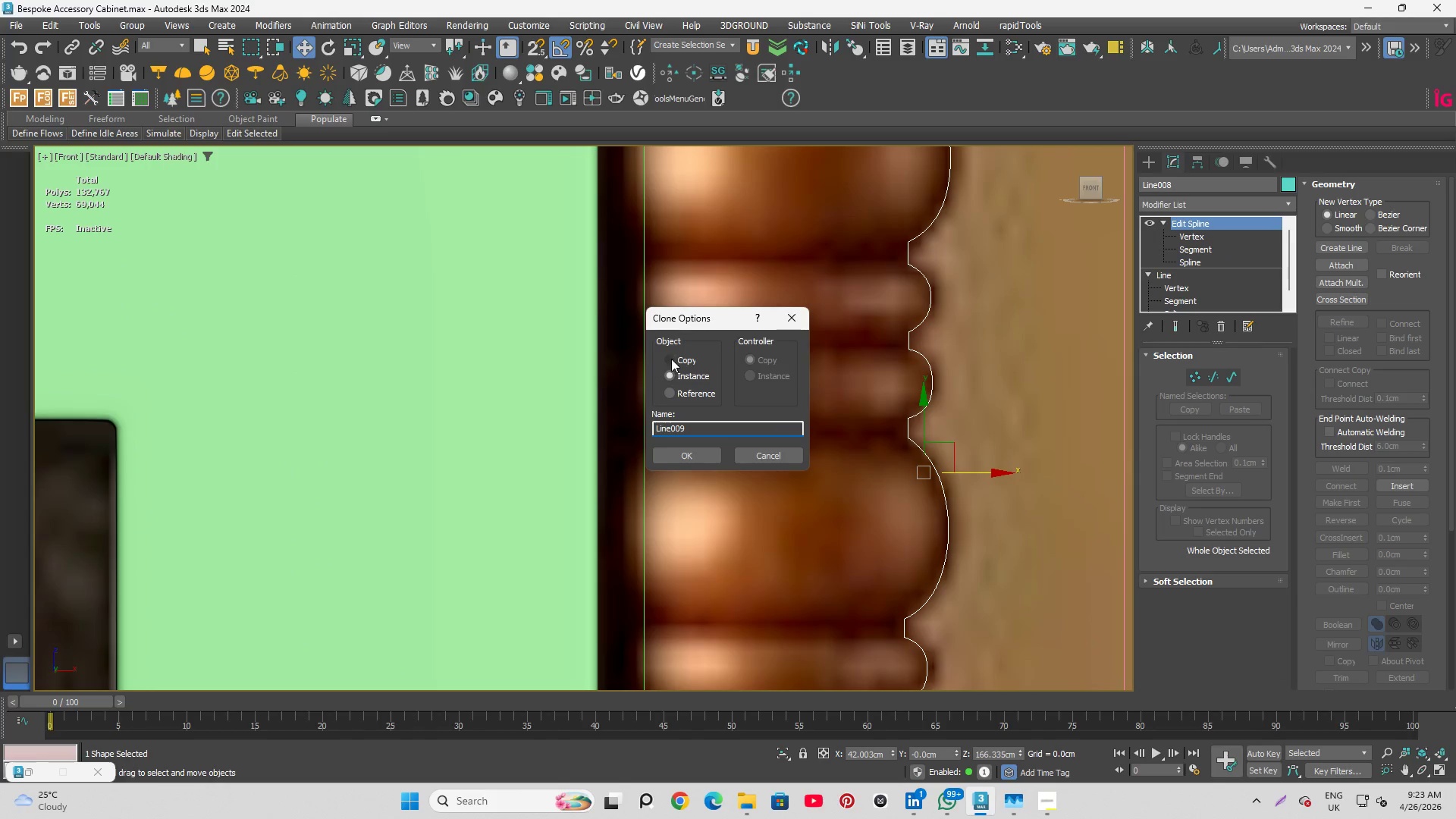 
left_click([667, 359])
 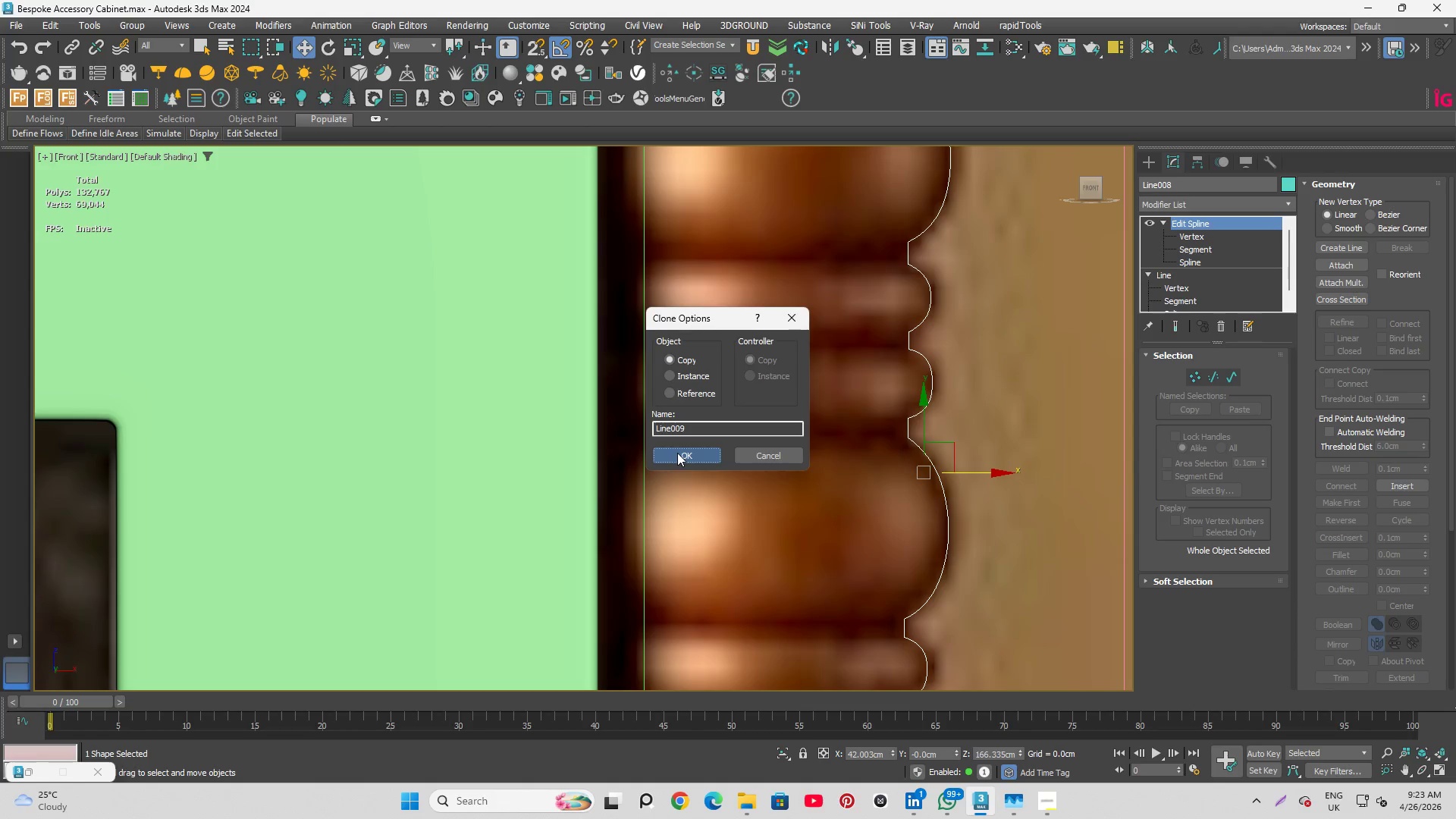 
scroll: coordinate [853, 326], scroll_direction: down, amount: 3.0
 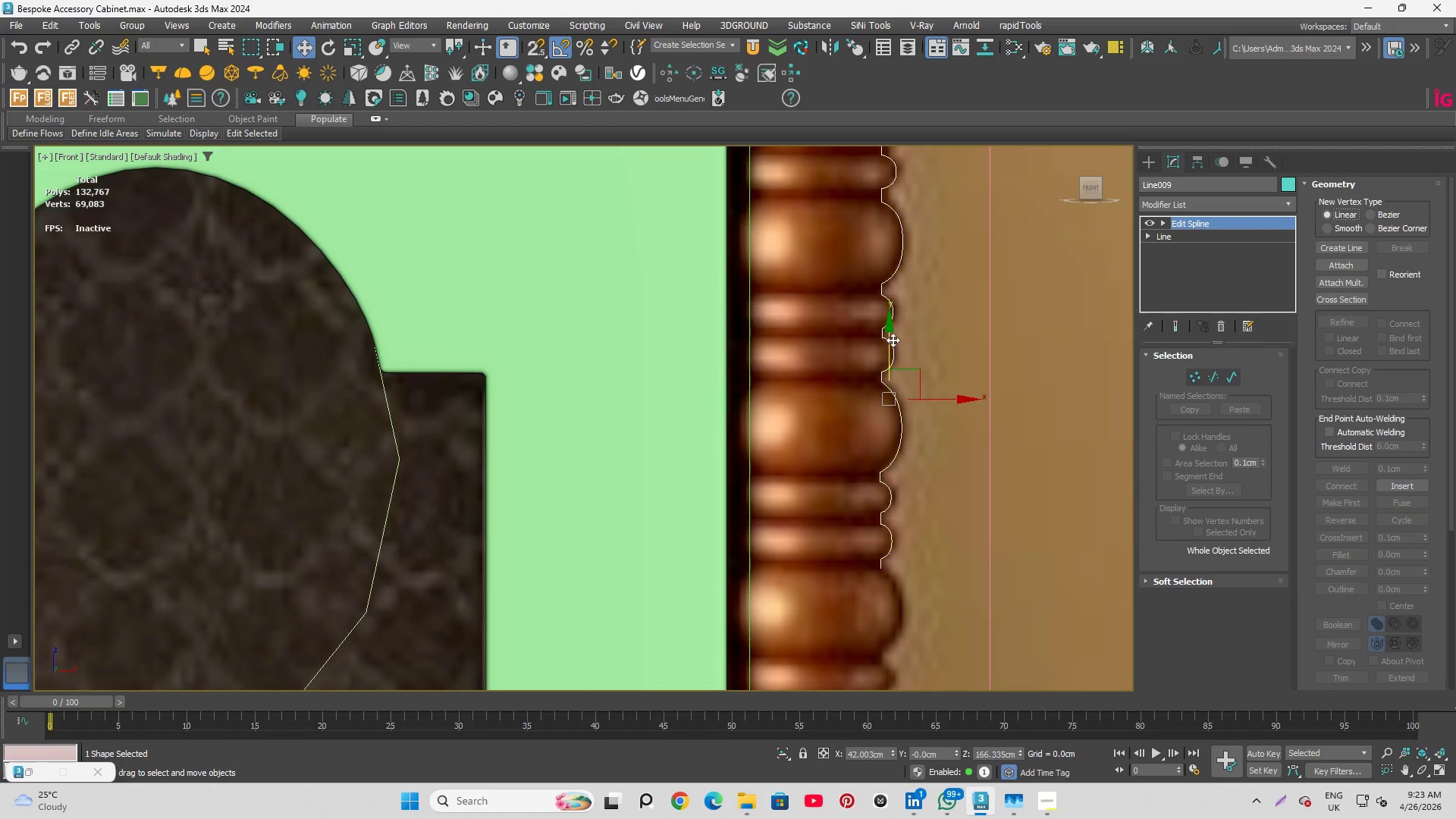 
left_click_drag(start_coordinate=[892, 337], to_coordinate=[923, 707])
 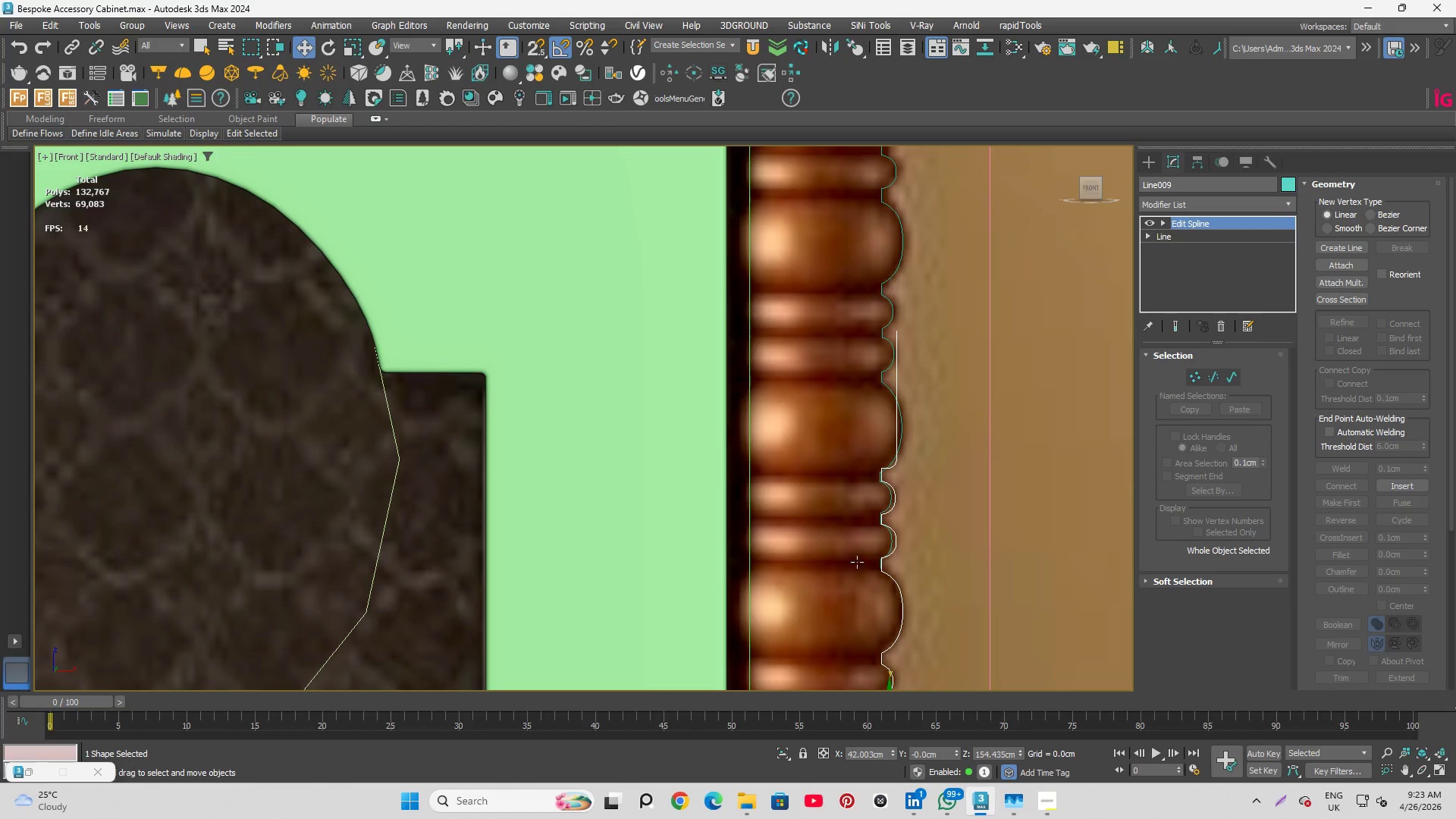 
scroll: coordinate [880, 573], scroll_direction: up, amount: 5.0
 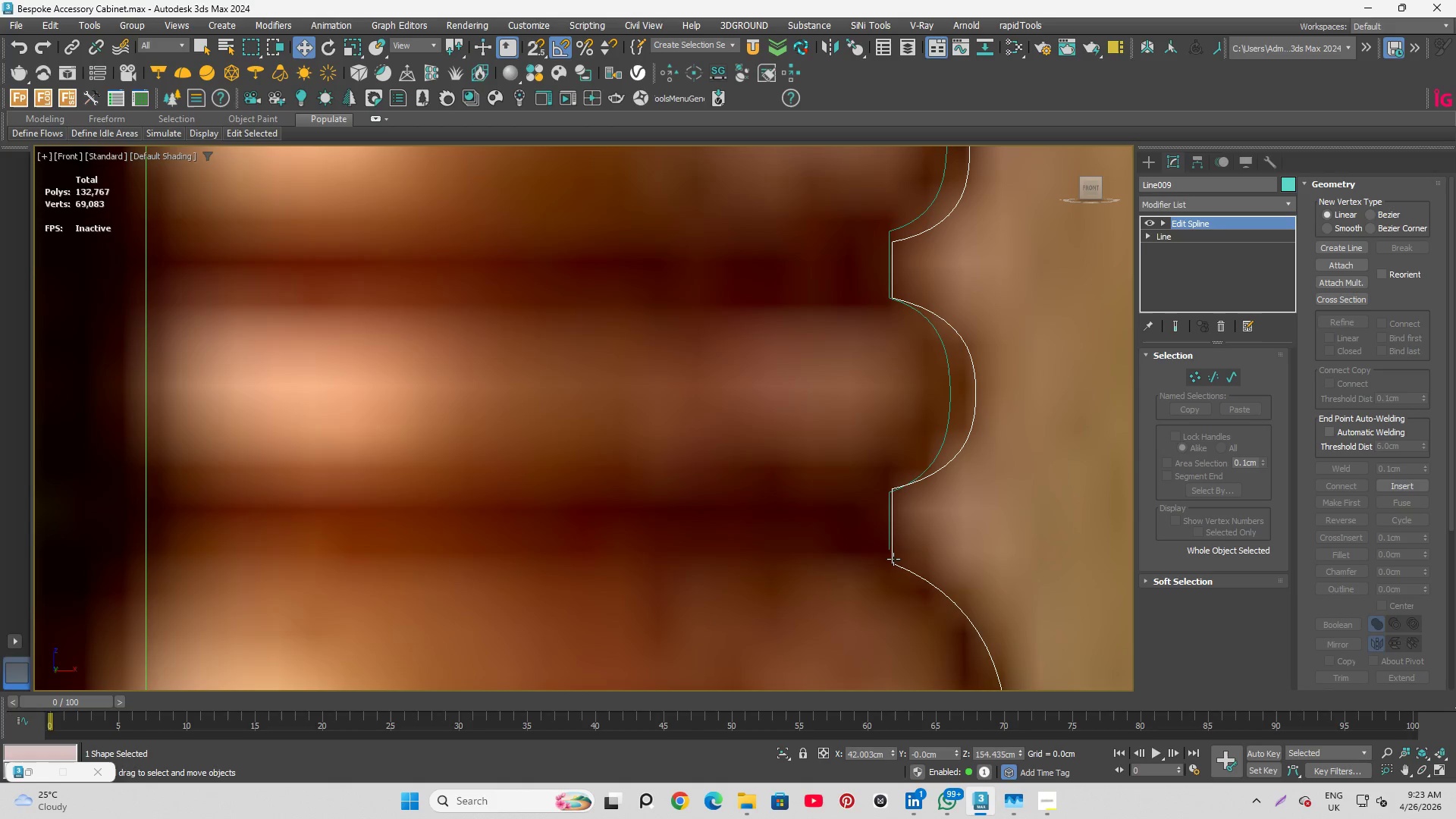 
scroll: coordinate [891, 303], scroll_direction: down, amount: 11.0
 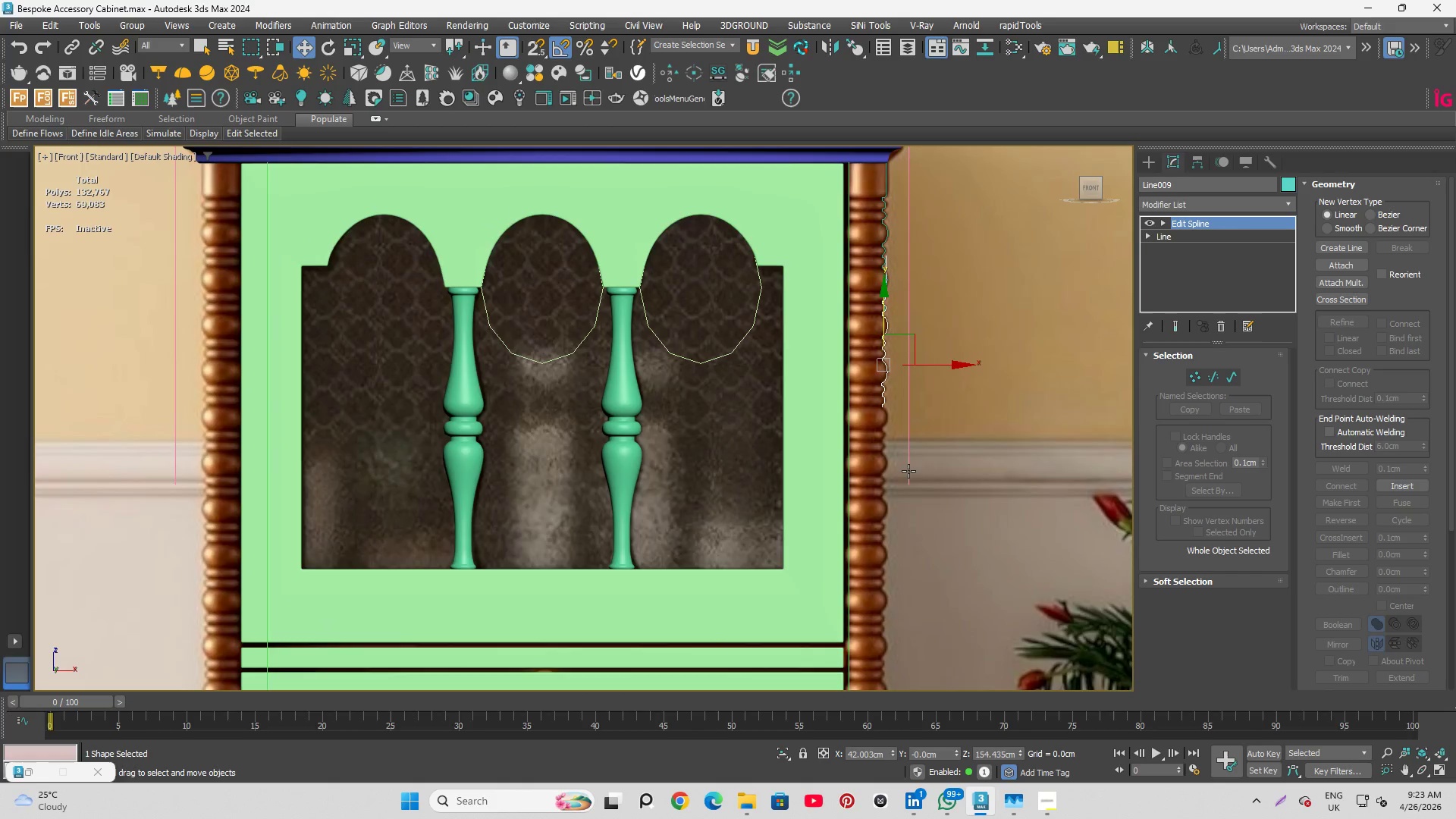 
scroll: coordinate [888, 256], scroll_direction: up, amount: 8.0
 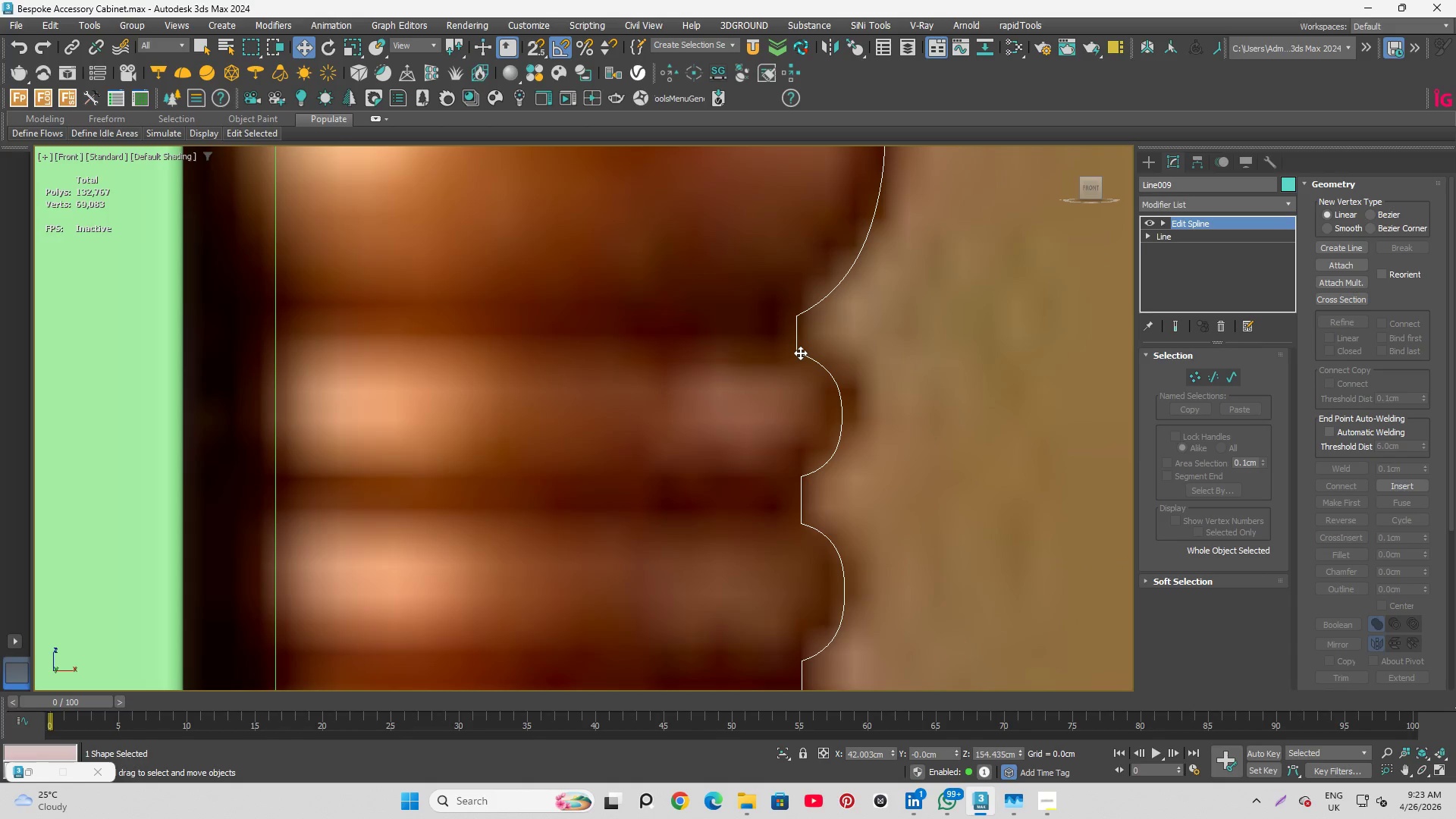 
scroll: coordinate [847, 548], scroll_direction: down, amount: 5.0
 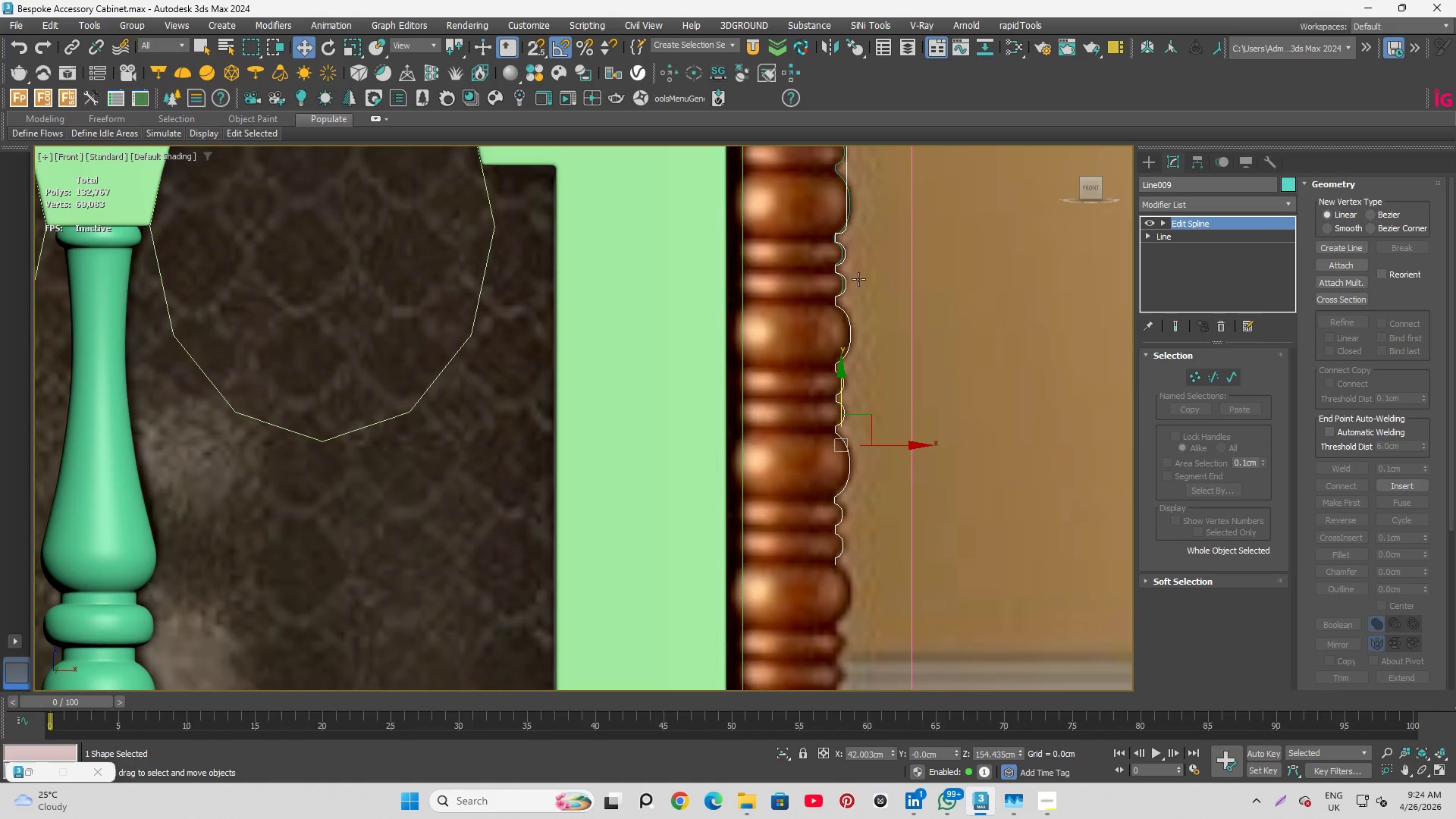 
scroll: coordinate [835, 278], scroll_direction: up, amount: 5.0
 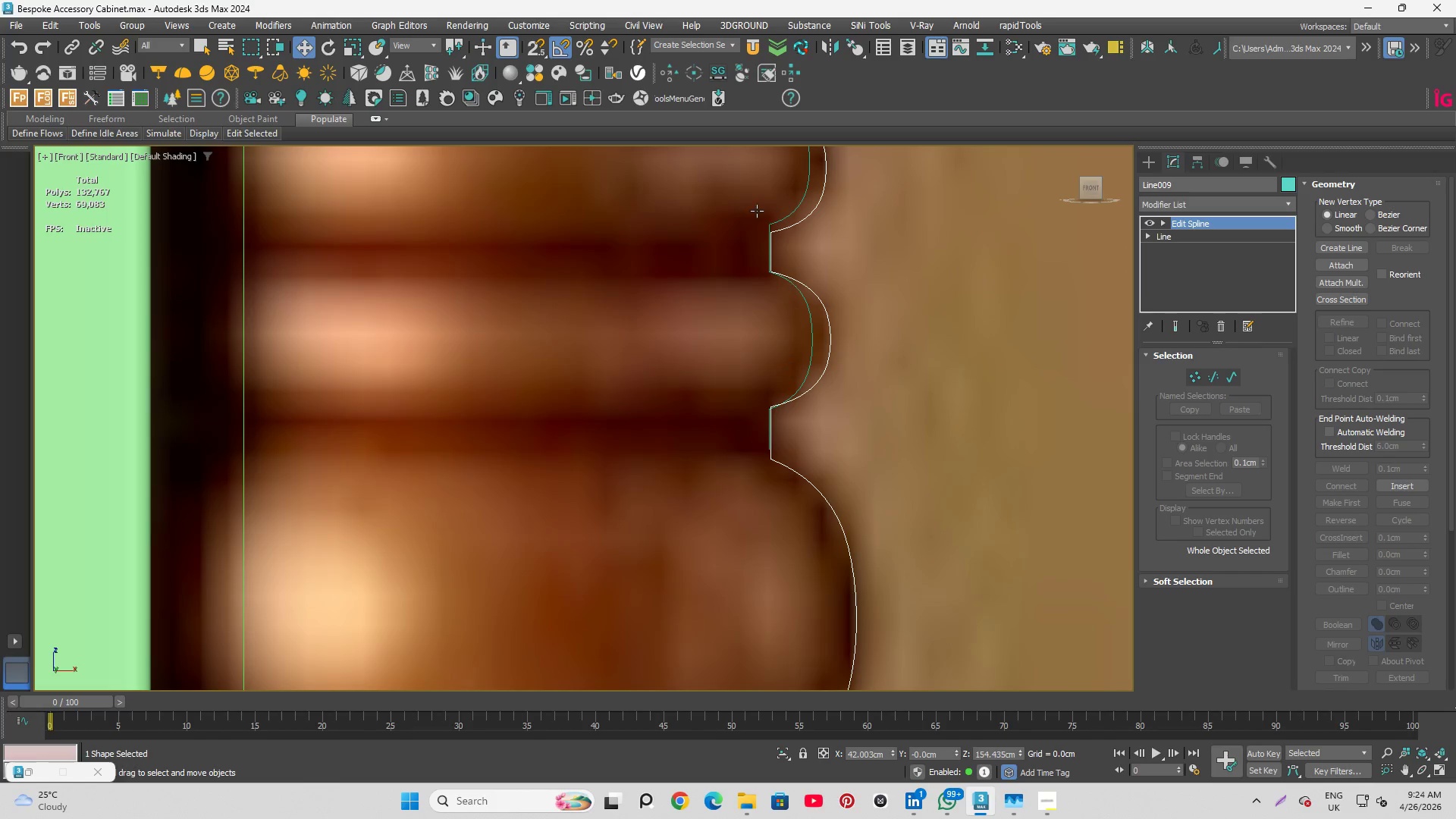 
scroll: coordinate [868, 544], scroll_direction: down, amount: 4.0
 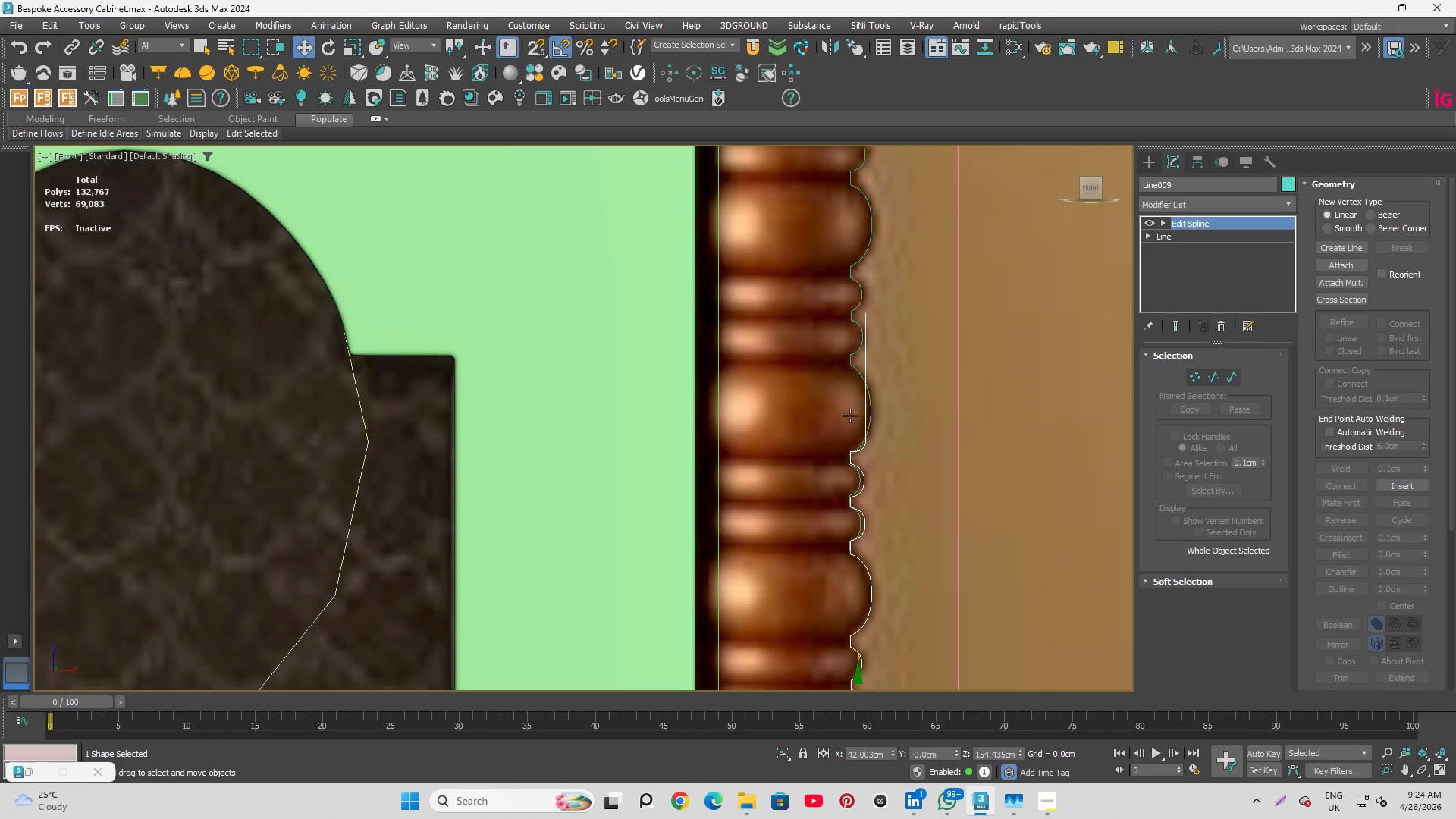 
scroll: coordinate [854, 384], scroll_direction: up, amount: 2.0
 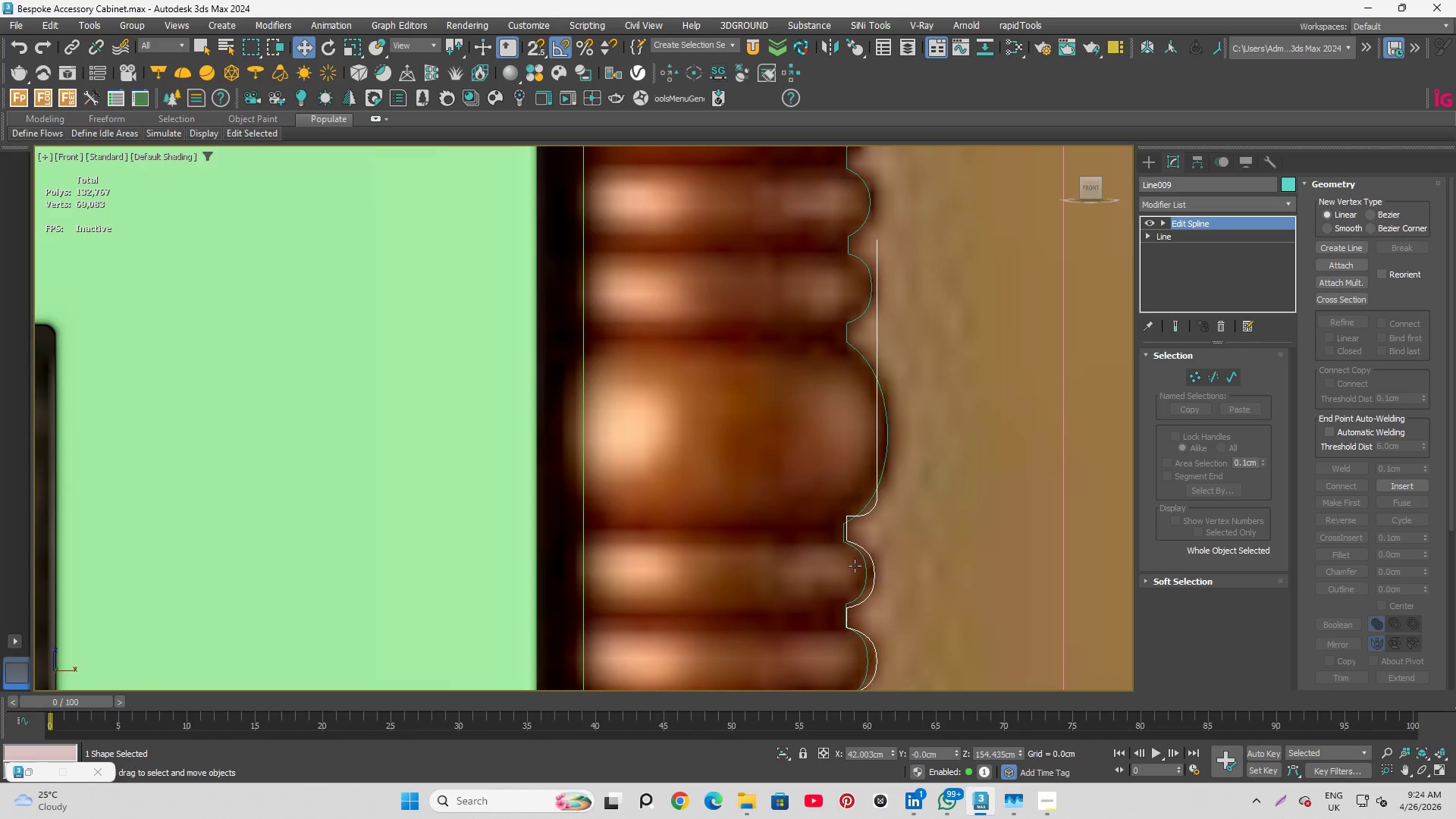 
scroll: coordinate [830, 478], scroll_direction: down, amount: 4.0
 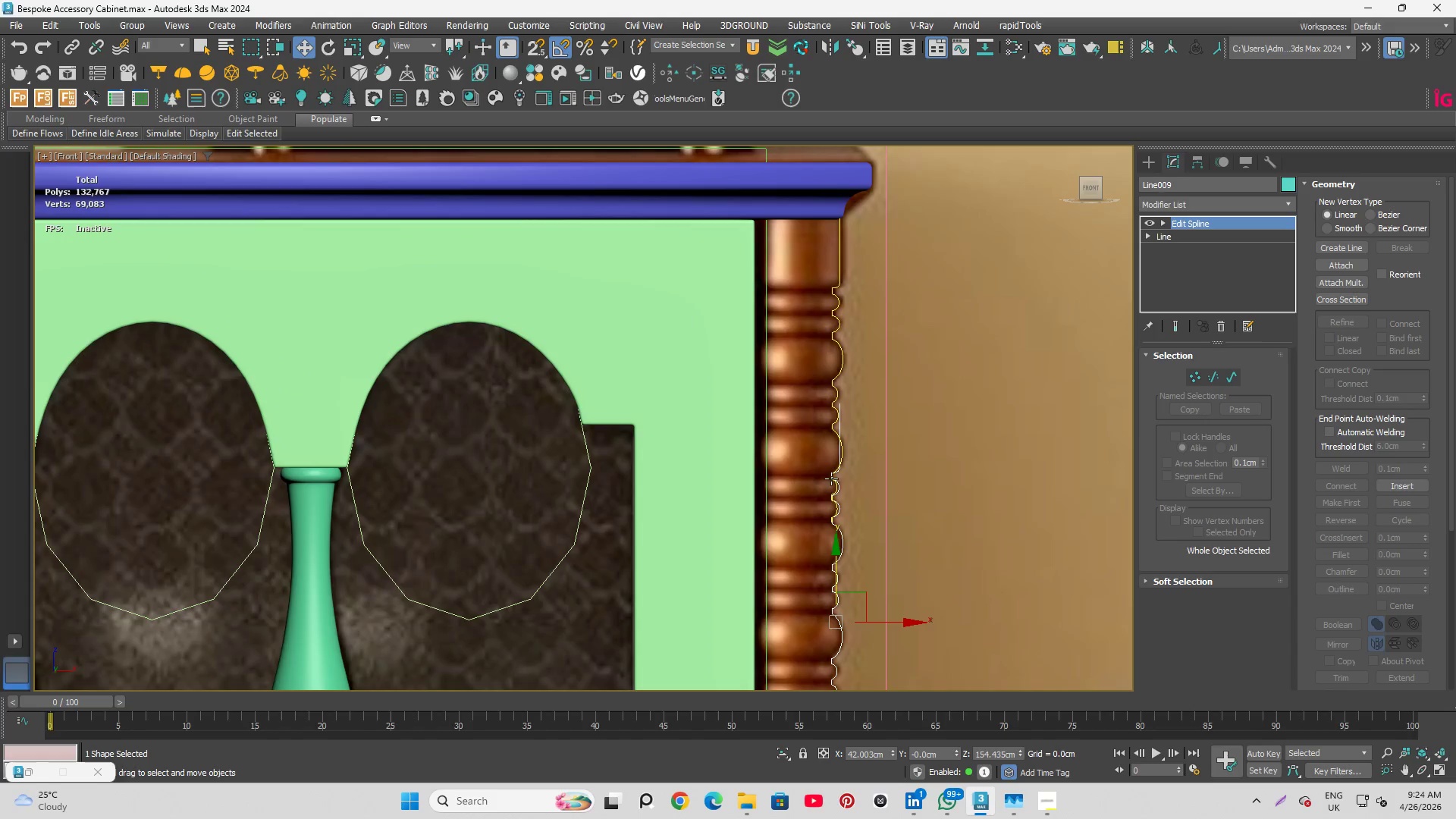 
scroll: coordinate [838, 494], scroll_direction: up, amount: 4.0
 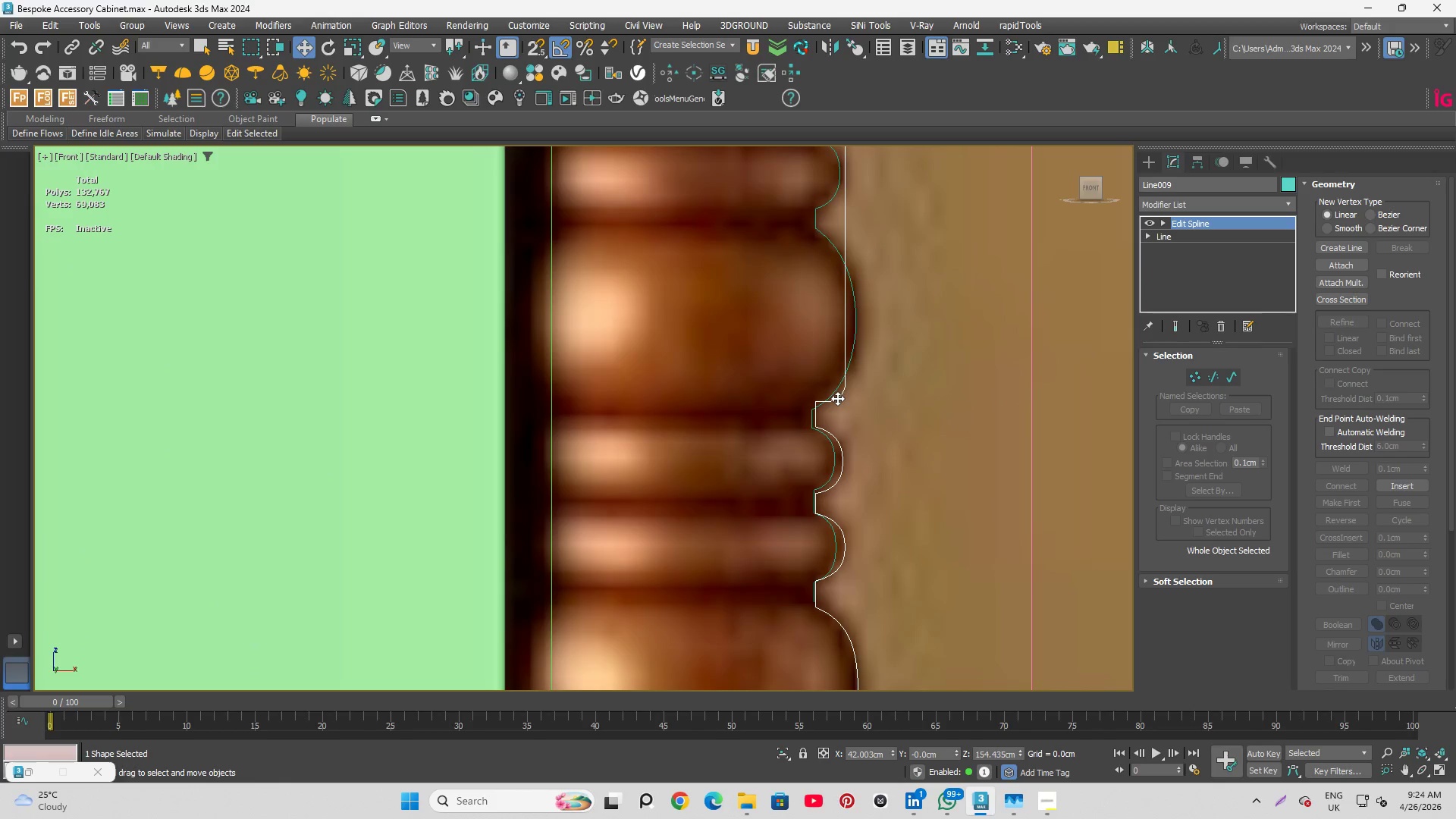 
wait(6.33)
 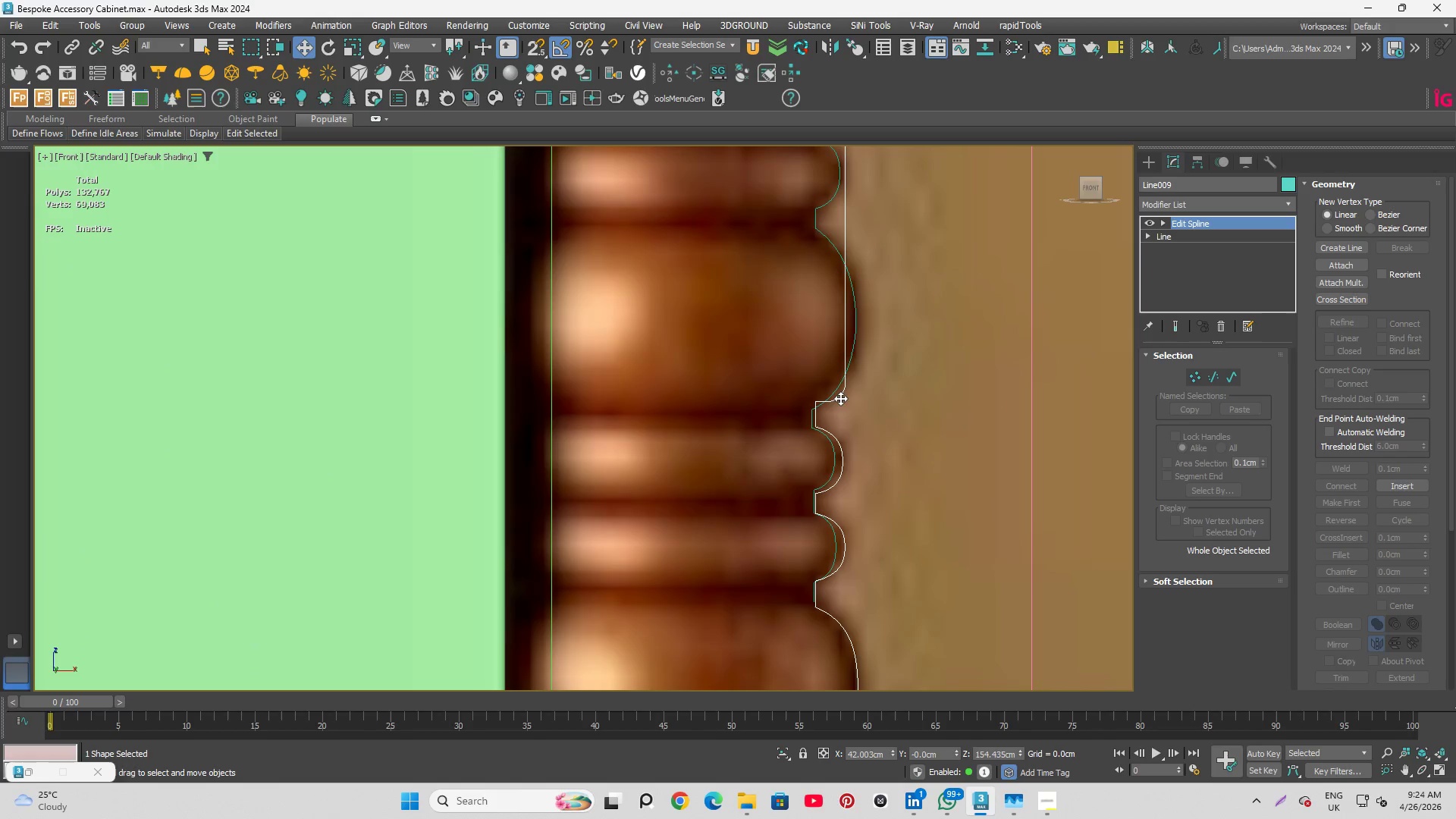 
scroll: coordinate [842, 538], scroll_direction: down, amount: 2.0
 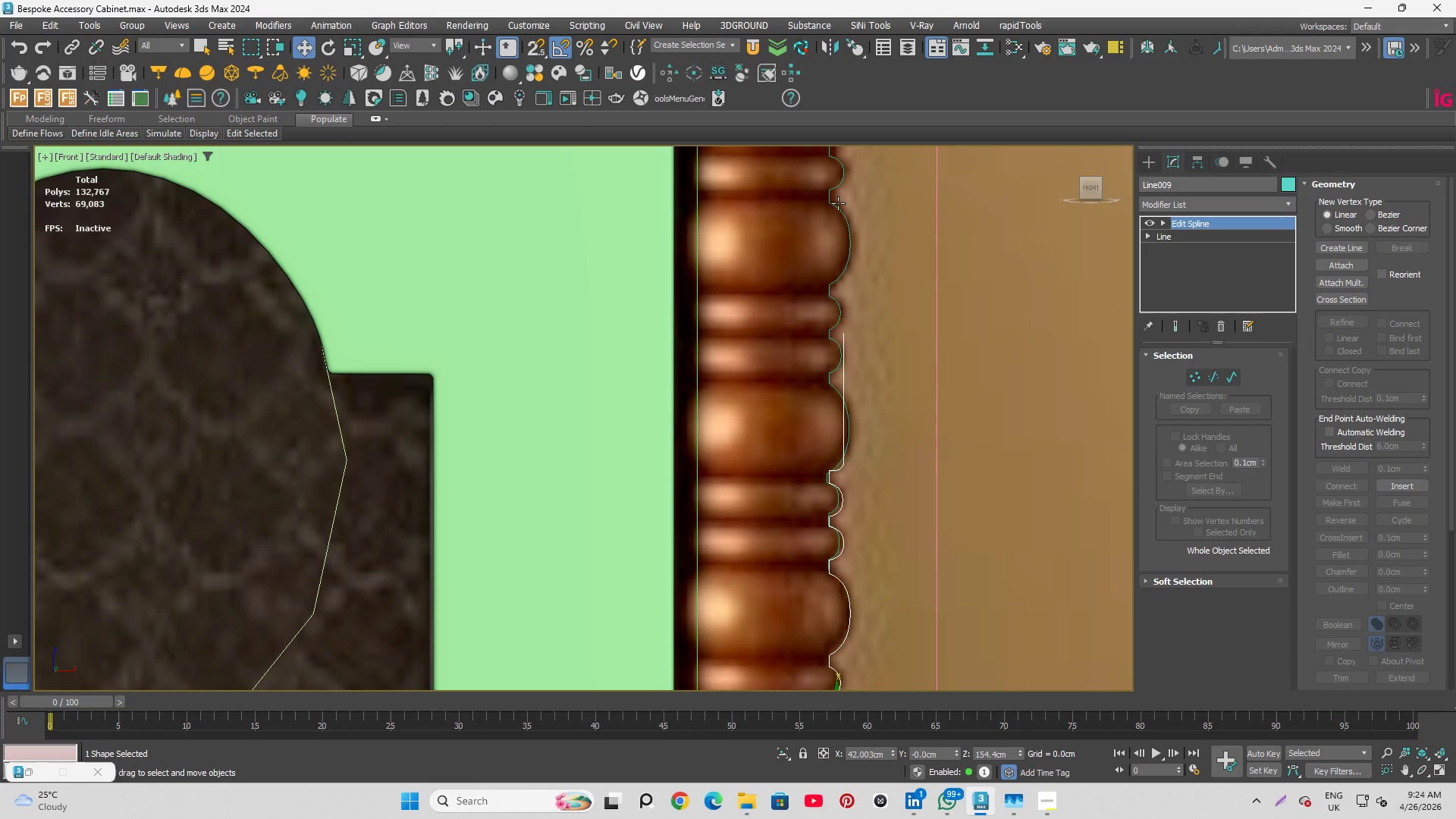 
left_click([838, 203])
 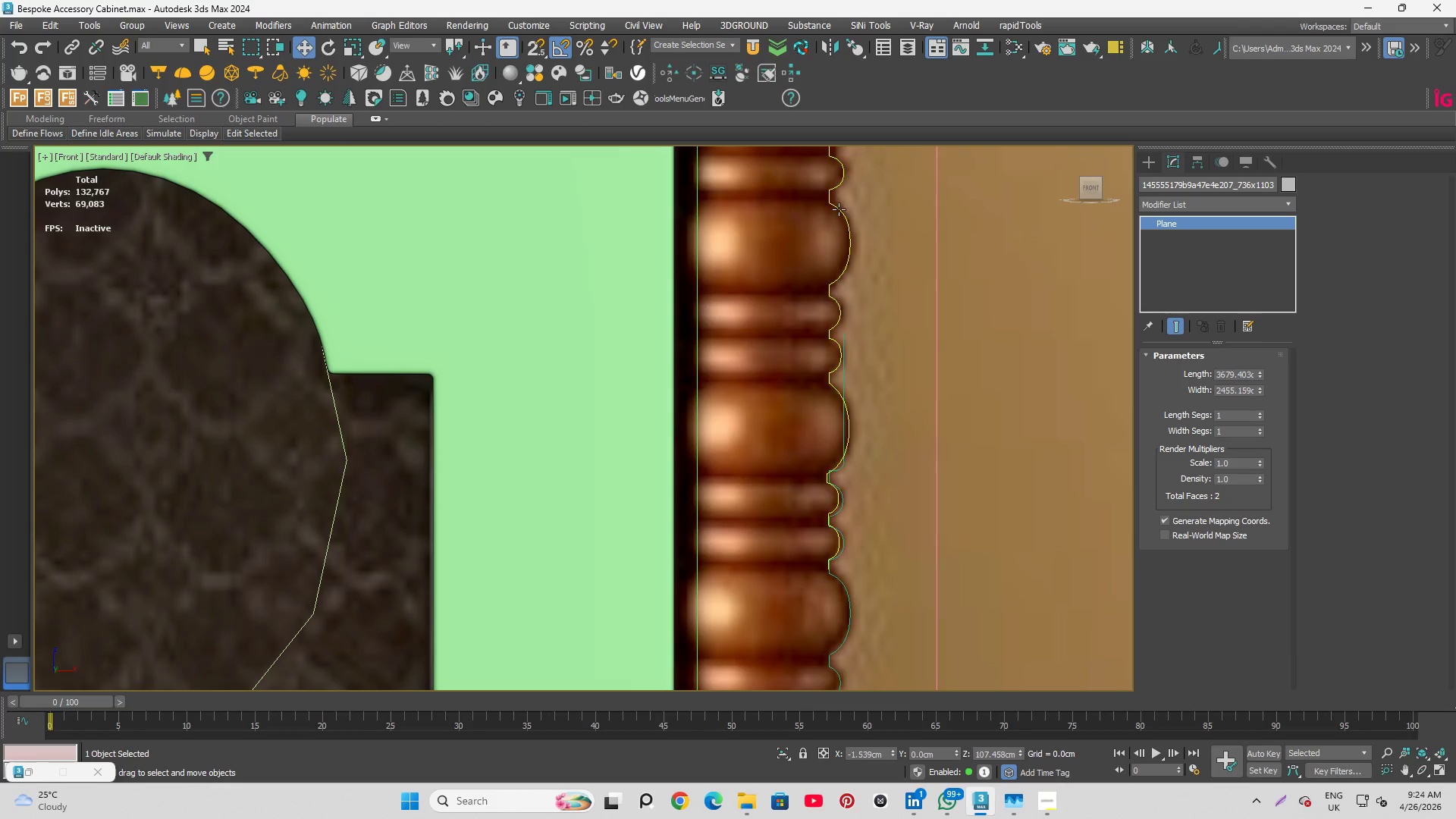 
left_click([839, 209])
 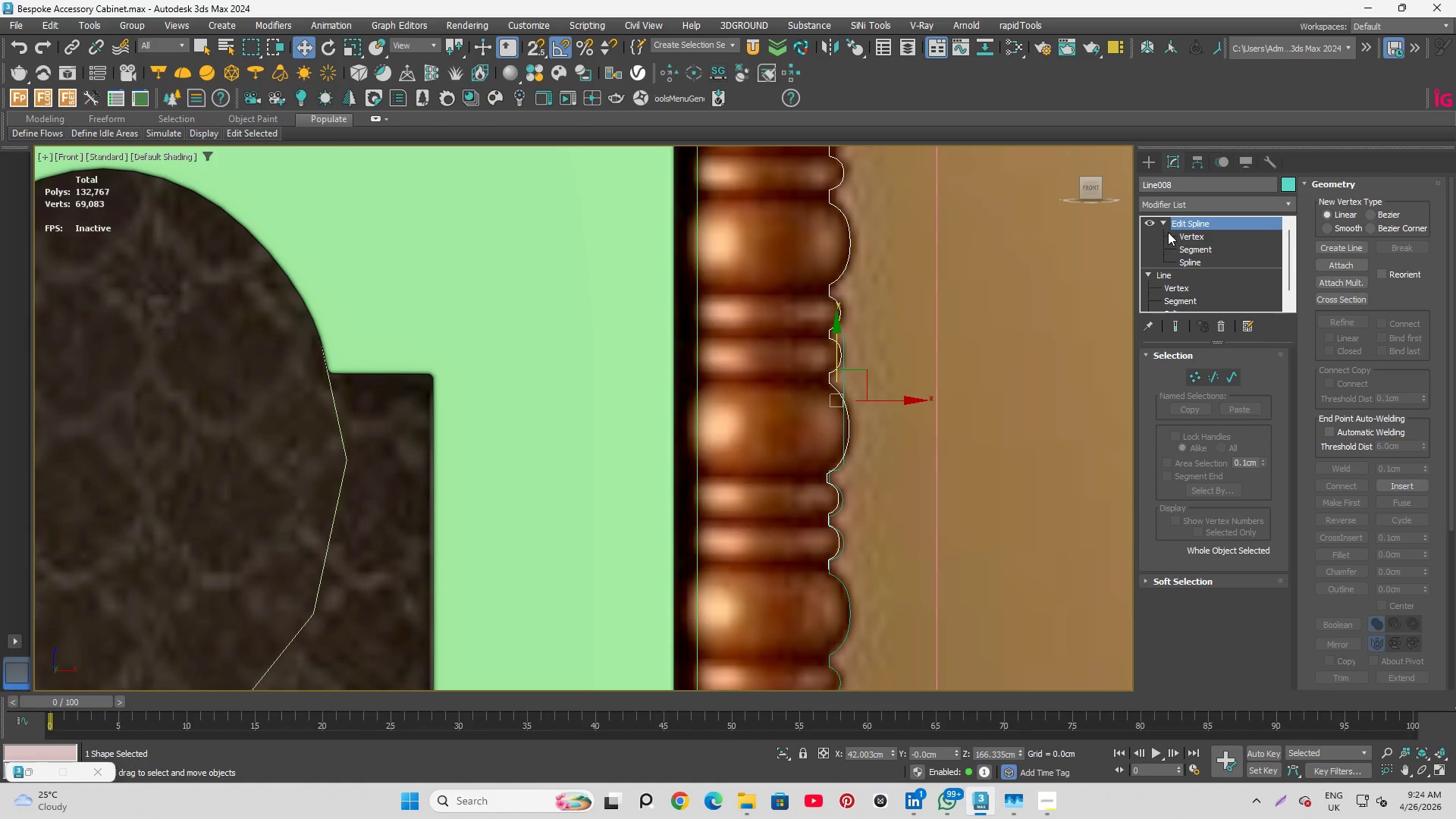 
left_click([1187, 235])
 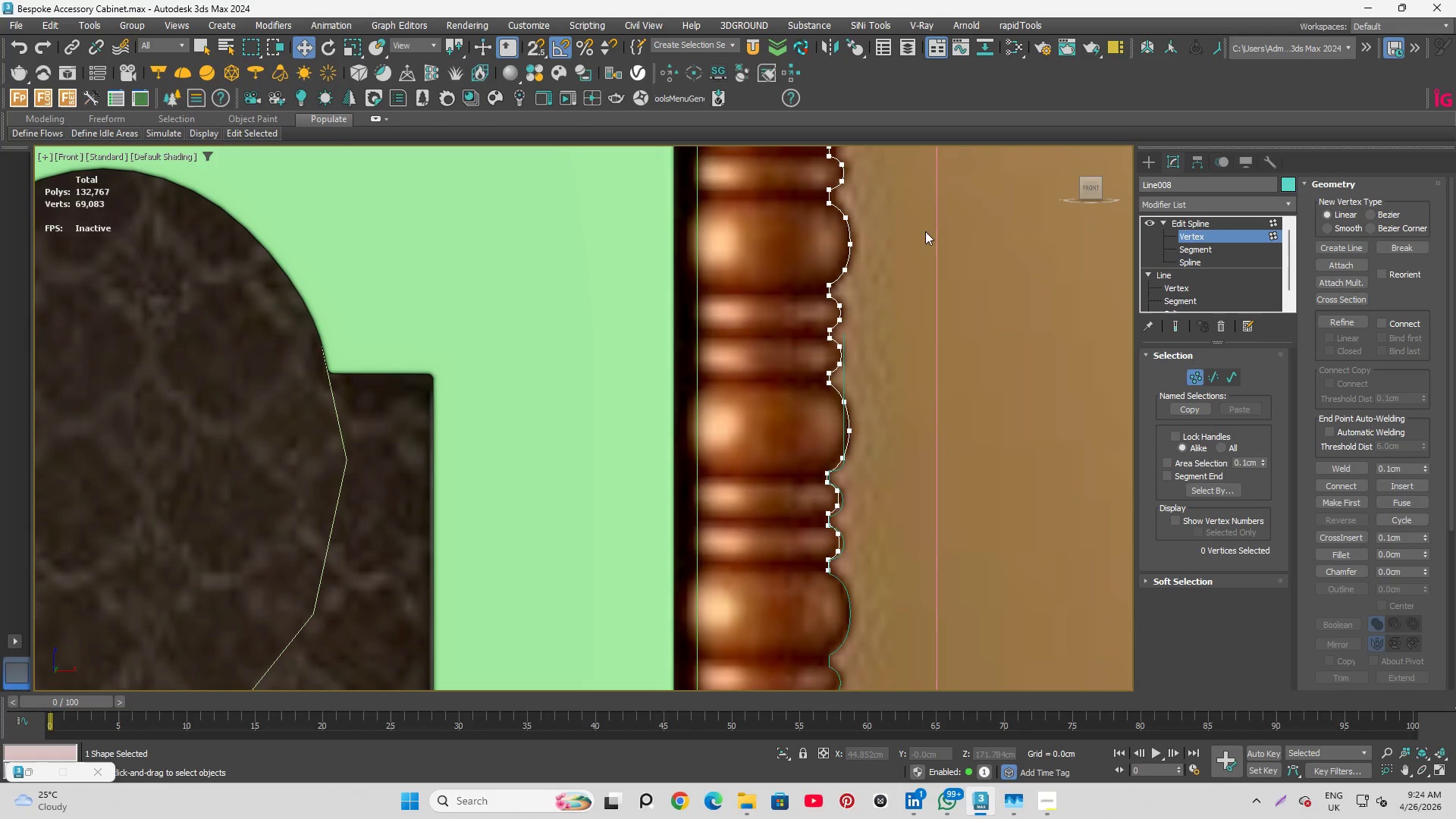 
scroll: coordinate [850, 344], scroll_direction: up, amount: 1.0
 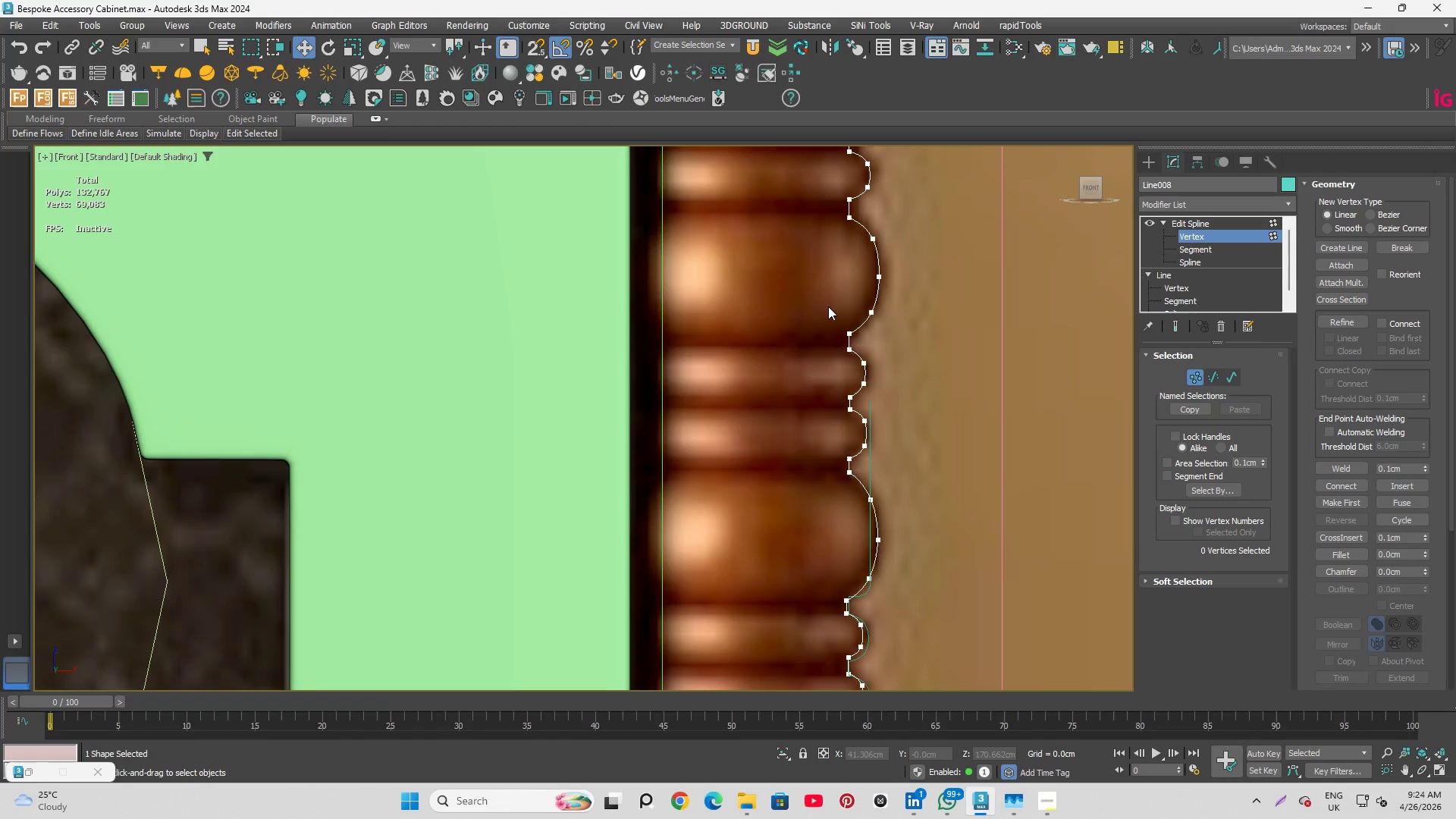 
left_click_drag(start_coordinate=[821, 303], to_coordinate=[856, 436])
 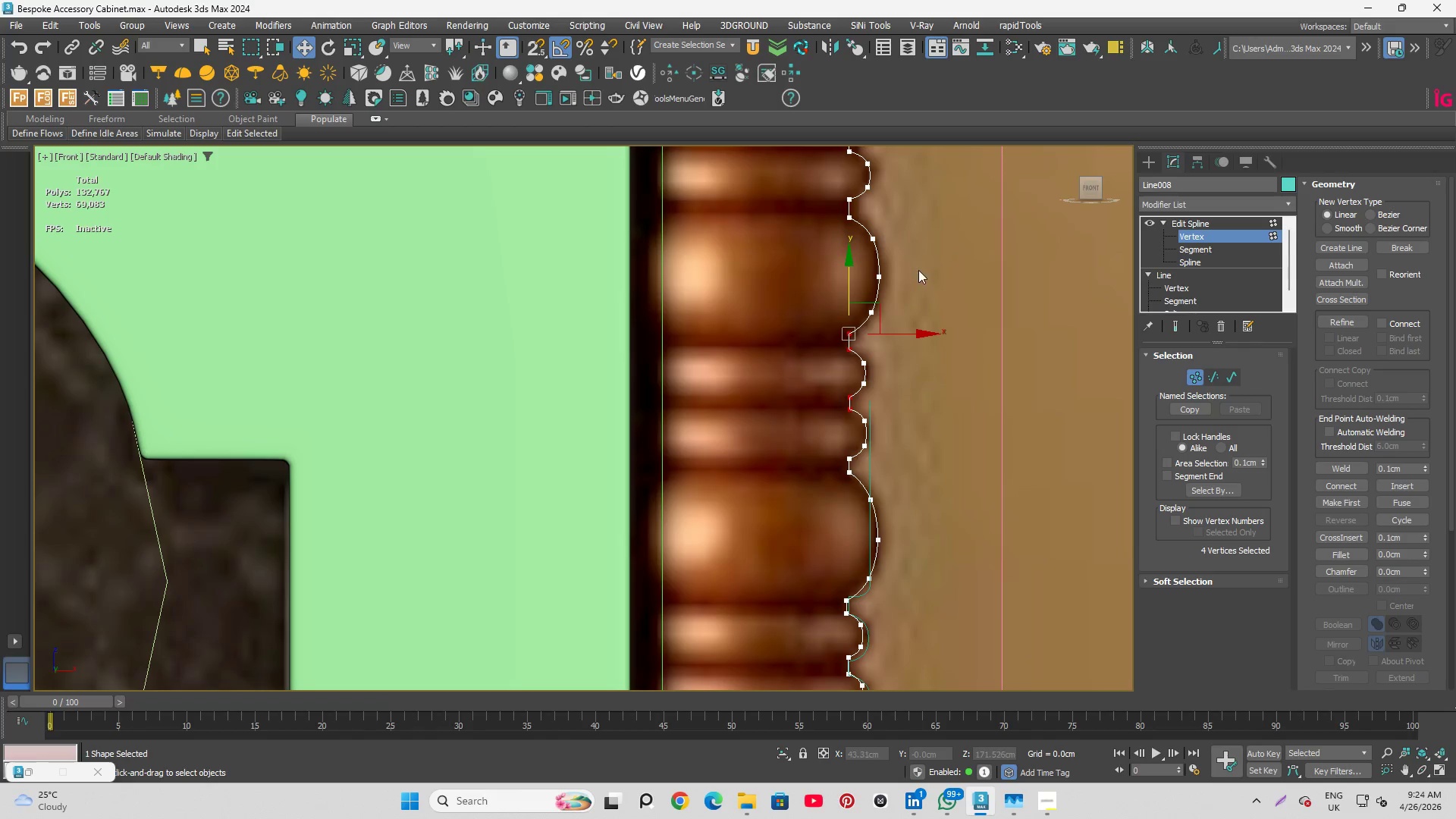 
scroll: coordinate [930, 509], scroll_direction: up, amount: 1.0
 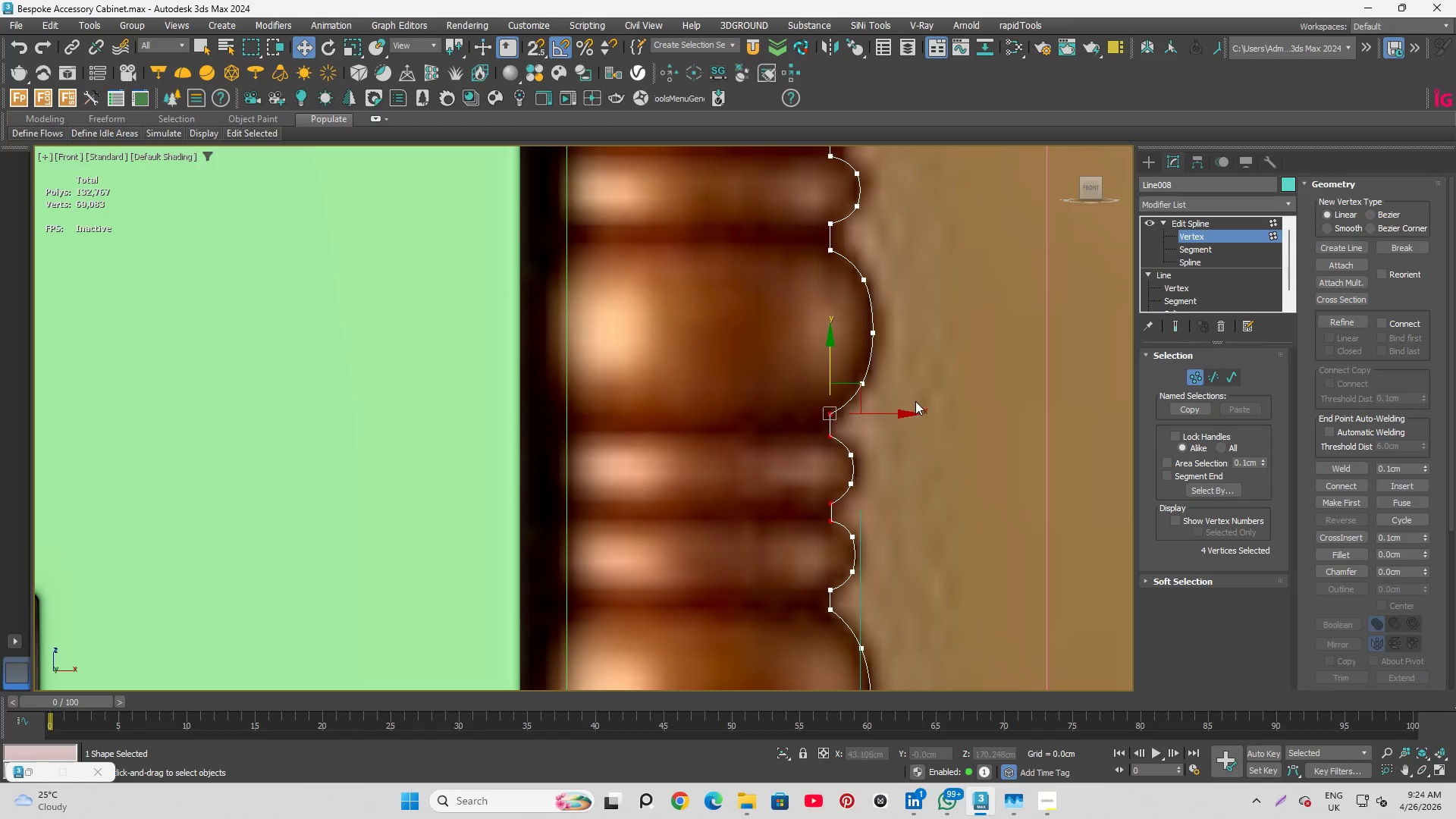 
key(S)
 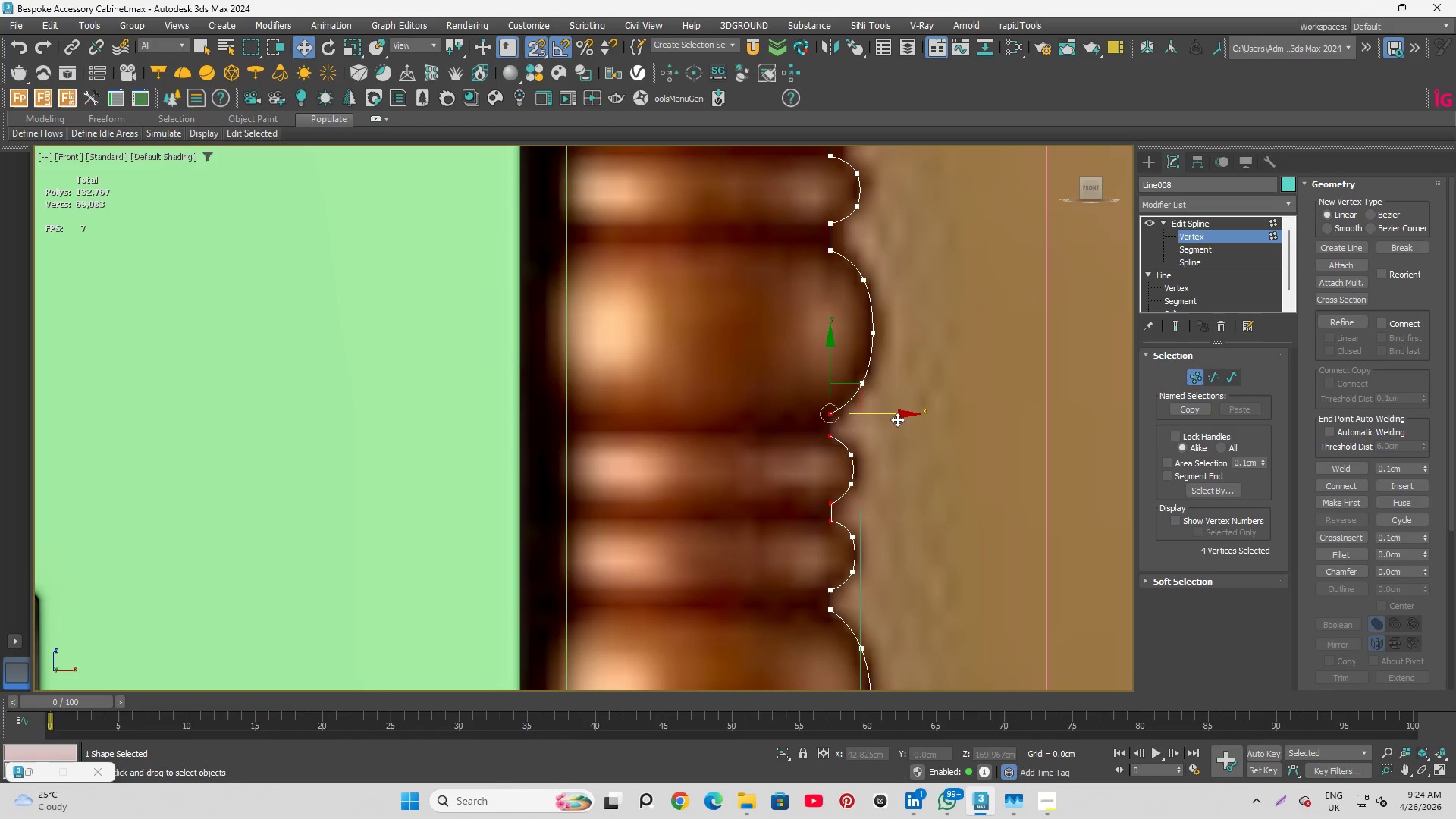 
left_click_drag(start_coordinate=[897, 419], to_coordinate=[817, 240])
 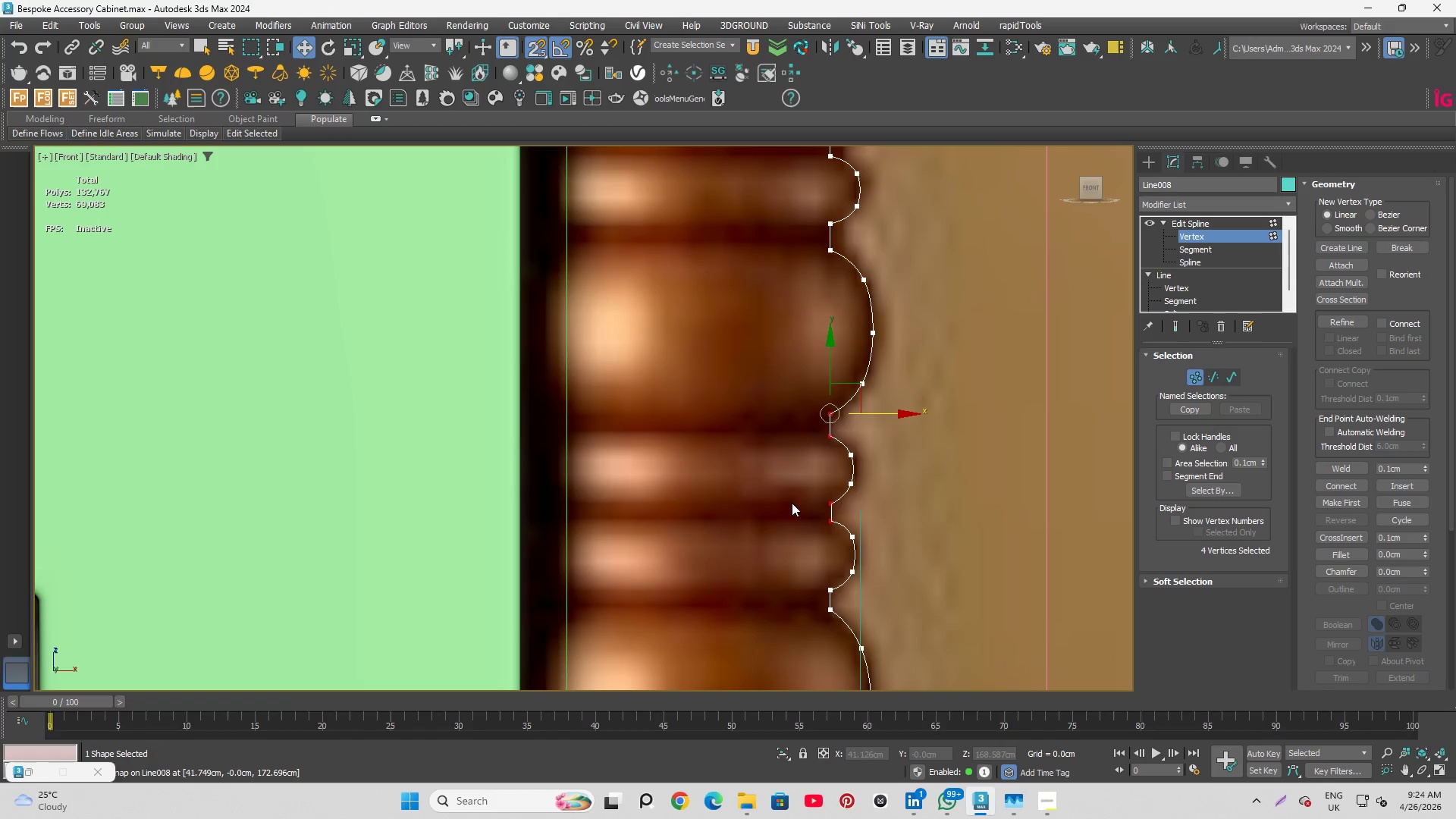 
left_click_drag(start_coordinate=[789, 488], to_coordinate=[839, 569])
 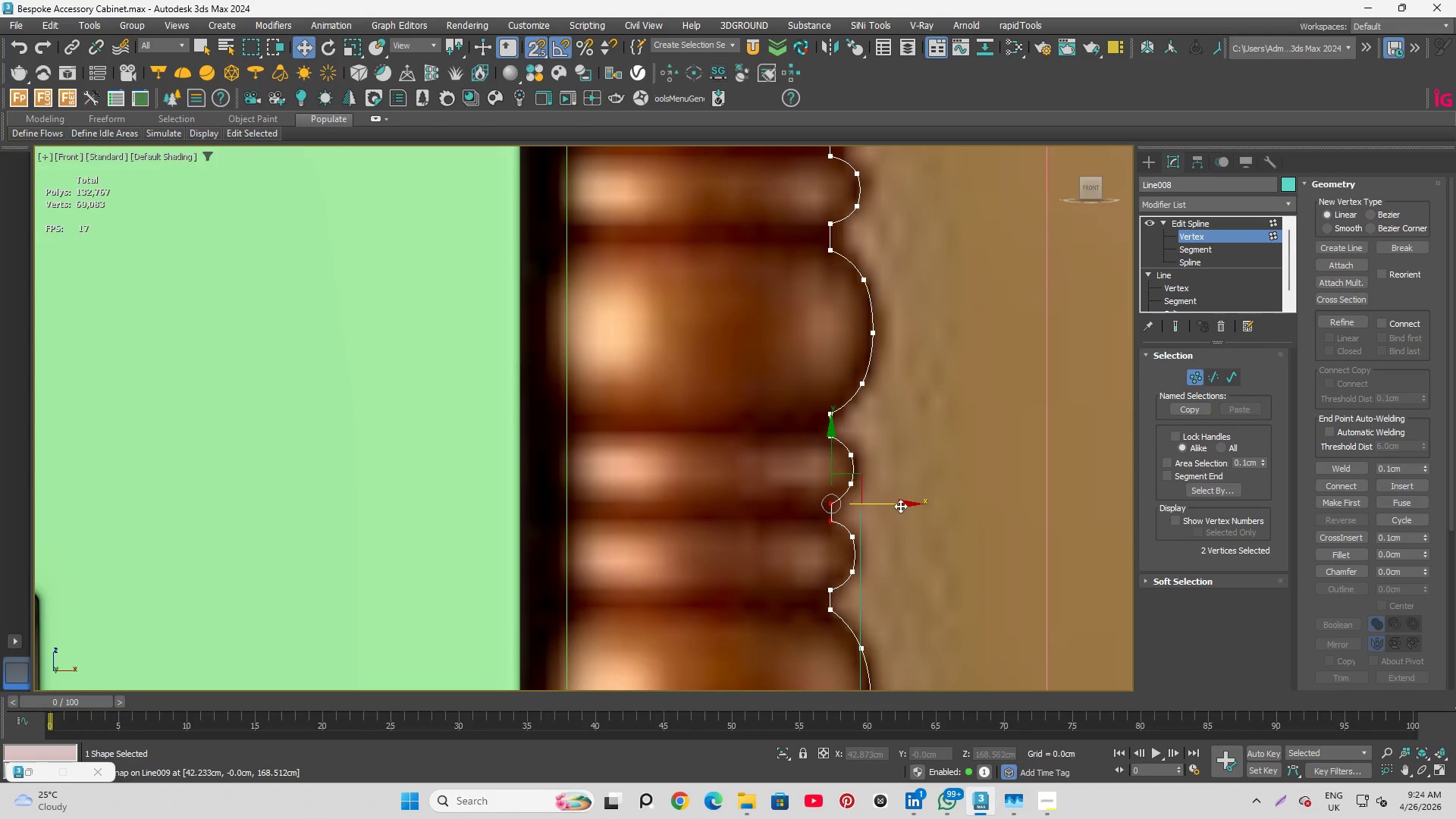 
left_click_drag(start_coordinate=[900, 505], to_coordinate=[816, 412])
 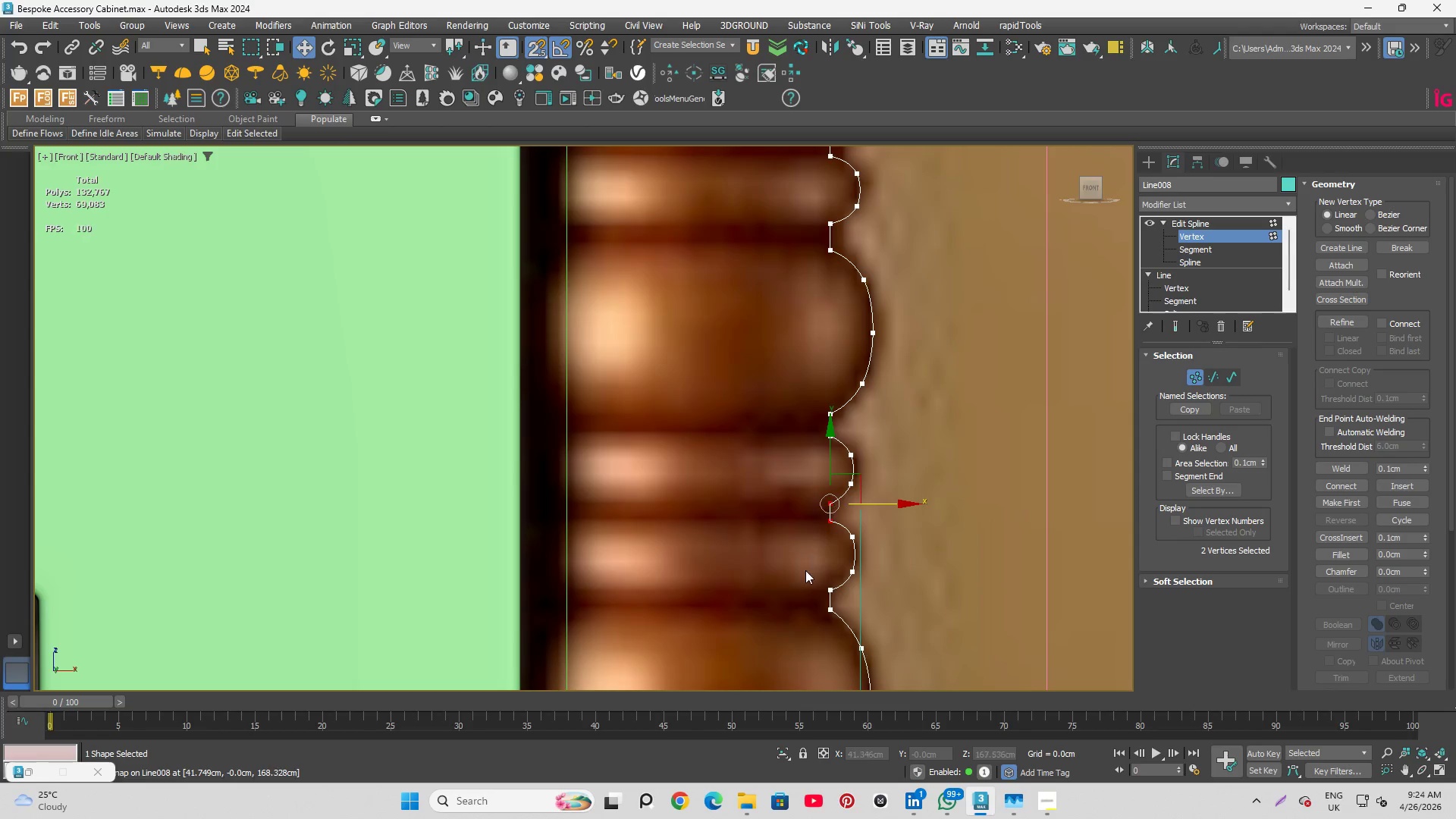 
left_click_drag(start_coordinate=[807, 576], to_coordinate=[845, 648])
 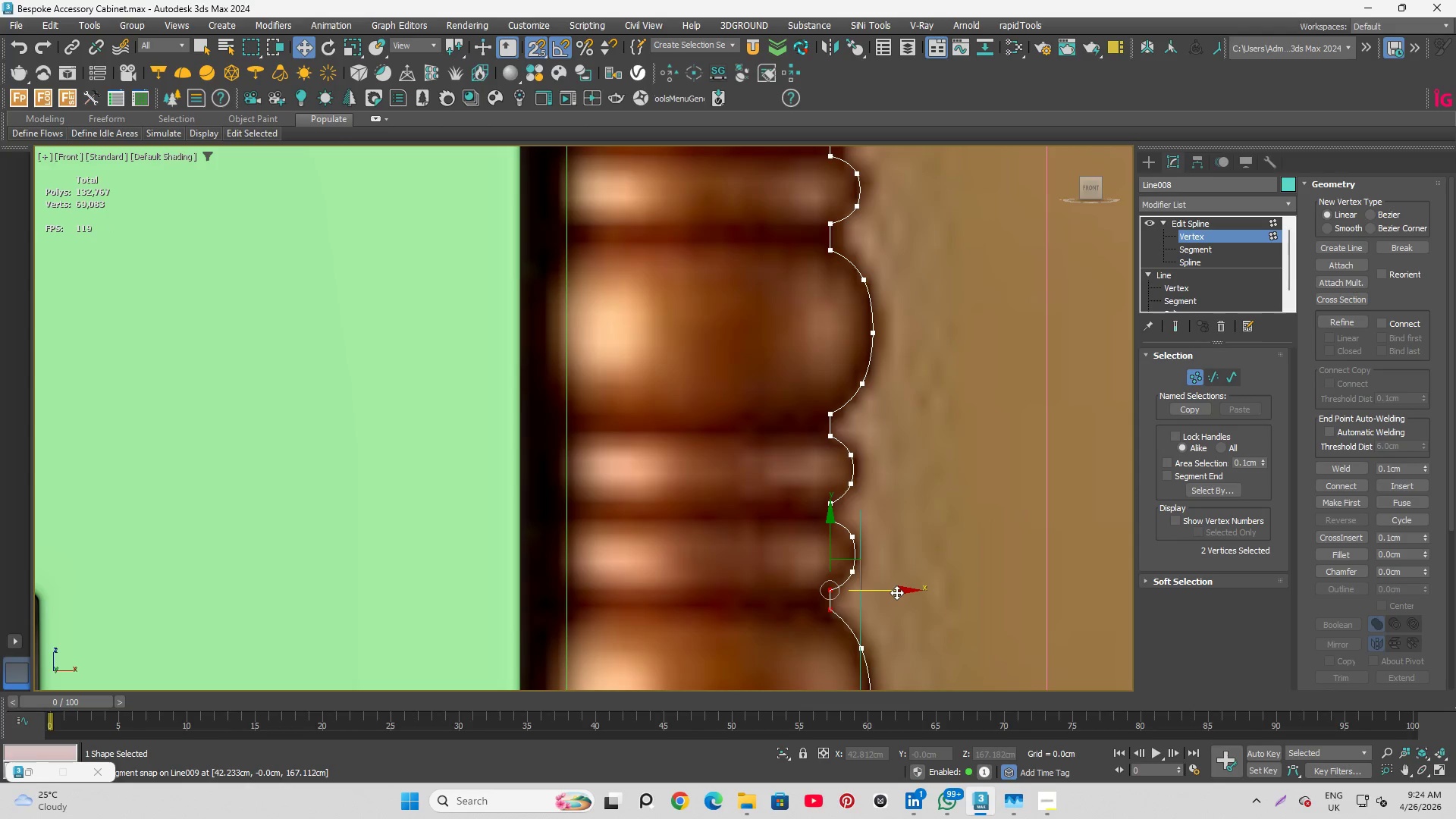 
left_click_drag(start_coordinate=[897, 592], to_coordinate=[825, 493])
 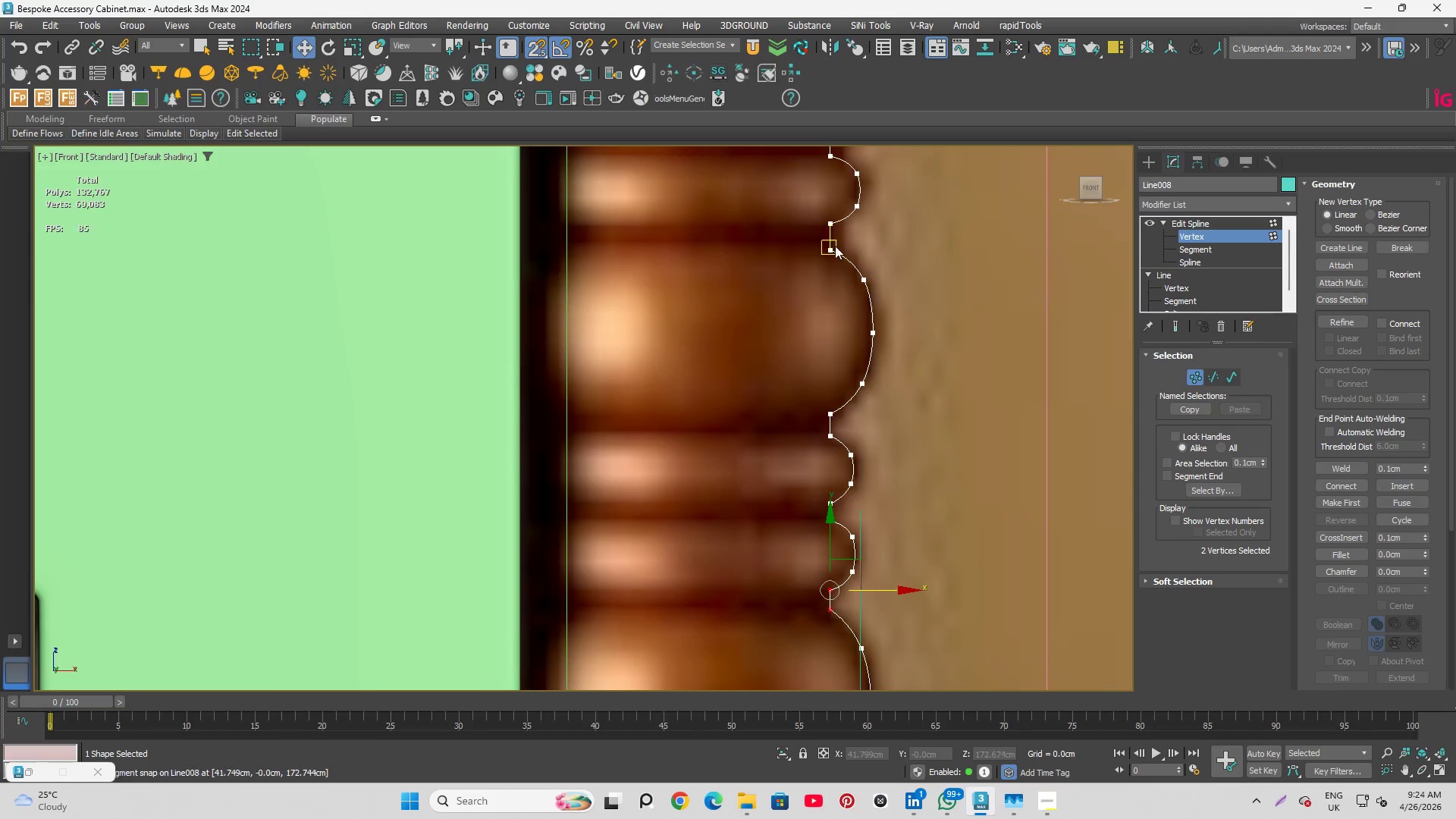 
scroll: coordinate [835, 245], scroll_direction: down, amount: 2.0
 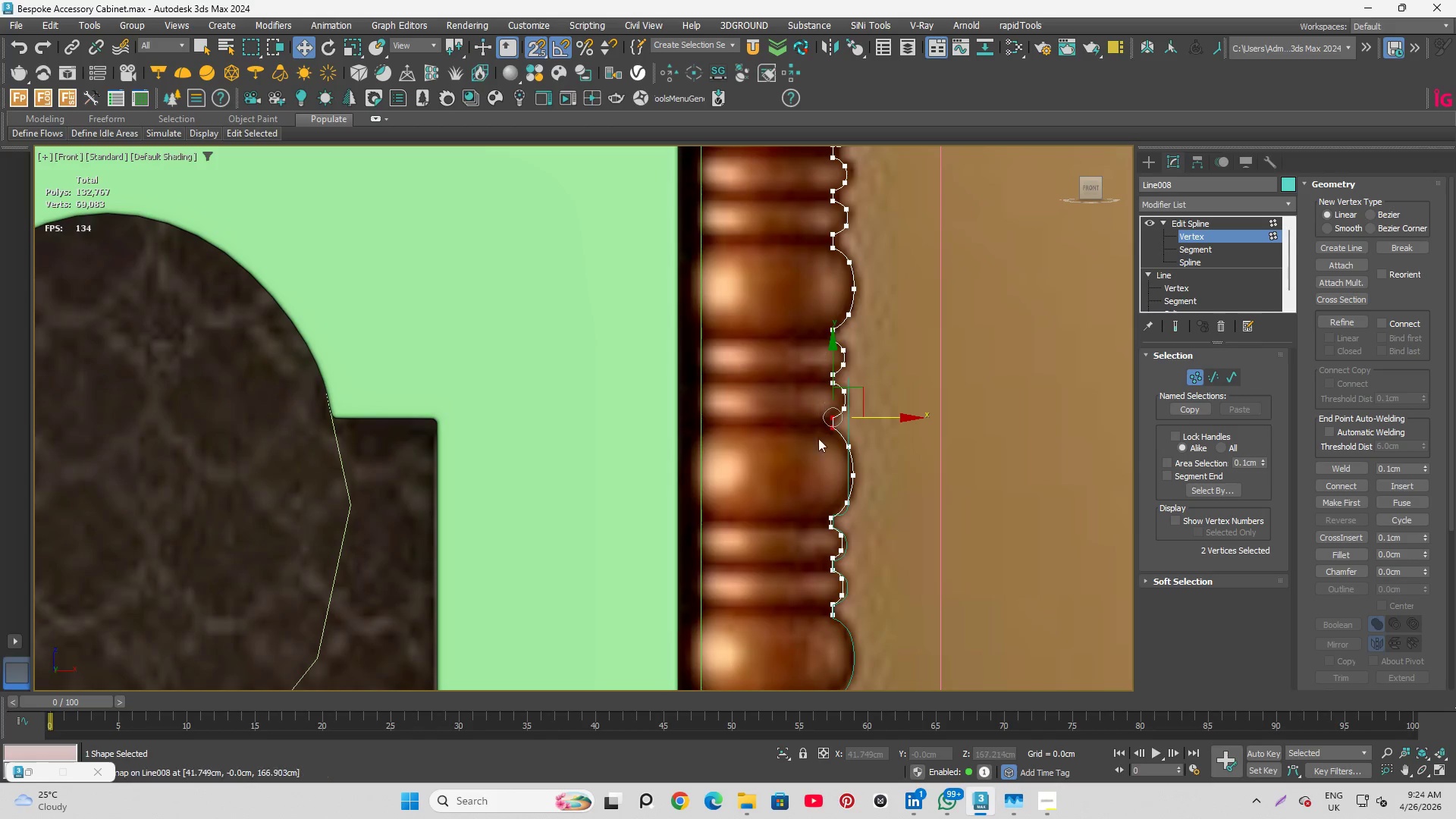 
scroll: coordinate [830, 513], scroll_direction: up, amount: 3.0
 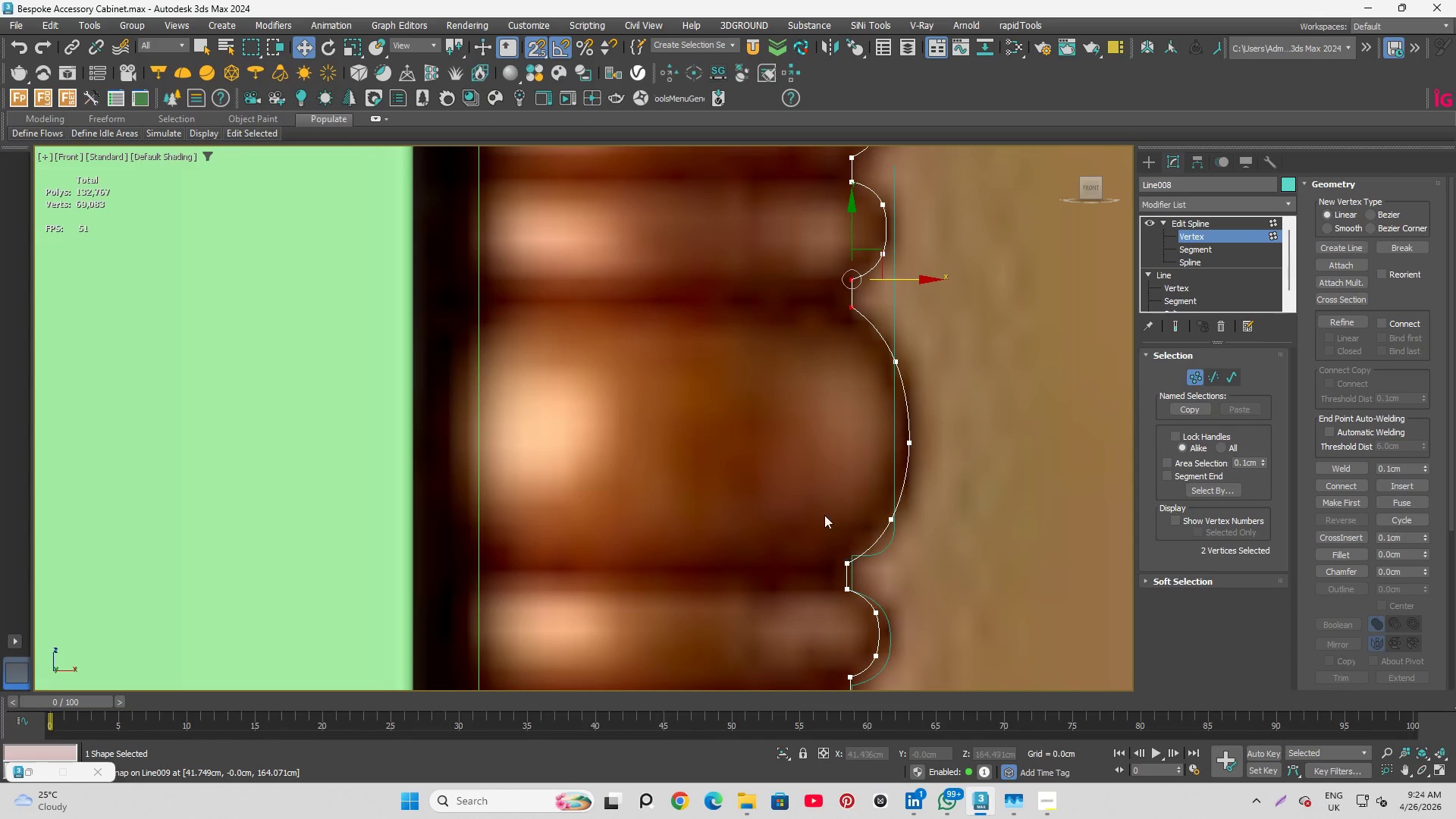 
left_click_drag(start_coordinate=[806, 497], to_coordinate=[855, 605])
 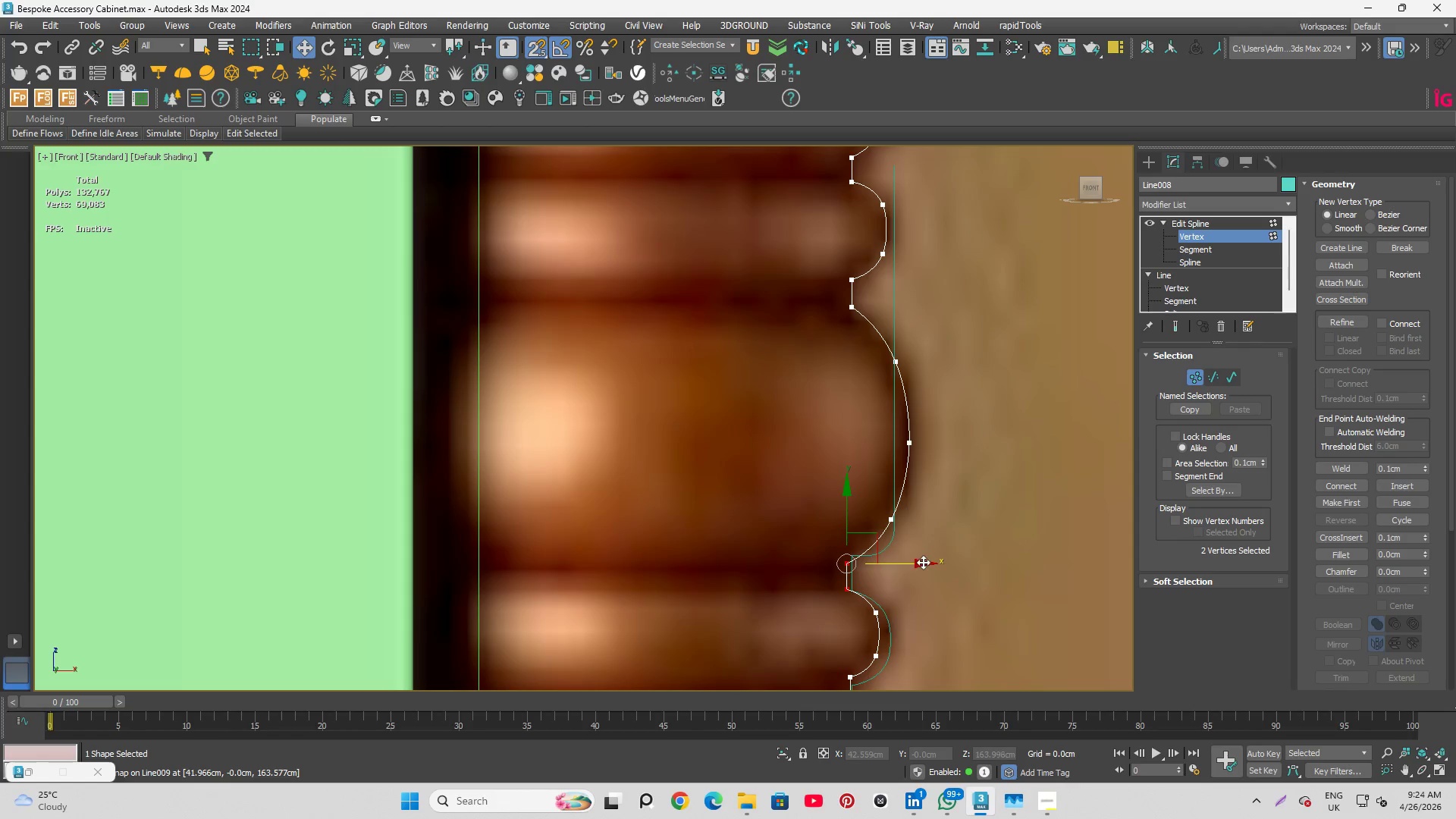 
left_click_drag(start_coordinate=[922, 561], to_coordinate=[840, 273])
 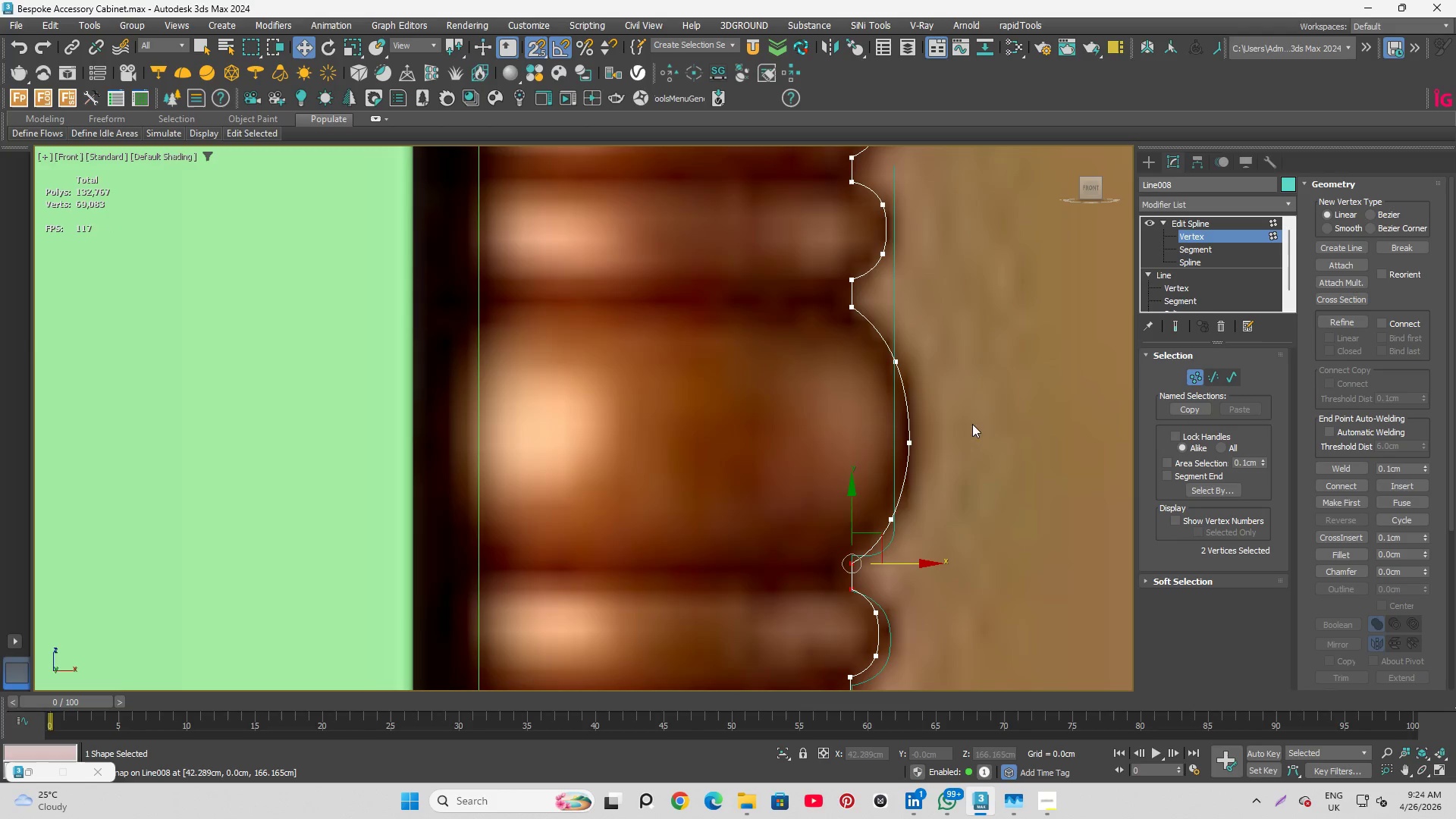 
scroll: coordinate [886, 336], scroll_direction: down, amount: 6.0
 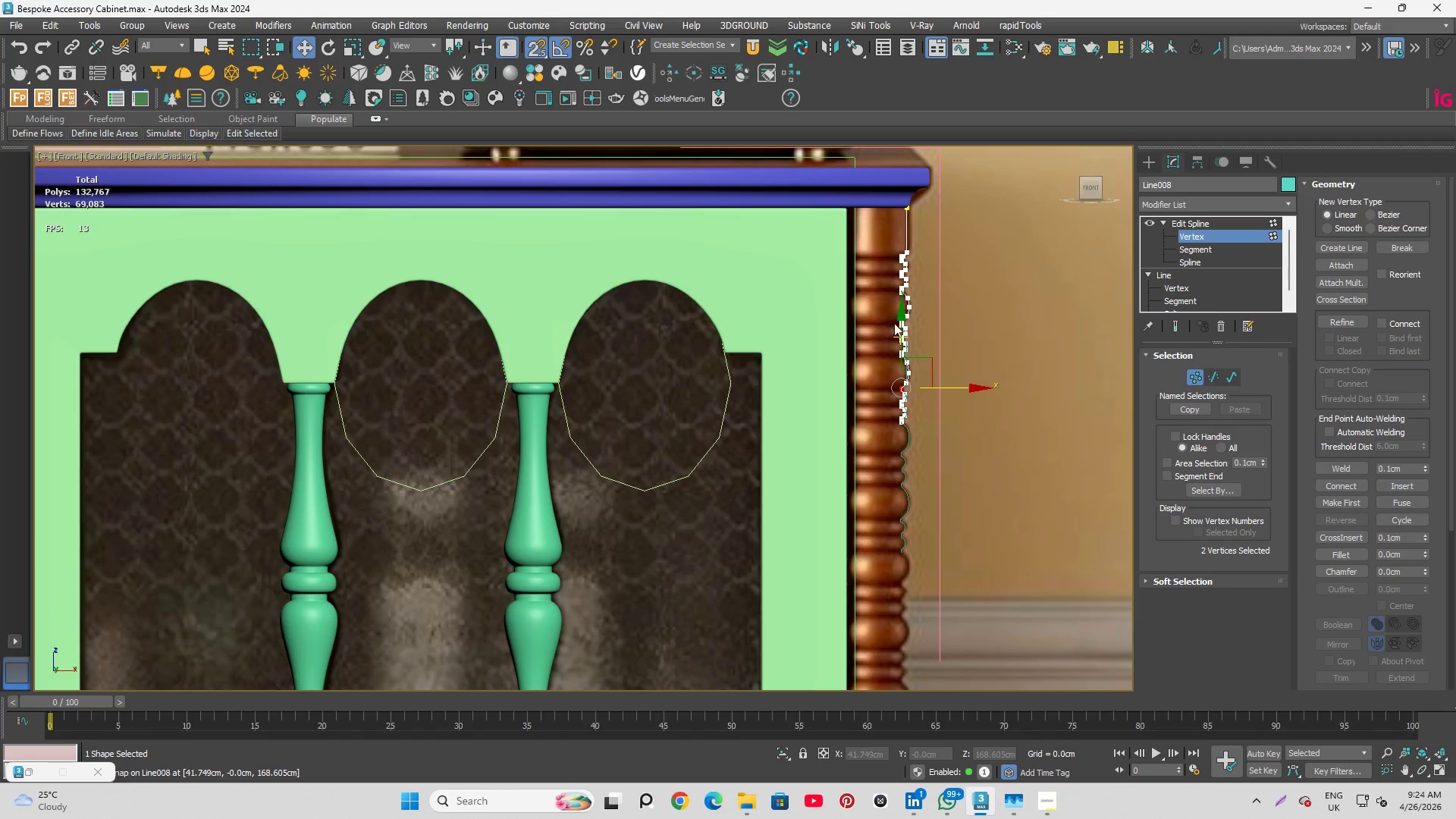 
scroll: coordinate [921, 266], scroll_direction: up, amount: 5.0
 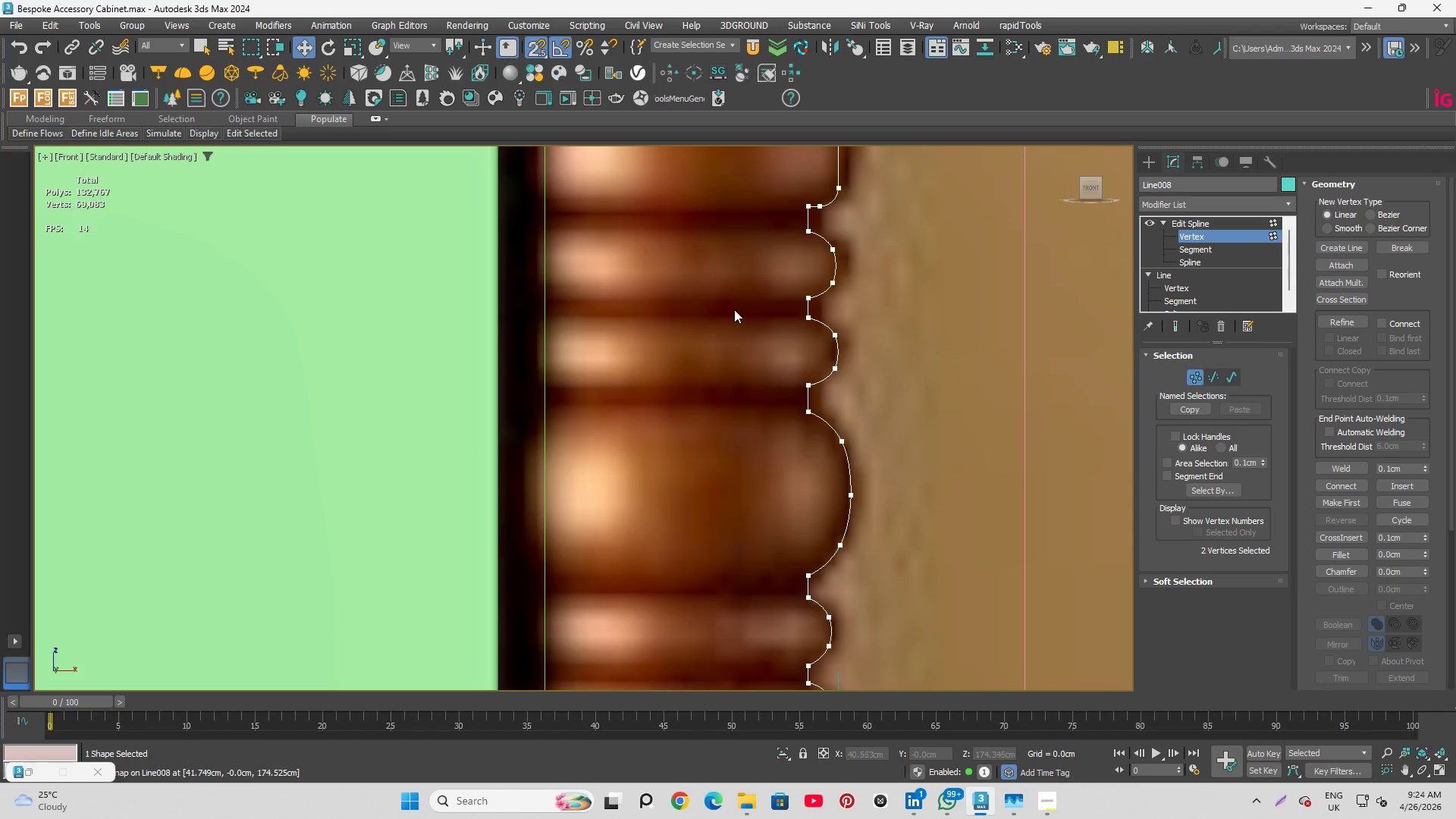 
left_click_drag(start_coordinate=[736, 317], to_coordinate=[821, 464])
 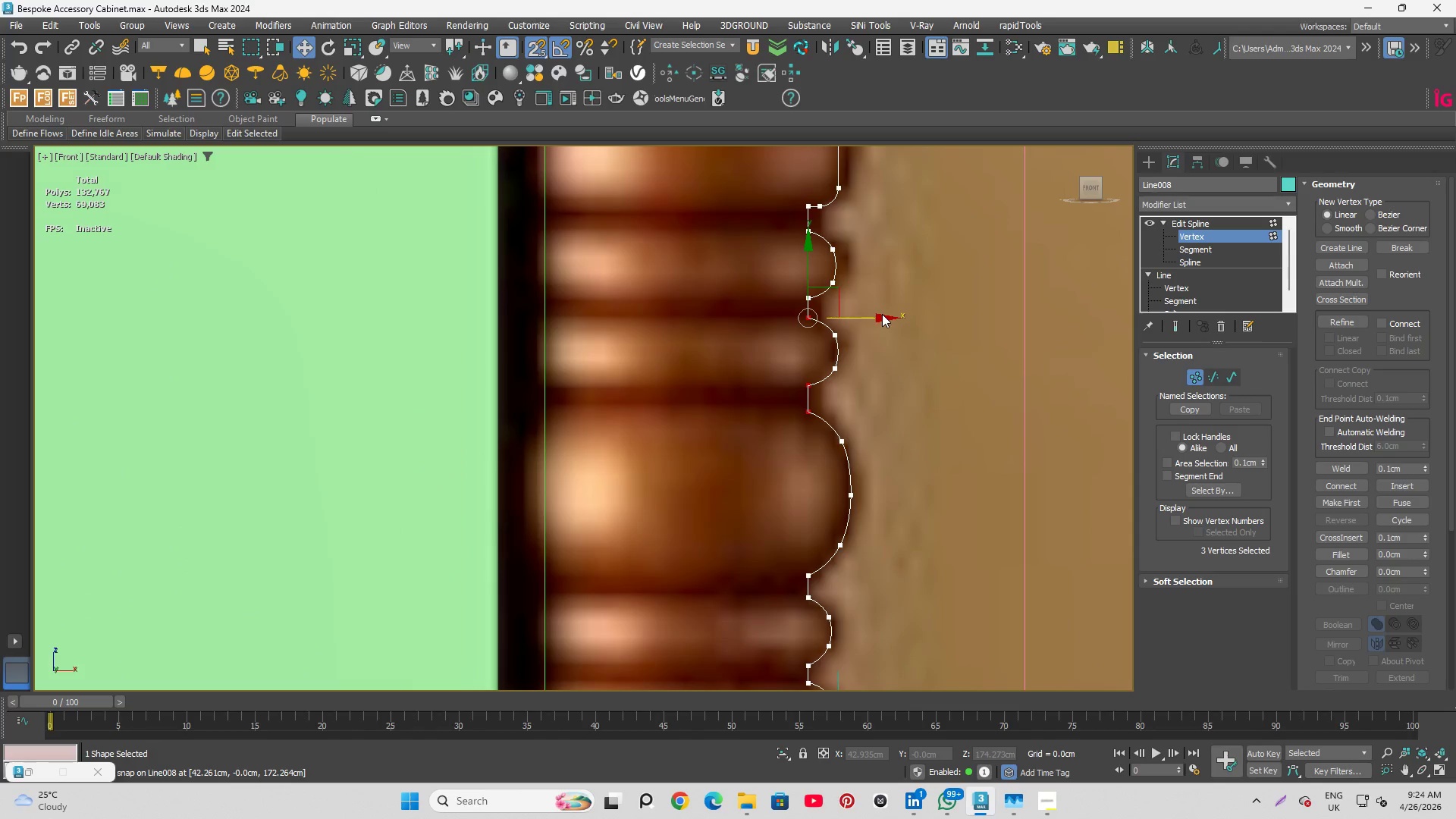 
left_click_drag(start_coordinate=[882, 319], to_coordinate=[796, 560])
 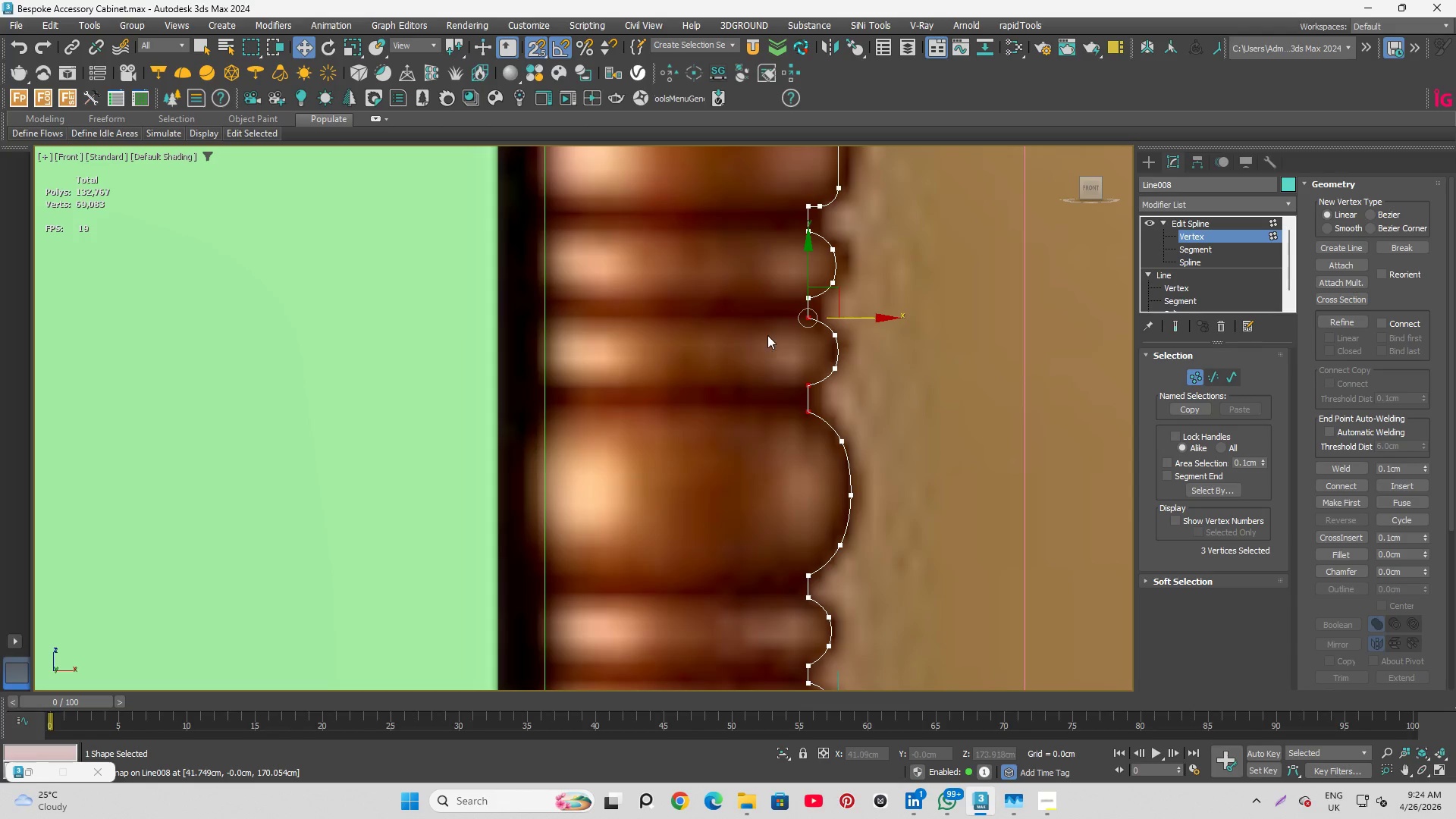 
left_click_drag(start_coordinate=[767, 334], to_coordinate=[812, 460])
 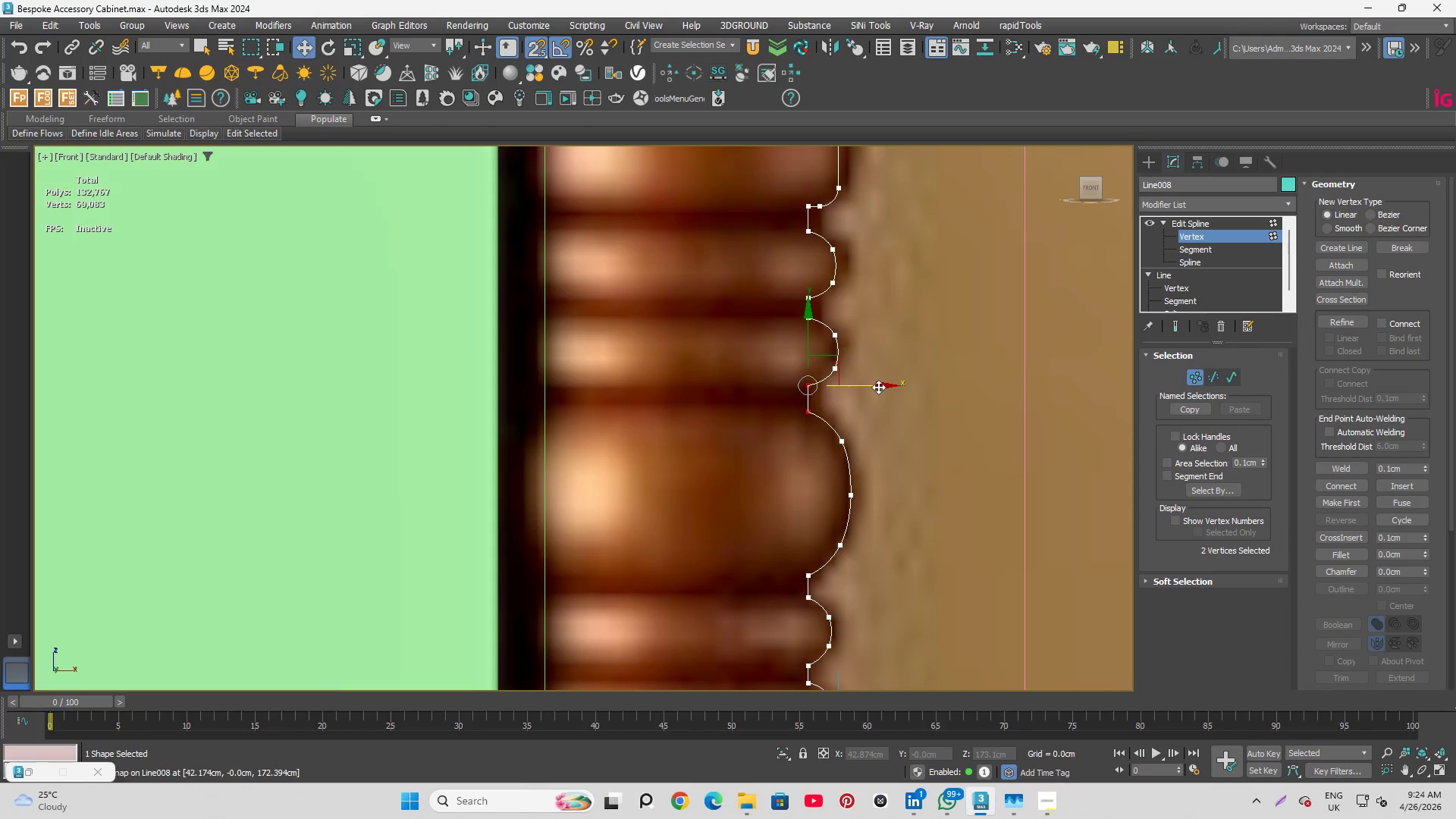 
left_click_drag(start_coordinate=[878, 387], to_coordinate=[795, 575])
 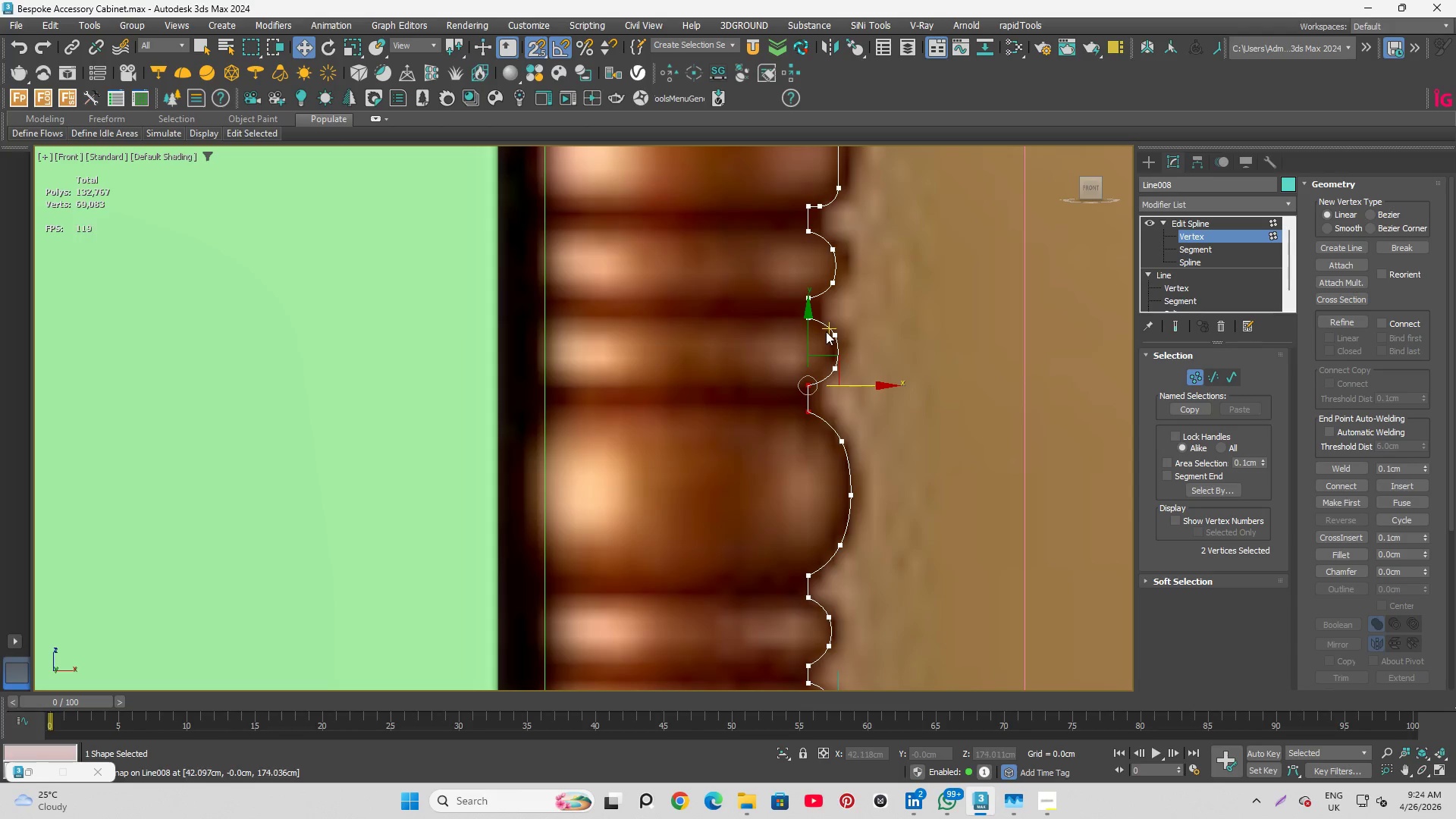 
scroll: coordinate [806, 432], scroll_direction: none, amount: 0.0
 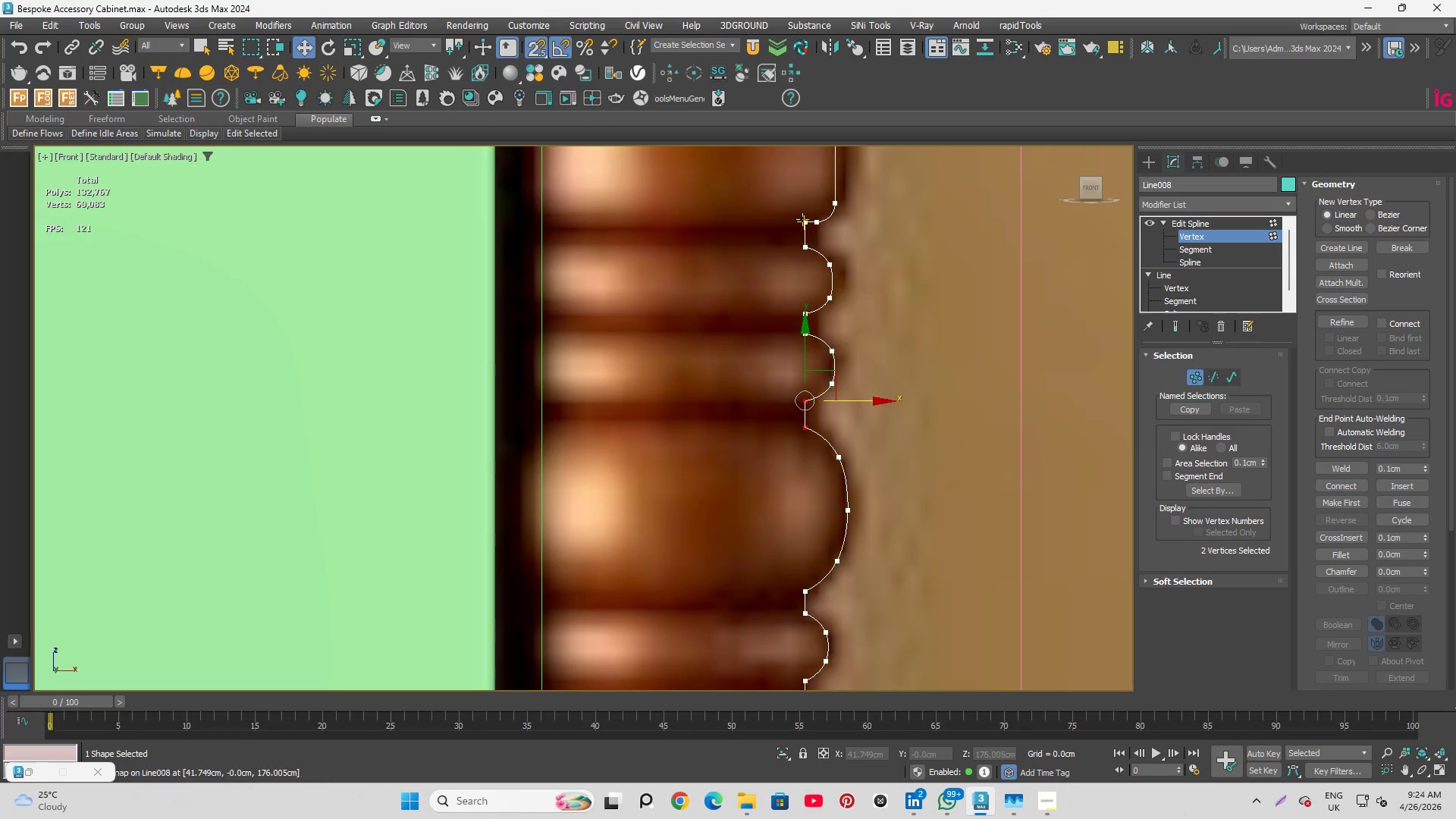 
scroll: coordinate [795, 243], scroll_direction: down, amount: 1.0
 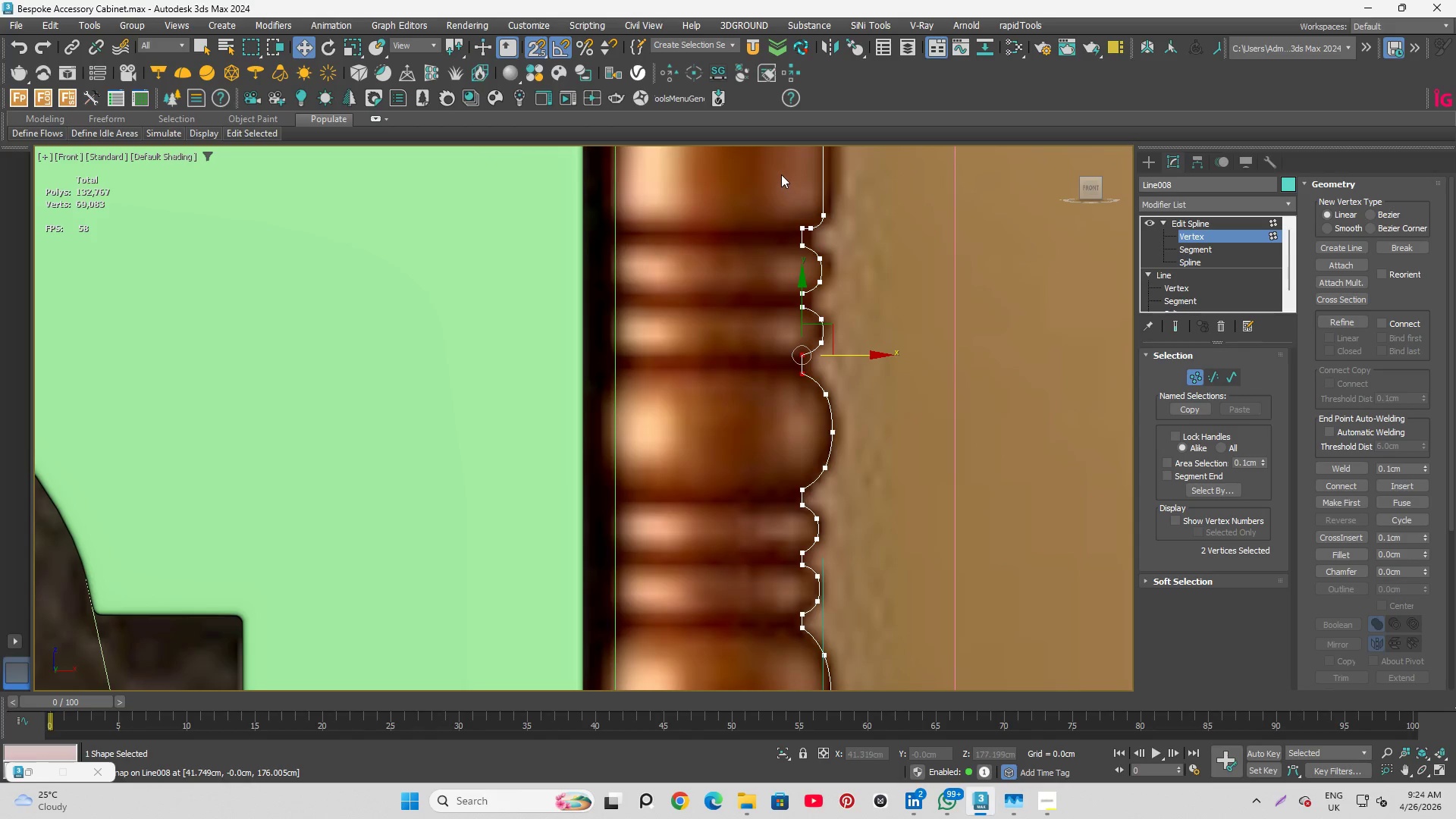 
left_click_drag(start_coordinate=[778, 182], to_coordinate=[808, 259])
 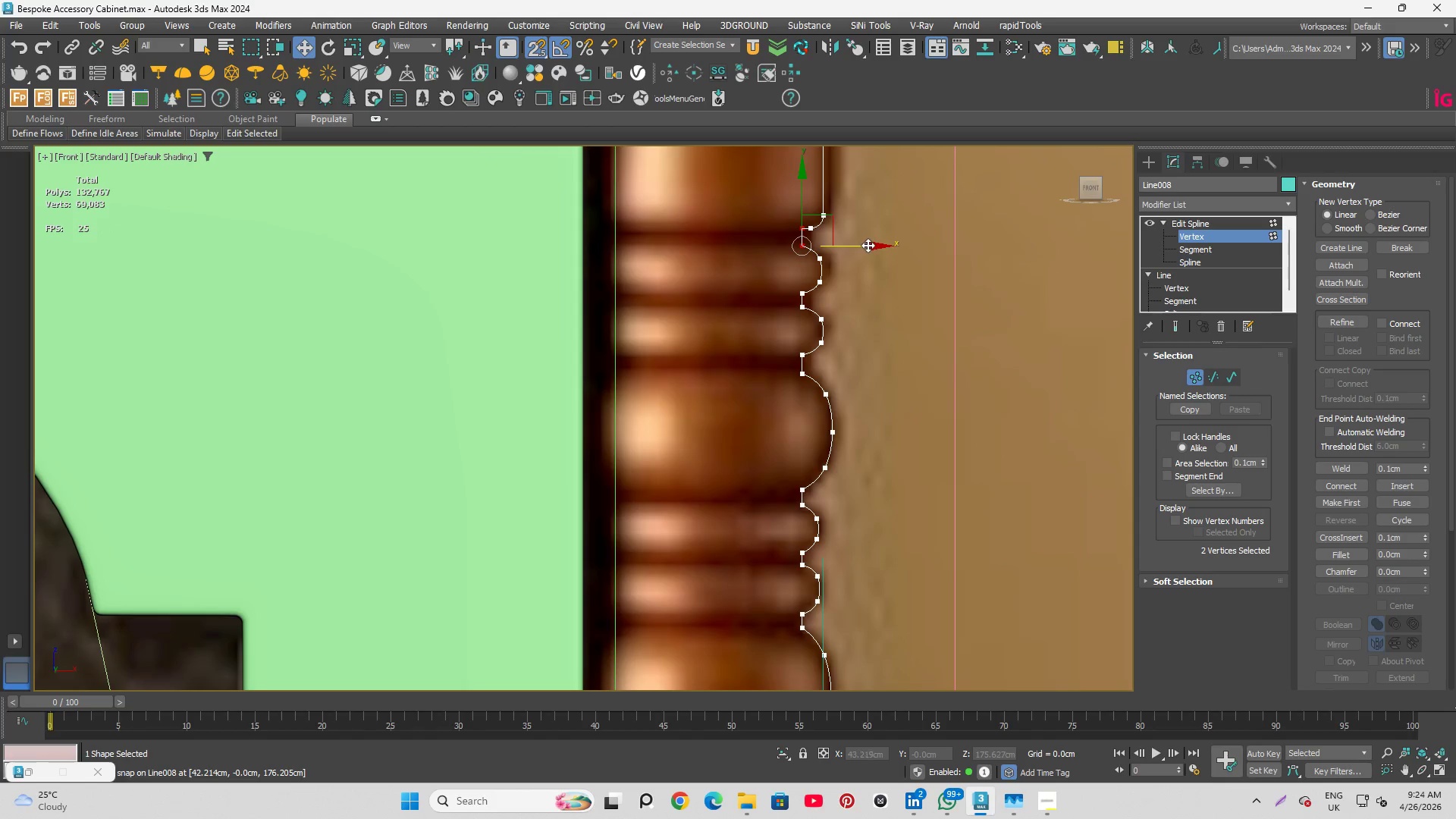 
left_click_drag(start_coordinate=[868, 245], to_coordinate=[792, 537])
 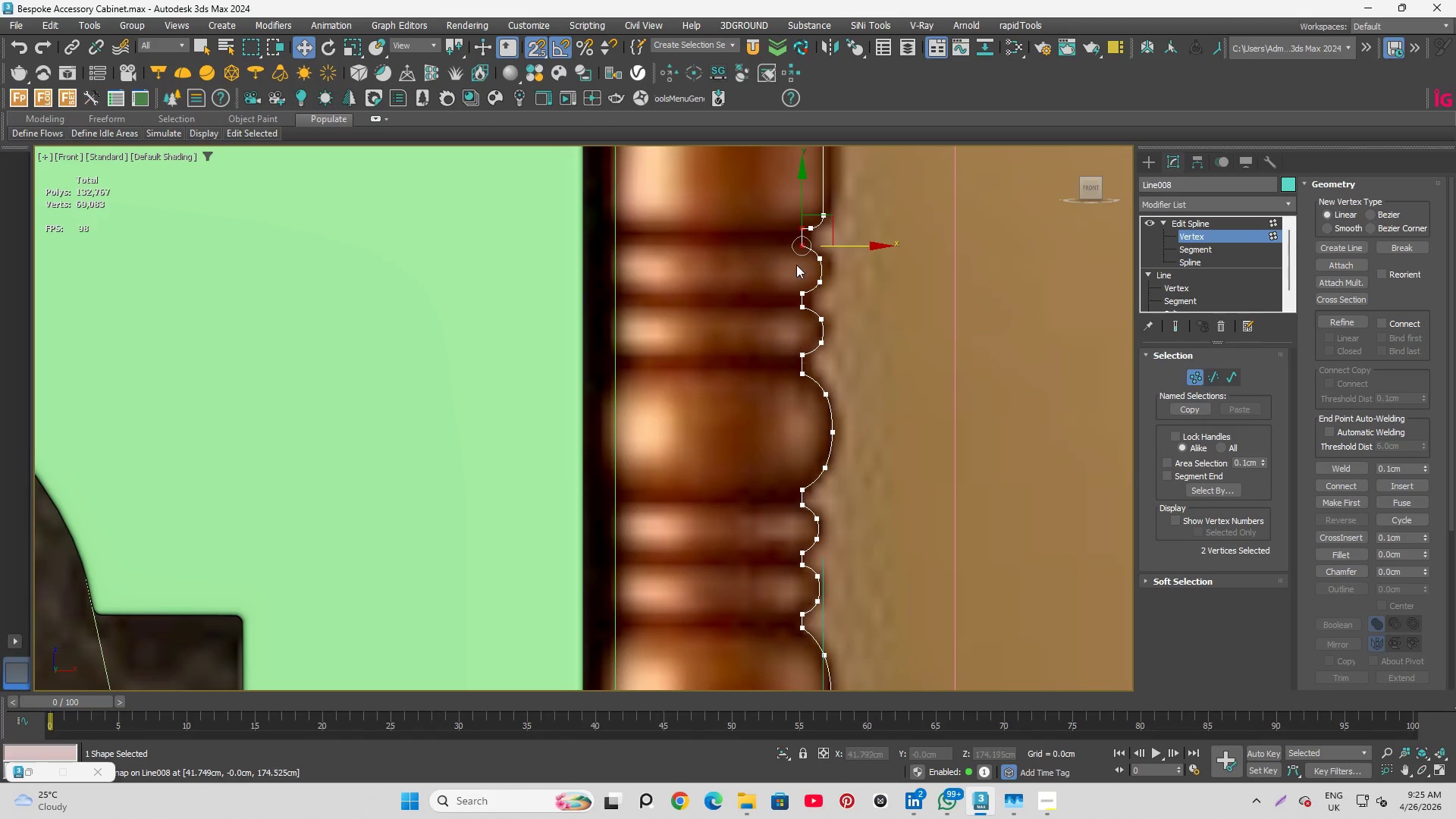 
scroll: coordinate [788, 199], scroll_direction: up, amount: 4.0
 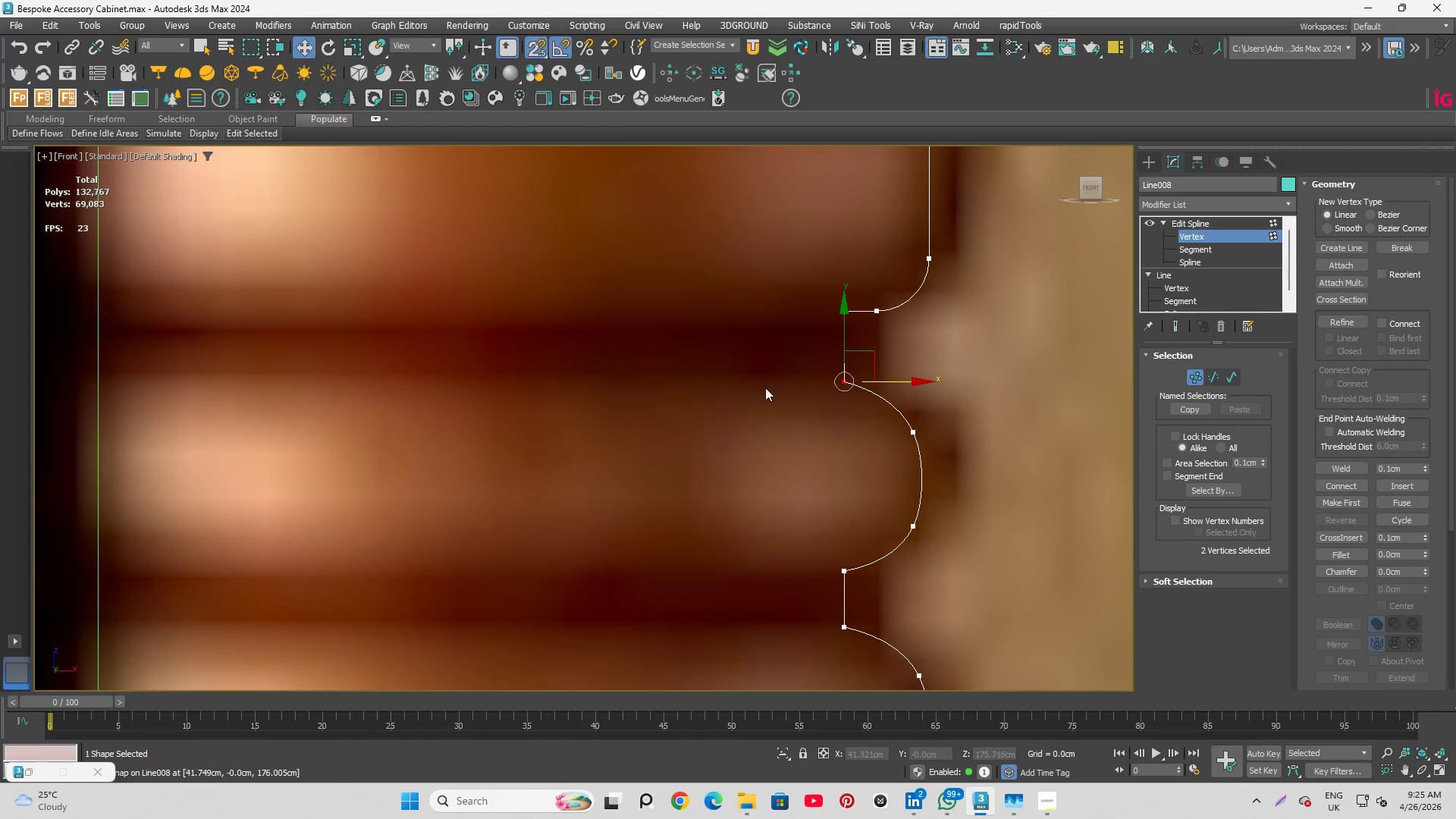 
left_click_drag(start_coordinate=[755, 491], to_coordinate=[847, 670])
 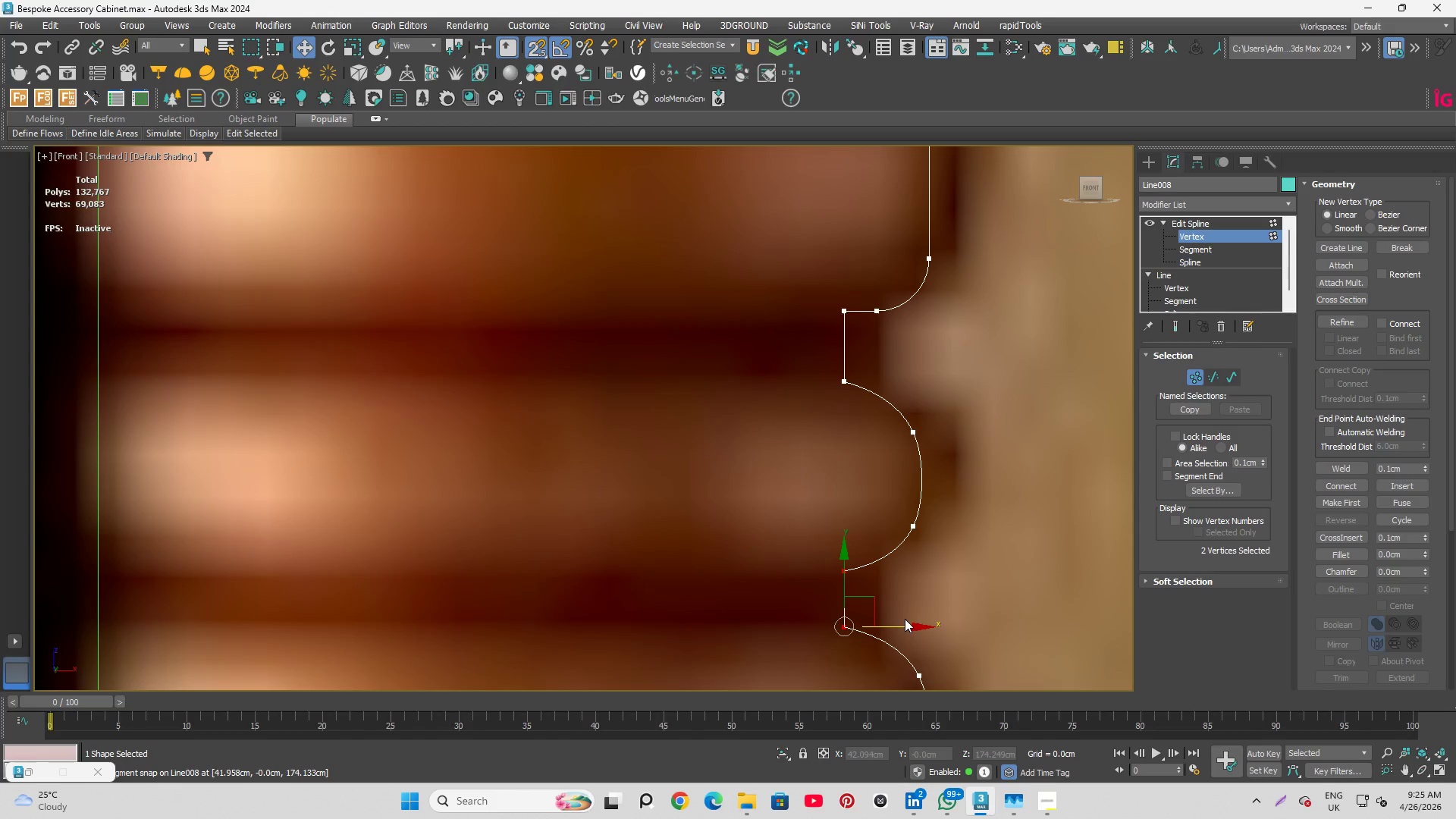 
left_click_drag(start_coordinate=[906, 625], to_coordinate=[836, 381])
 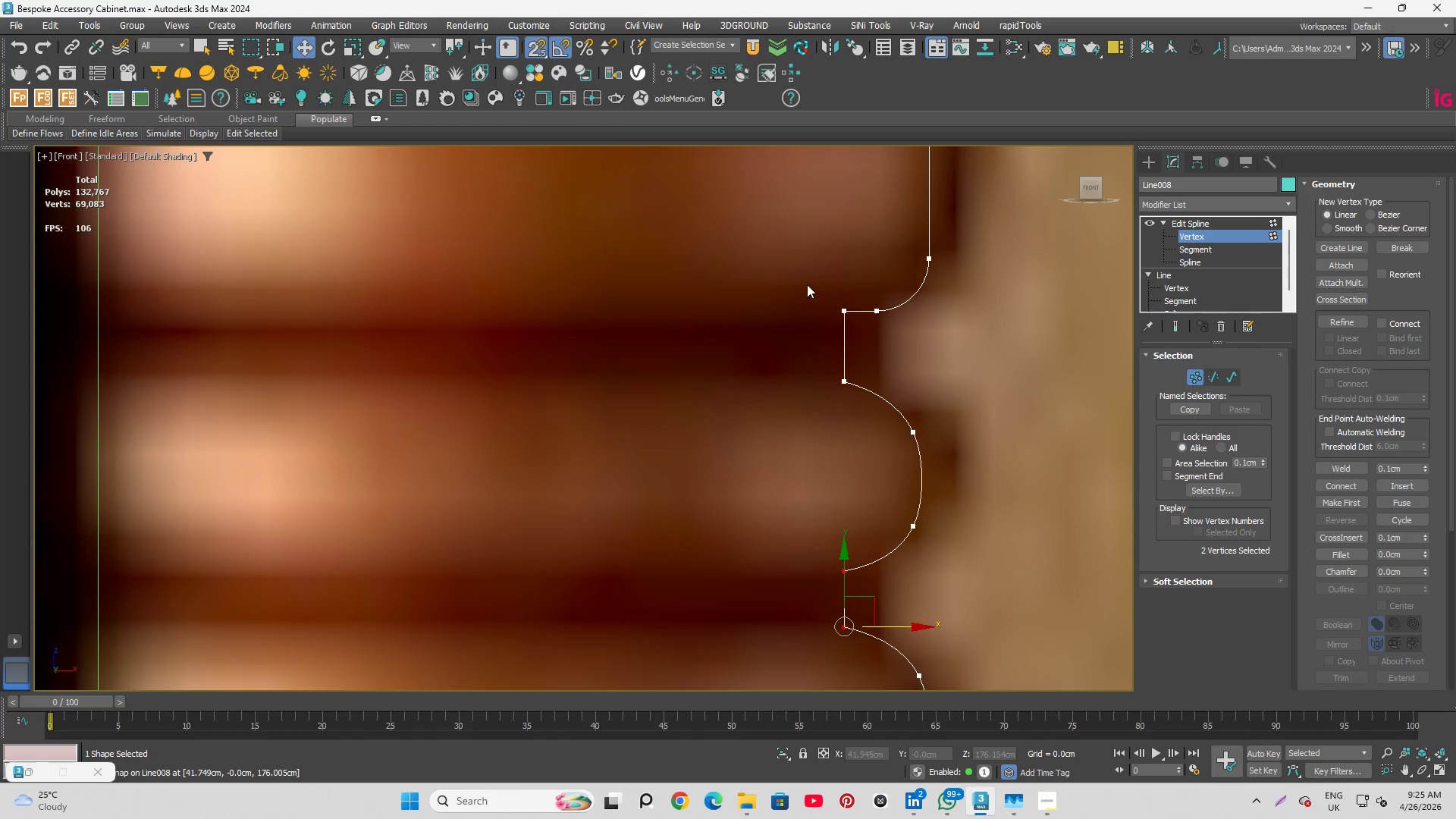 
scroll: coordinate [806, 284], scroll_direction: down, amount: 3.0
 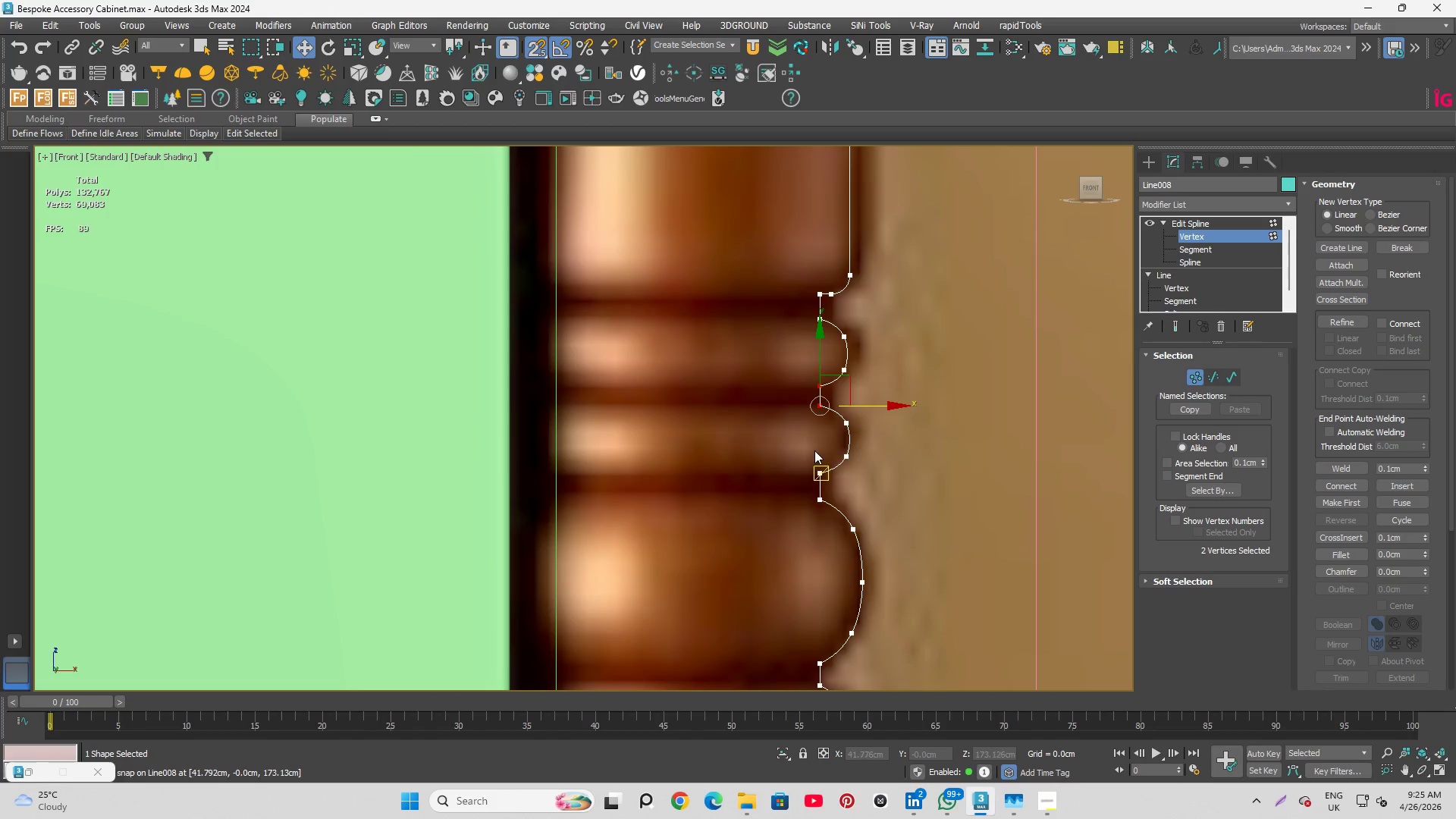 
left_click_drag(start_coordinate=[792, 479], to_coordinate=[839, 569])
 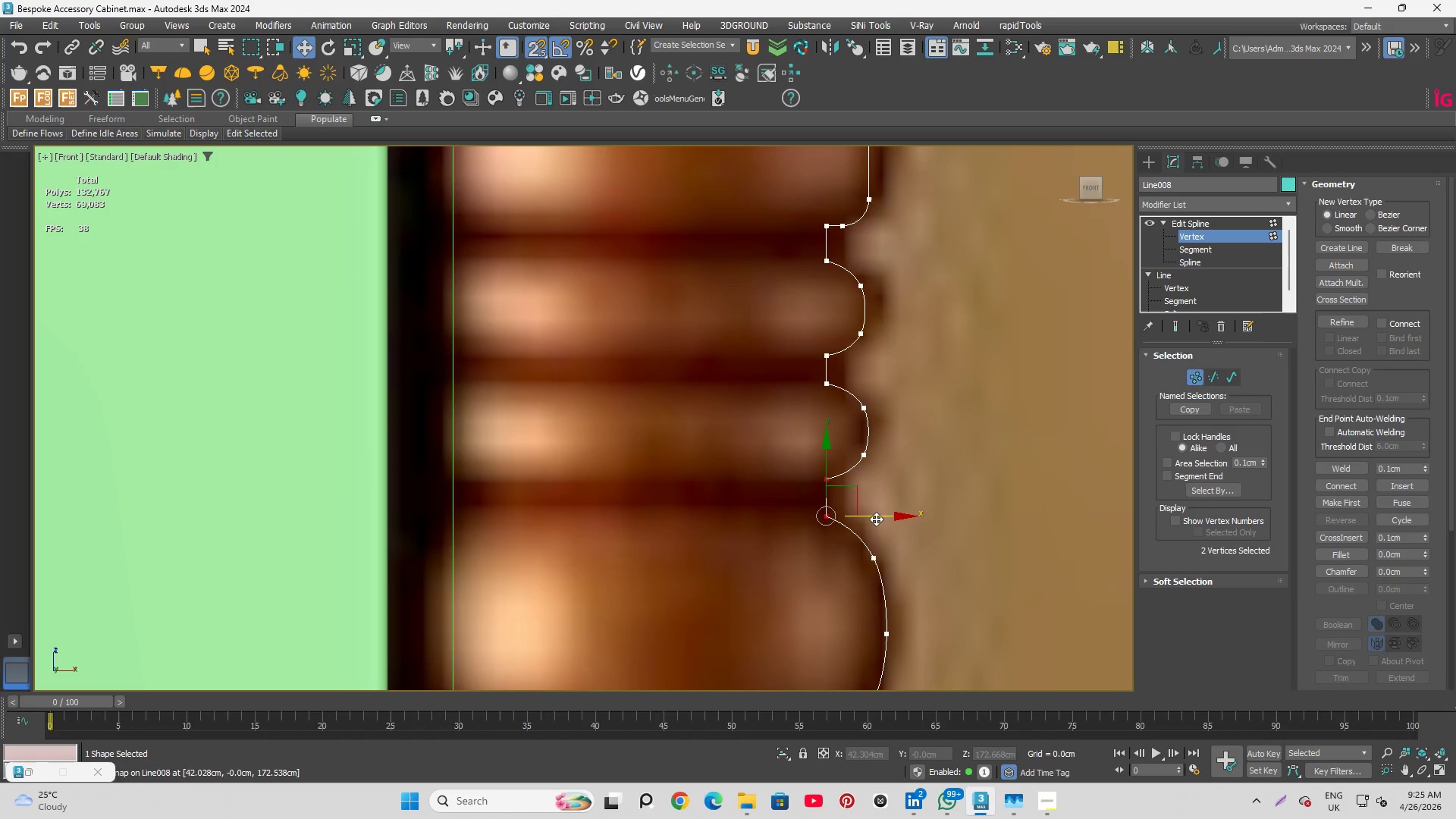 
scroll: coordinate [804, 459], scroll_direction: up, amount: 1.0
 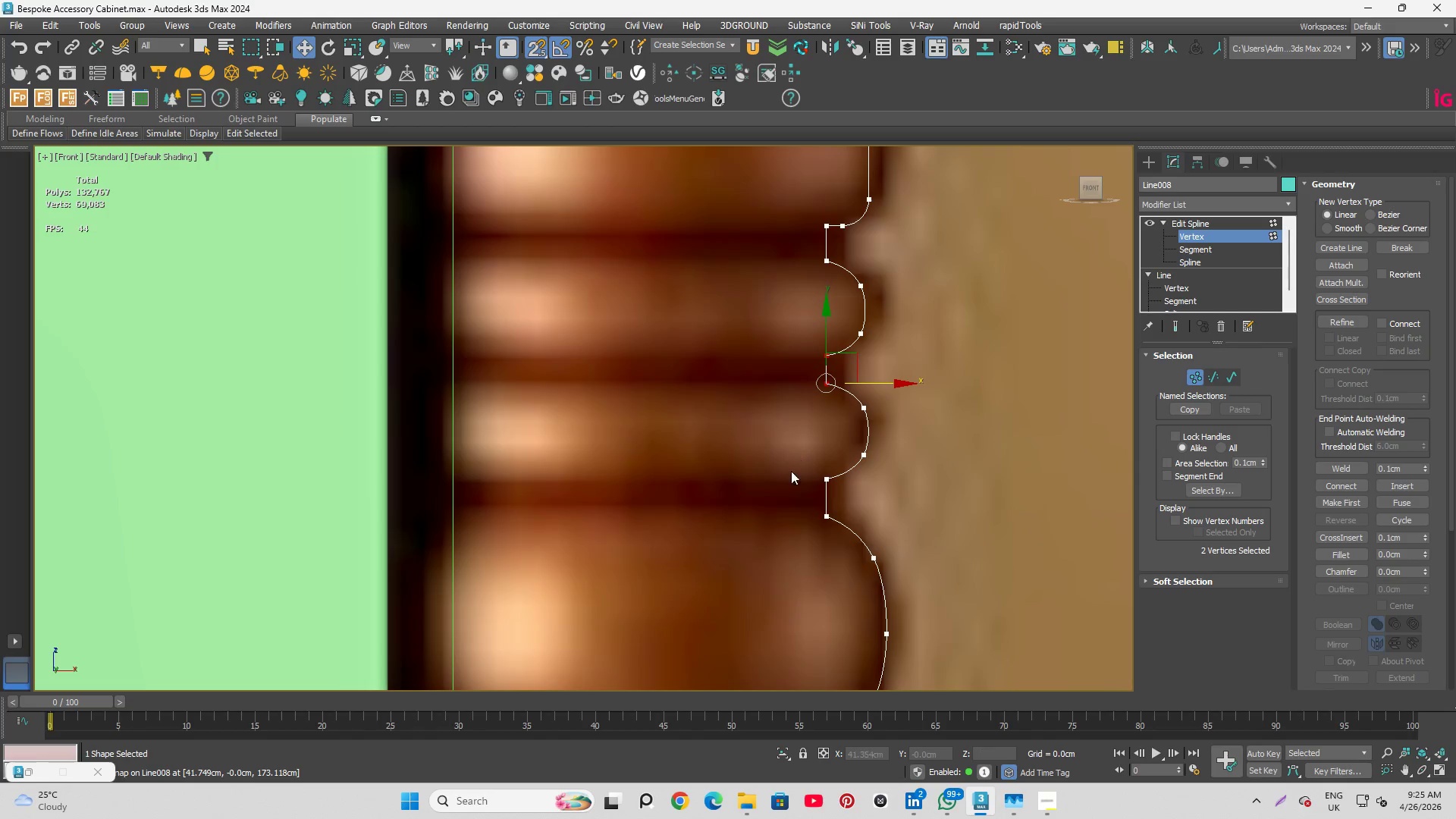 
left_click_drag(start_coordinate=[877, 518], to_coordinate=[808, 384])
 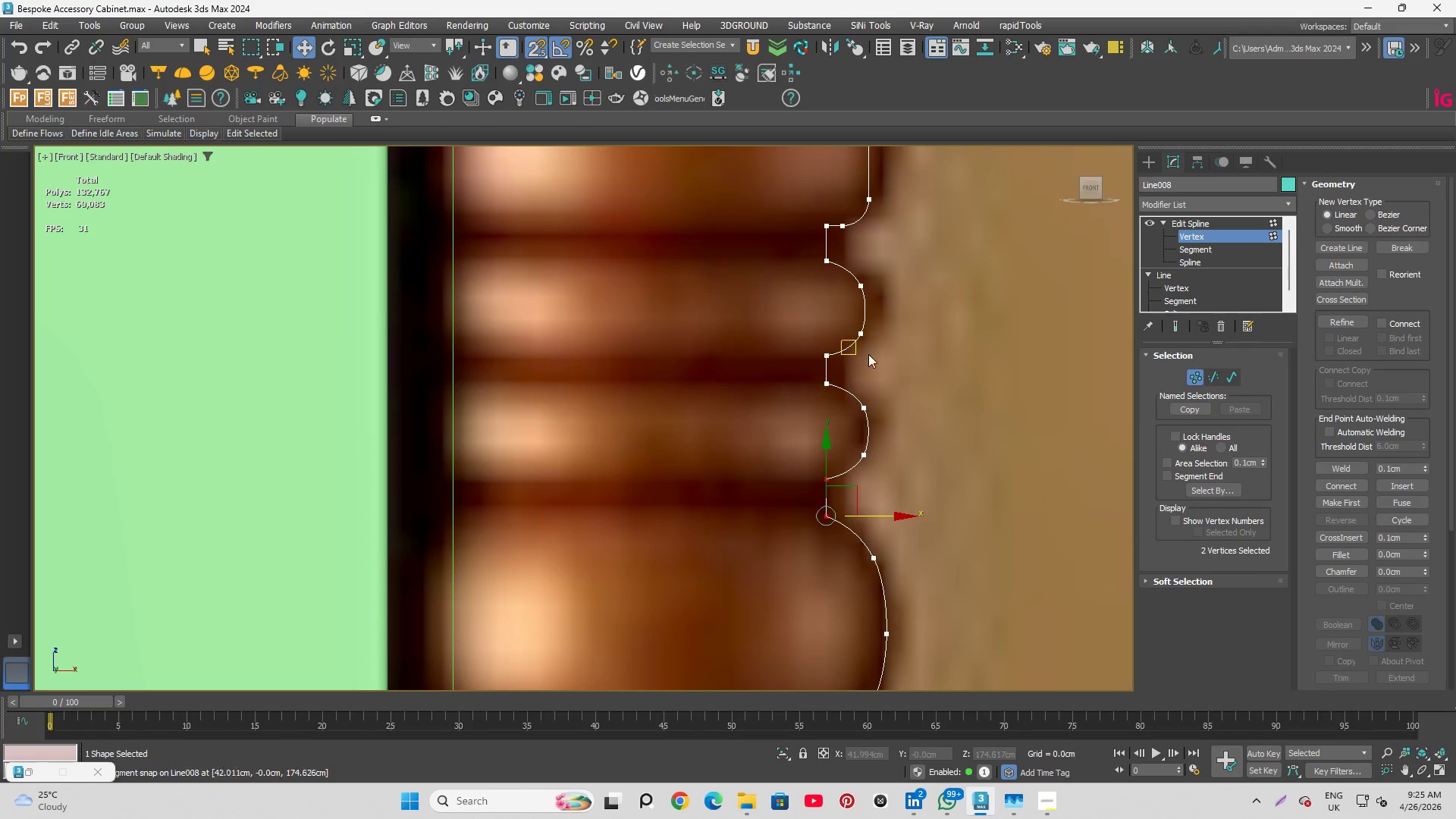 
scroll: coordinate [876, 343], scroll_direction: down, amount: 5.0
 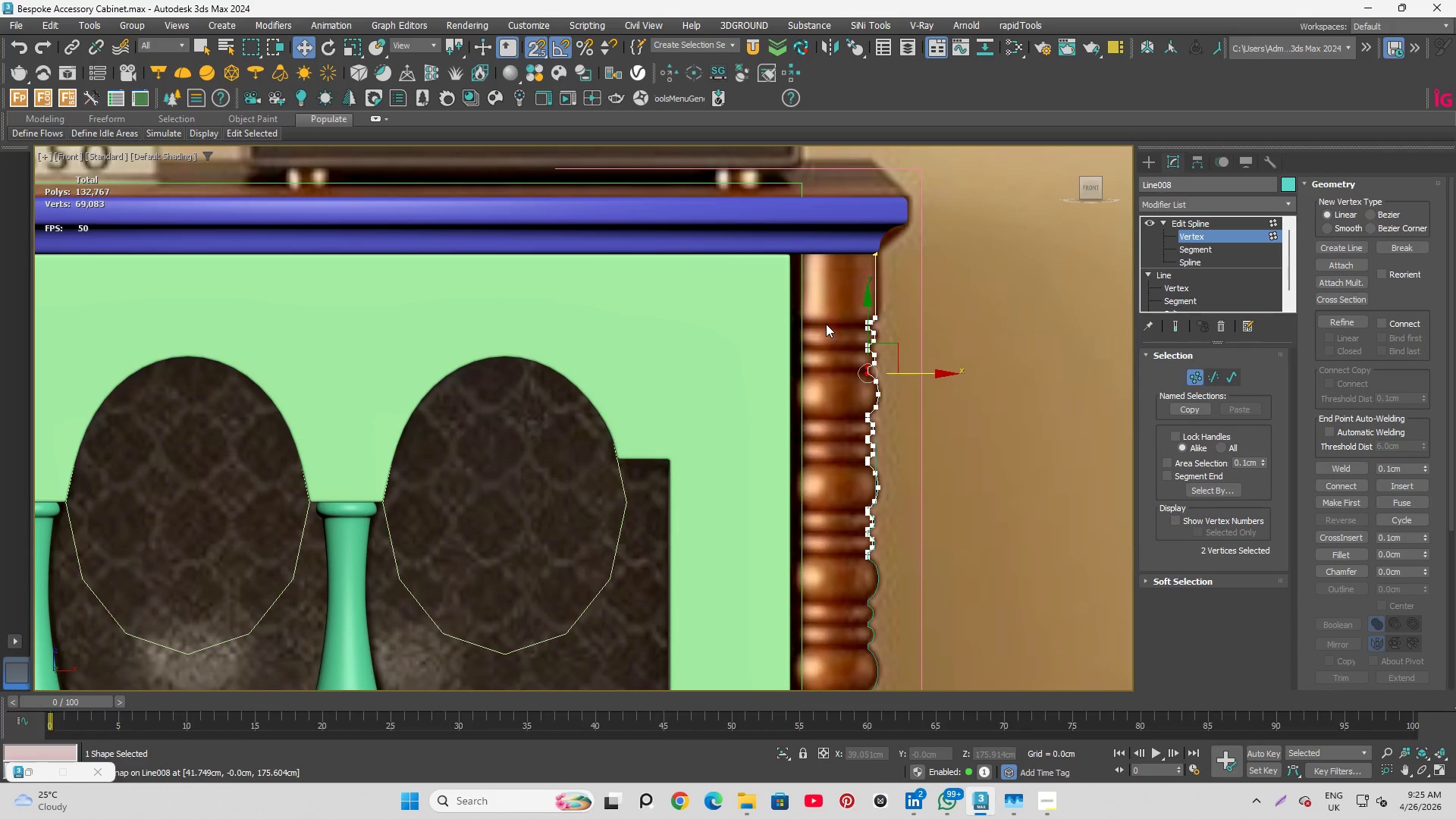 
scroll: coordinate [867, 393], scroll_direction: up, amount: 2.0
 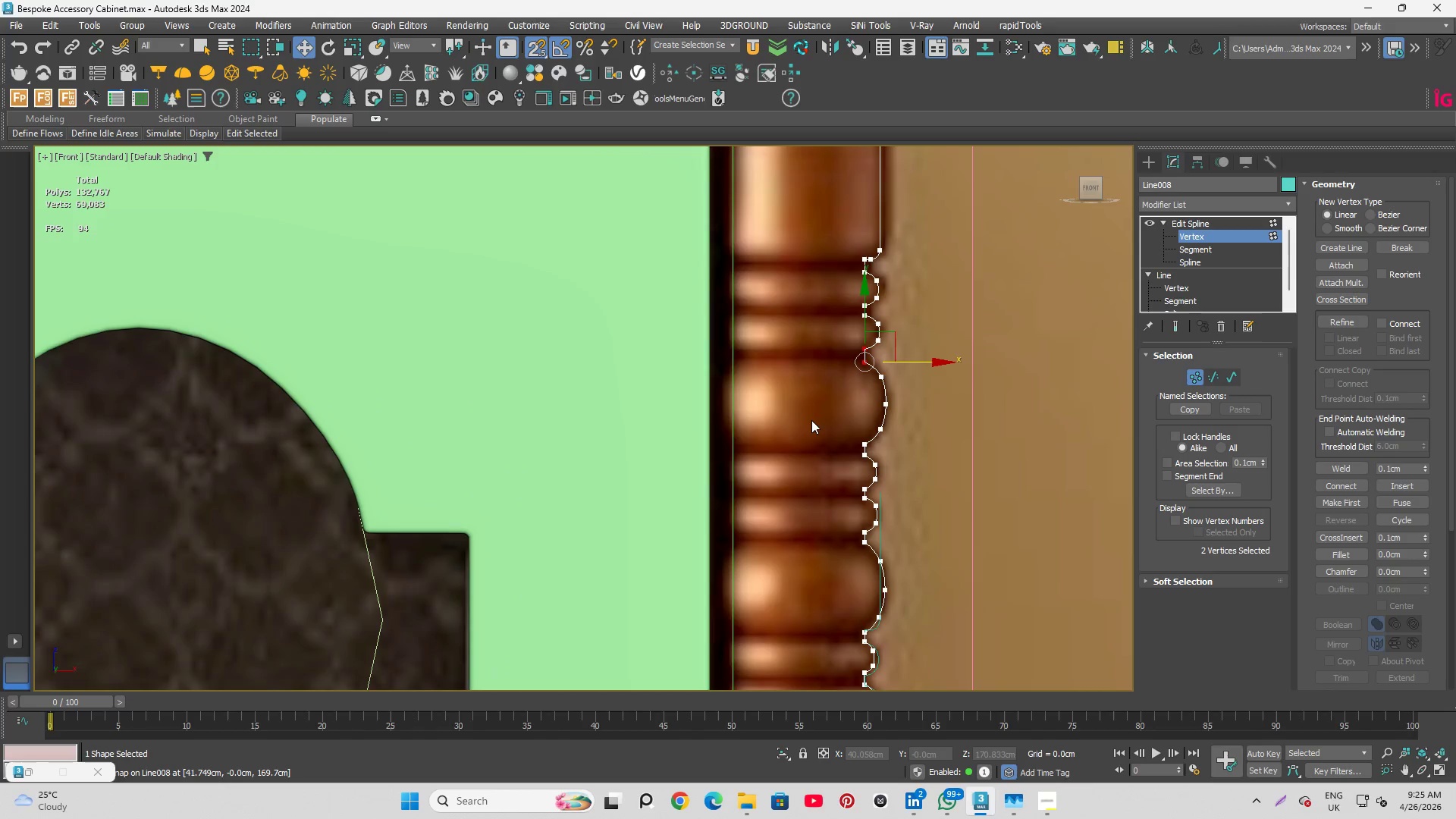 
left_click_drag(start_coordinate=[811, 419], to_coordinate=[868, 615])
 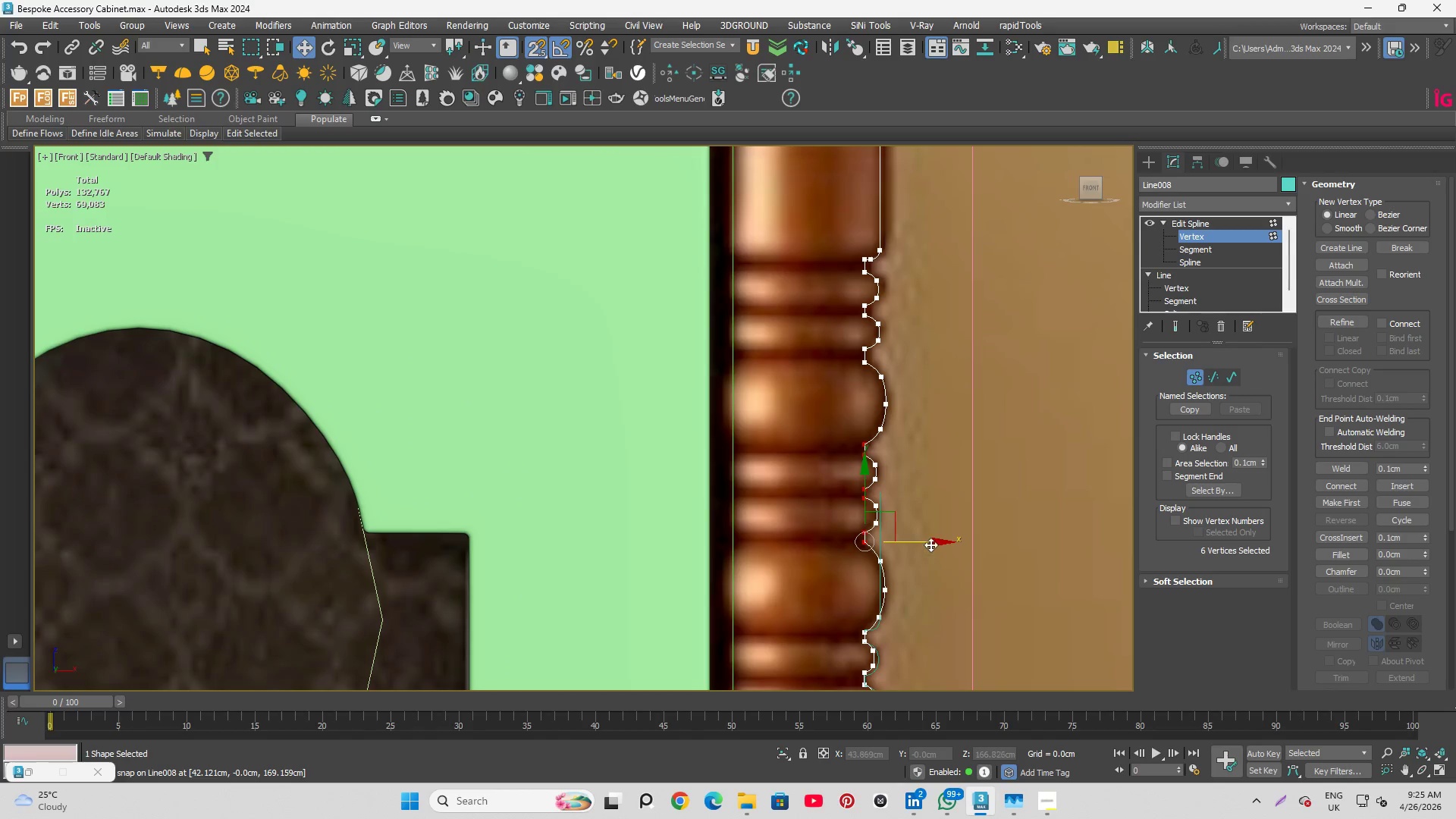 
left_click_drag(start_coordinate=[932, 541], to_coordinate=[843, 366])
 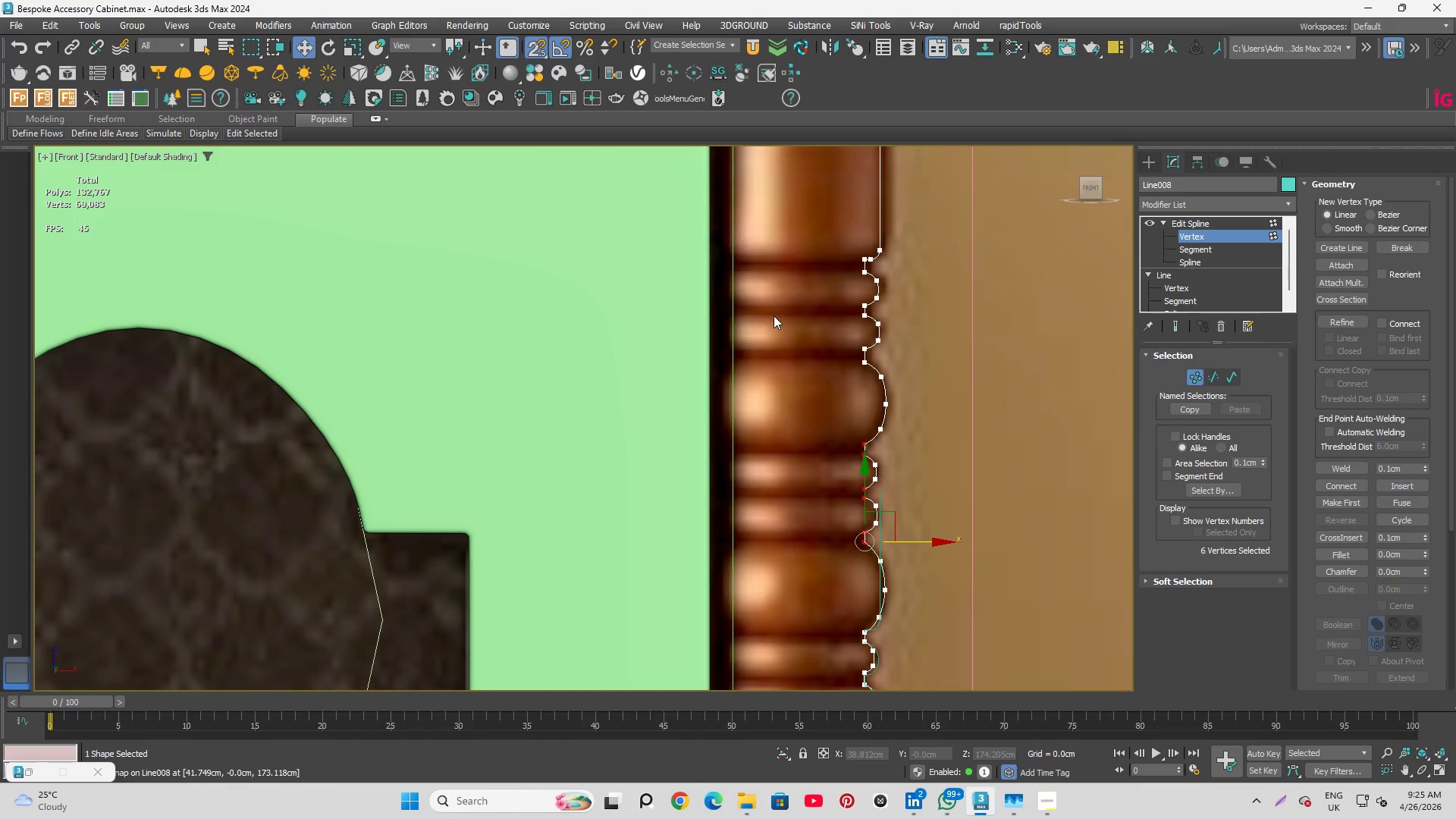 
scroll: coordinate [799, 302], scroll_direction: down, amount: 1.0
 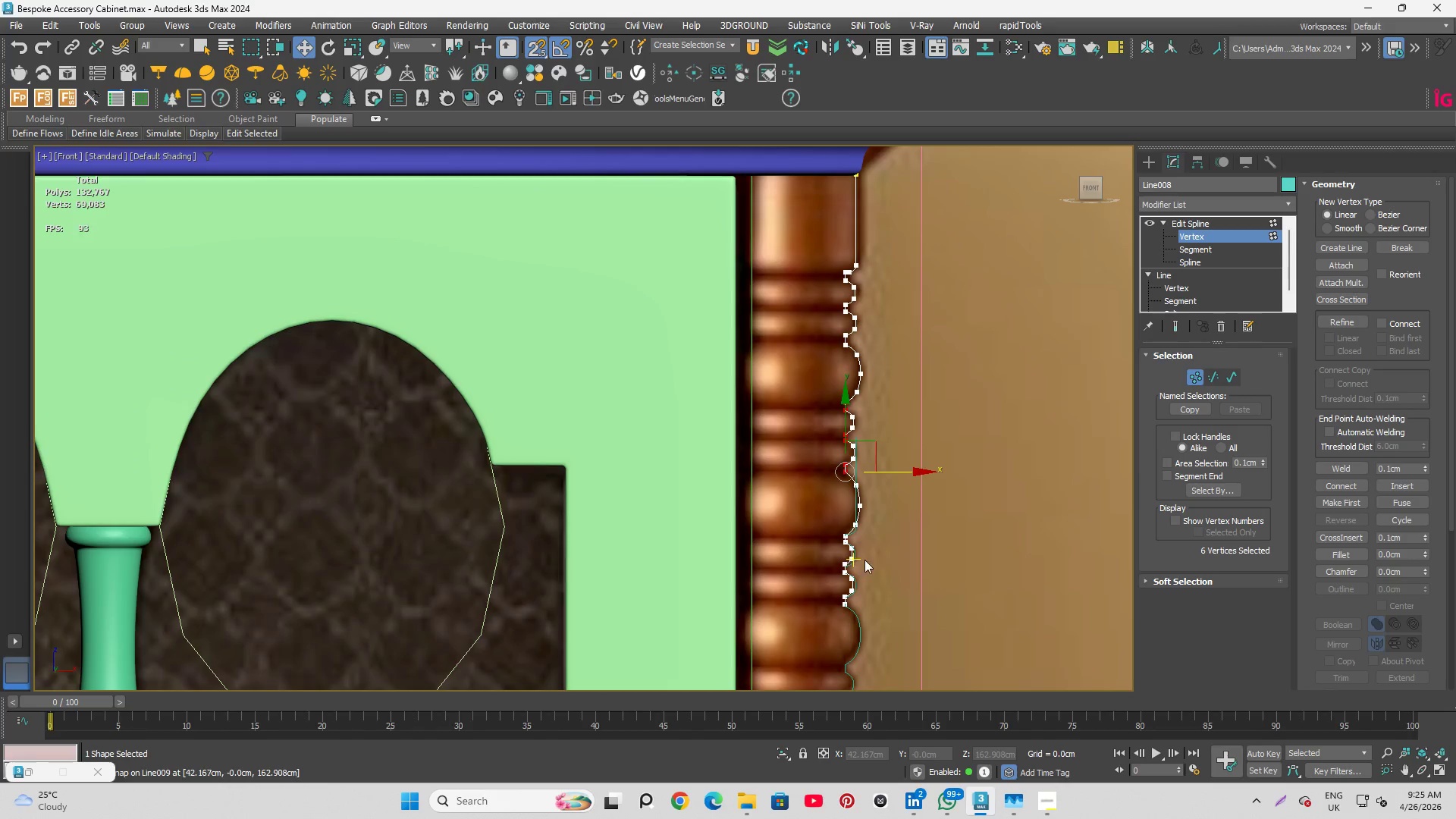 
left_click_drag(start_coordinate=[782, 433], to_coordinate=[850, 655])
 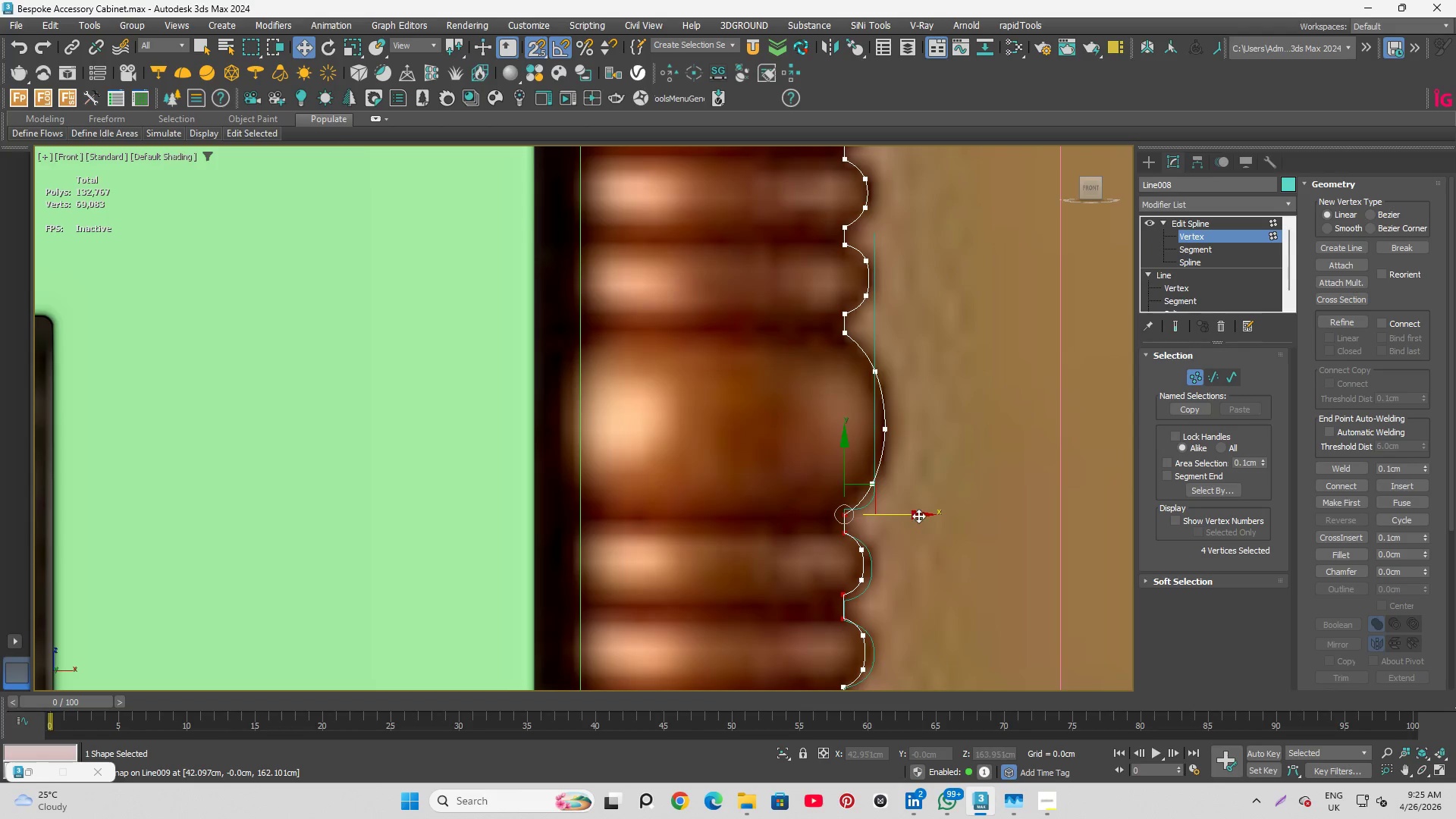 
scroll: coordinate [846, 546], scroll_direction: up, amount: 3.0
 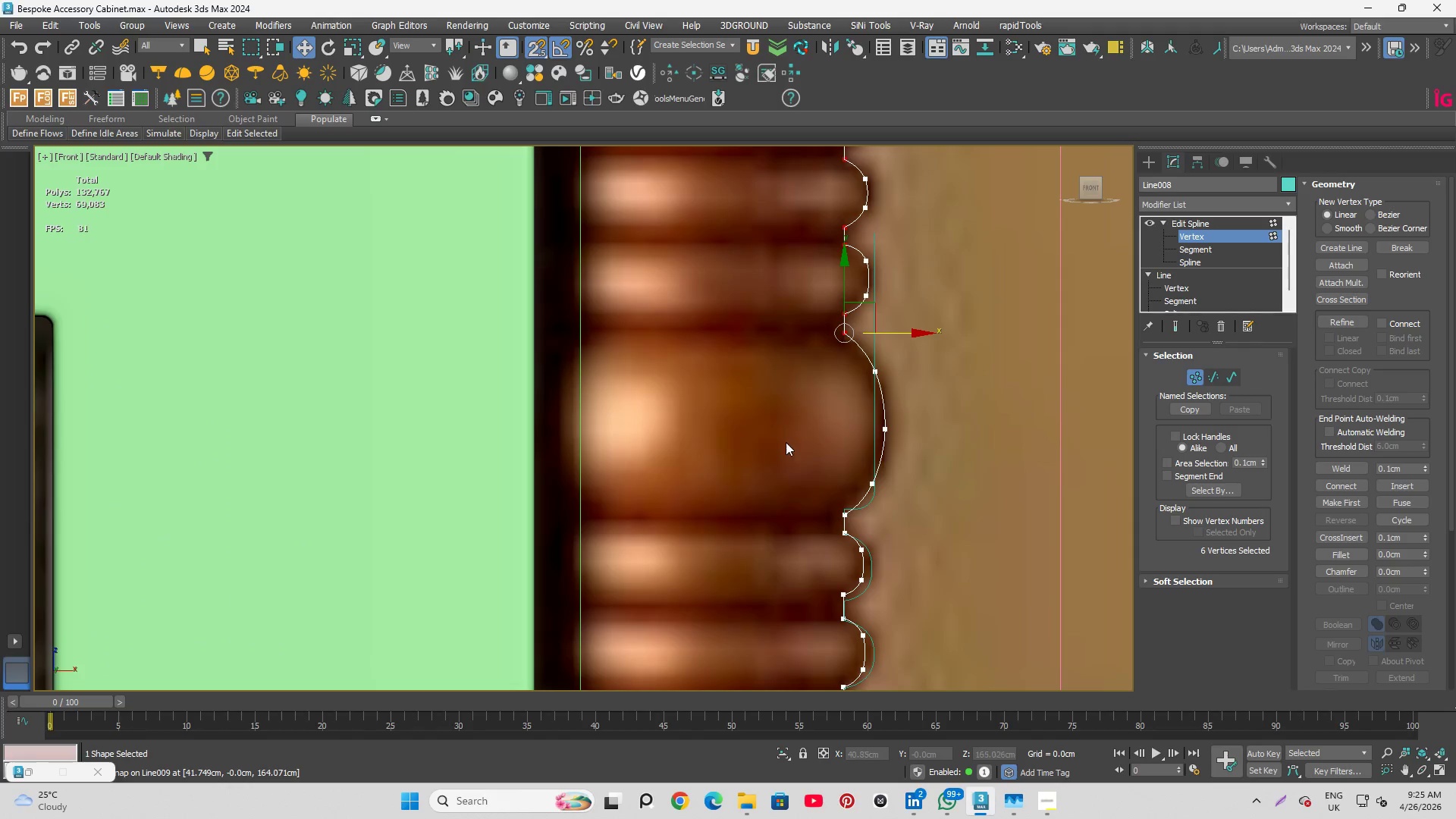 
left_click_drag(start_coordinate=[918, 514], to_coordinate=[831, 300])
 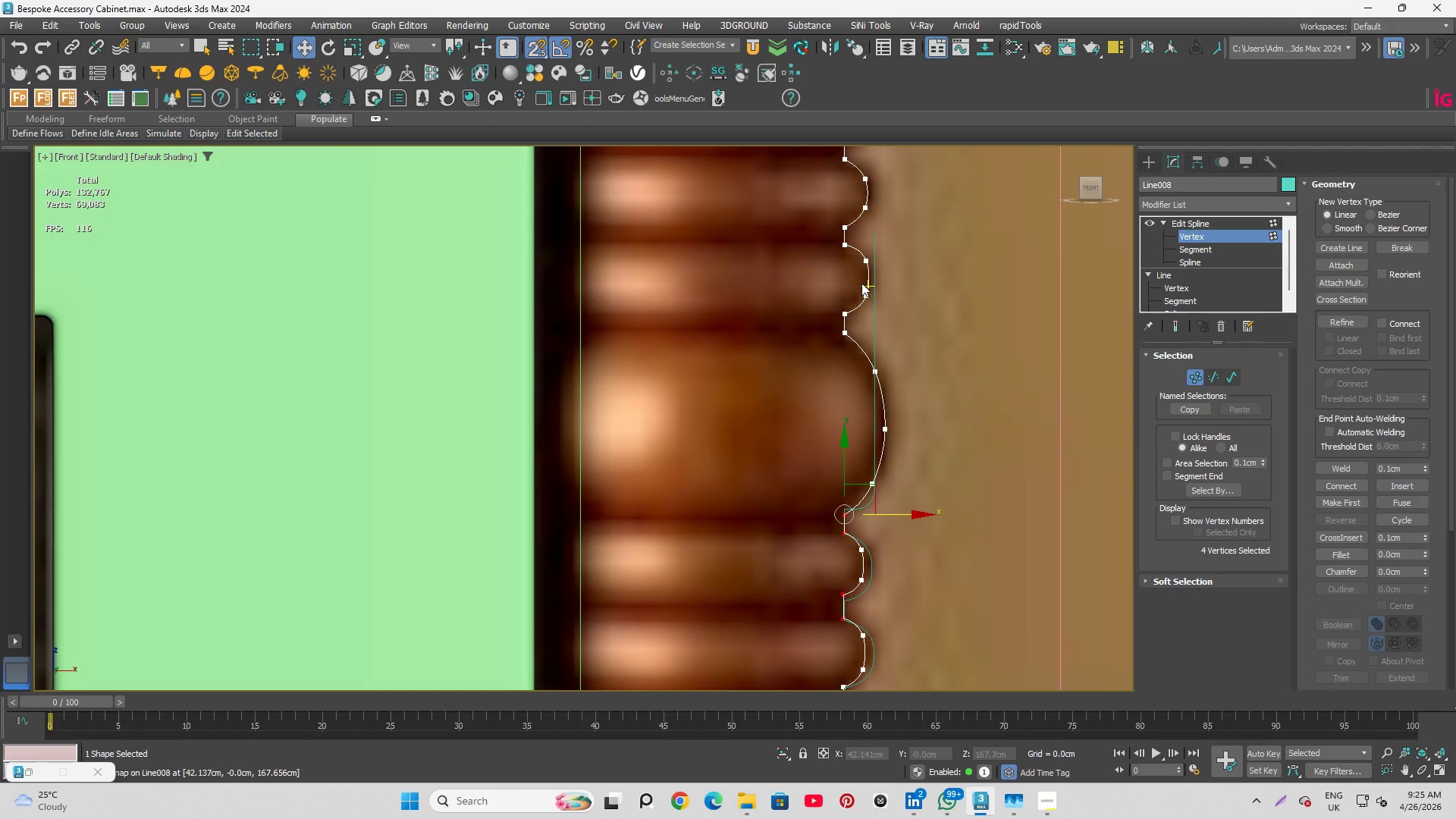 
scroll: coordinate [837, 303], scroll_direction: down, amount: 2.0
 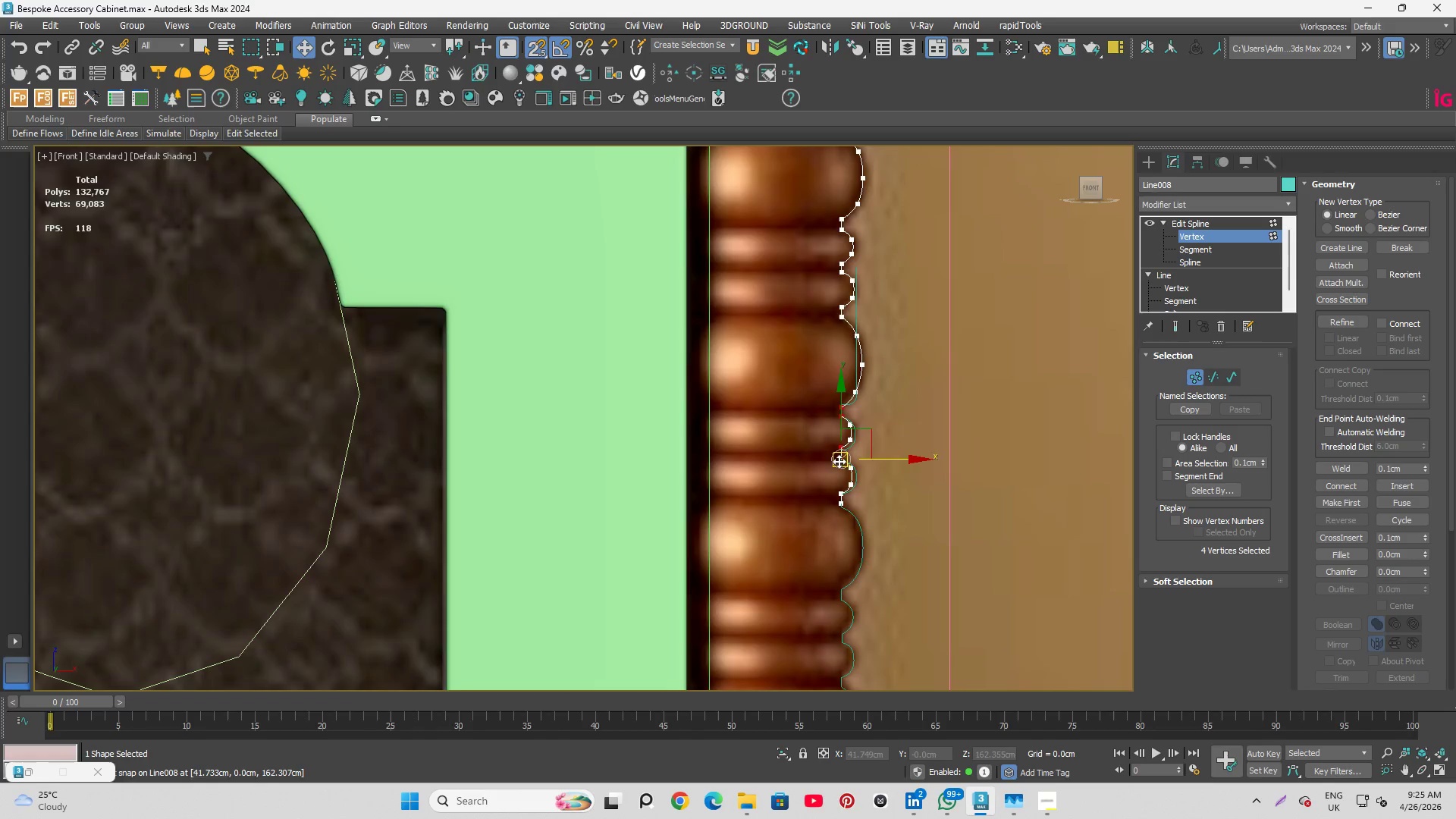 
left_click_drag(start_coordinate=[826, 490], to_coordinate=[849, 552])
 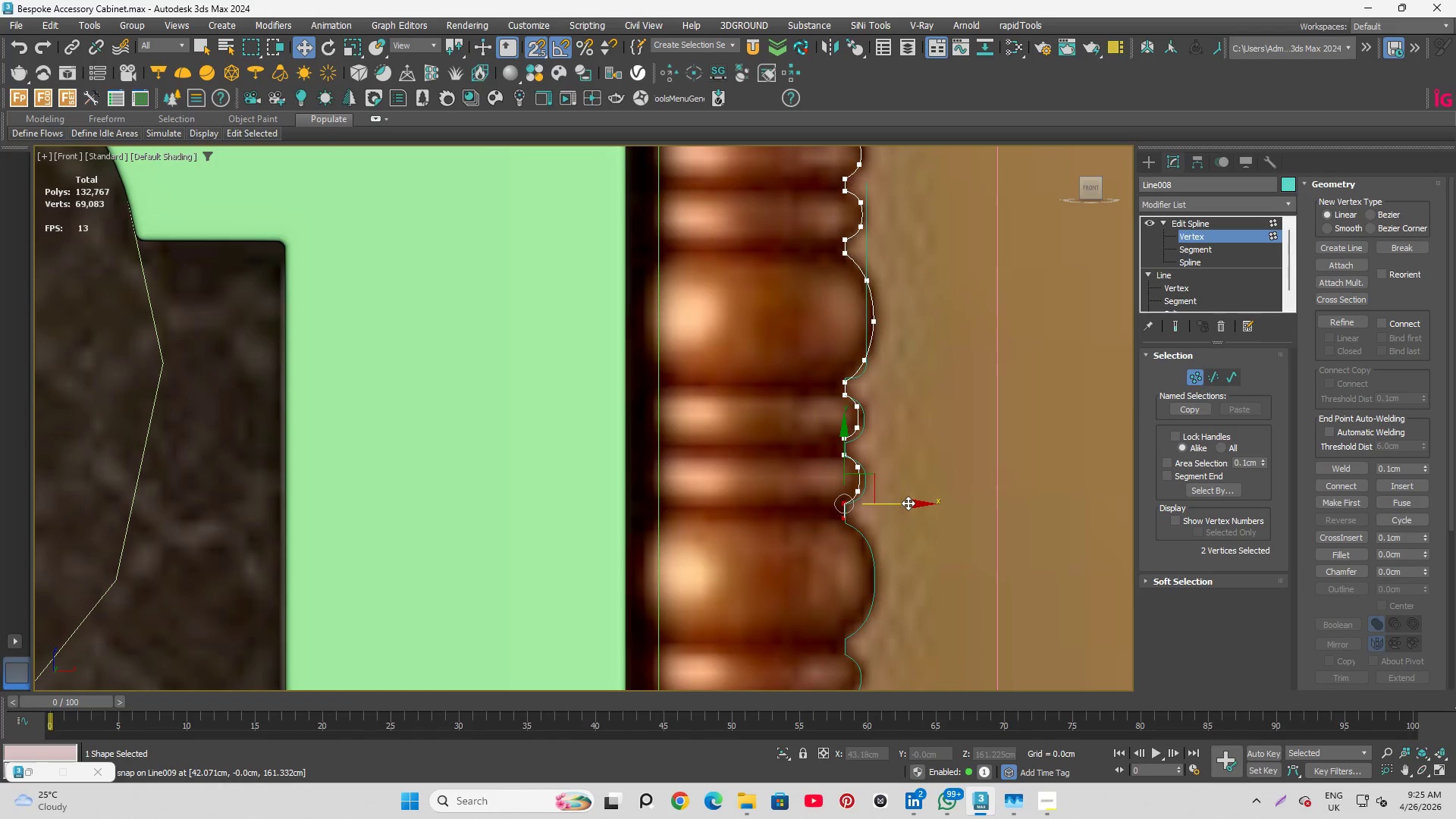 
scroll: coordinate [833, 469], scroll_direction: up, amount: 1.0
 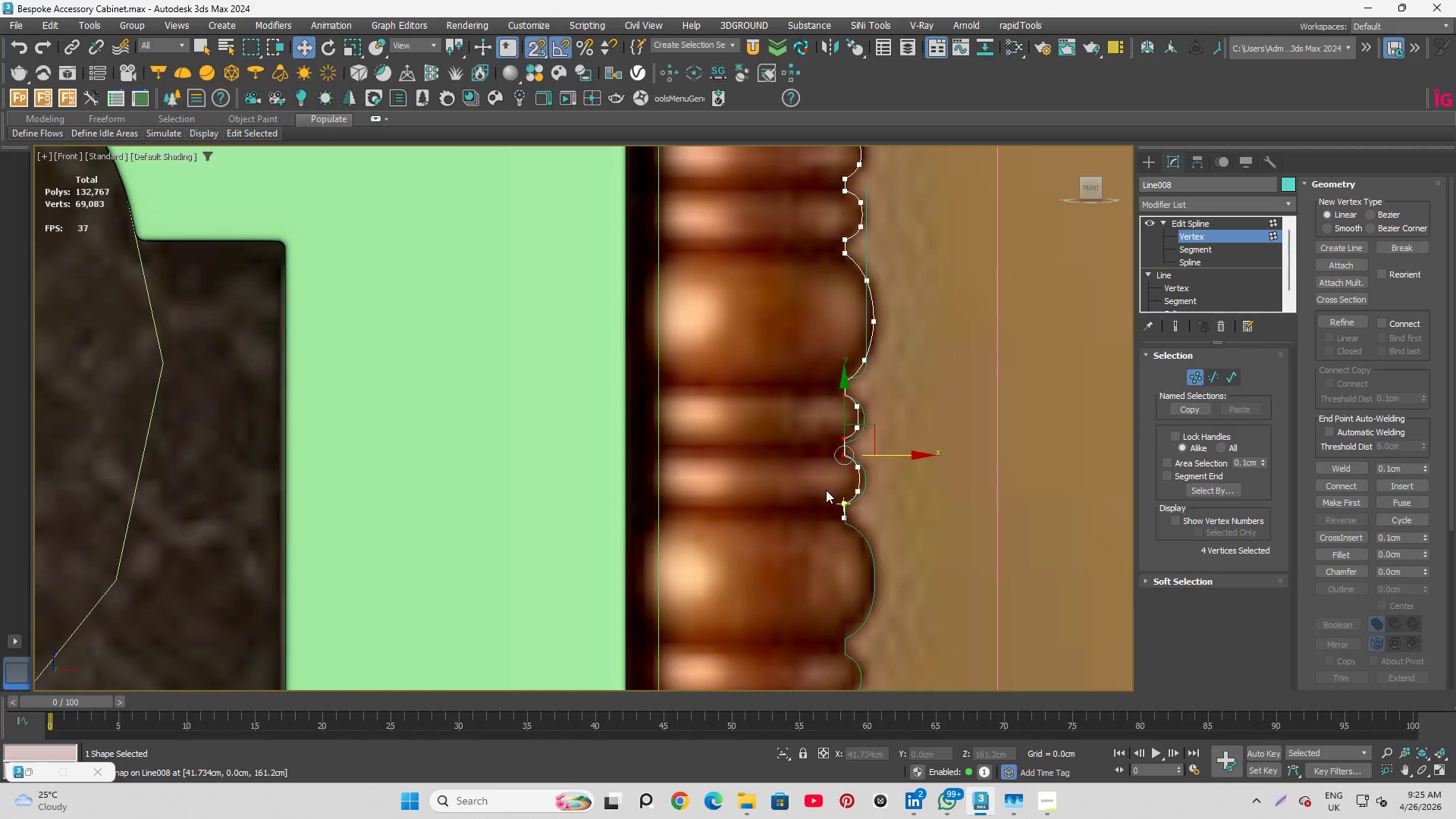 
left_click_drag(start_coordinate=[910, 503], to_coordinate=[830, 238])
 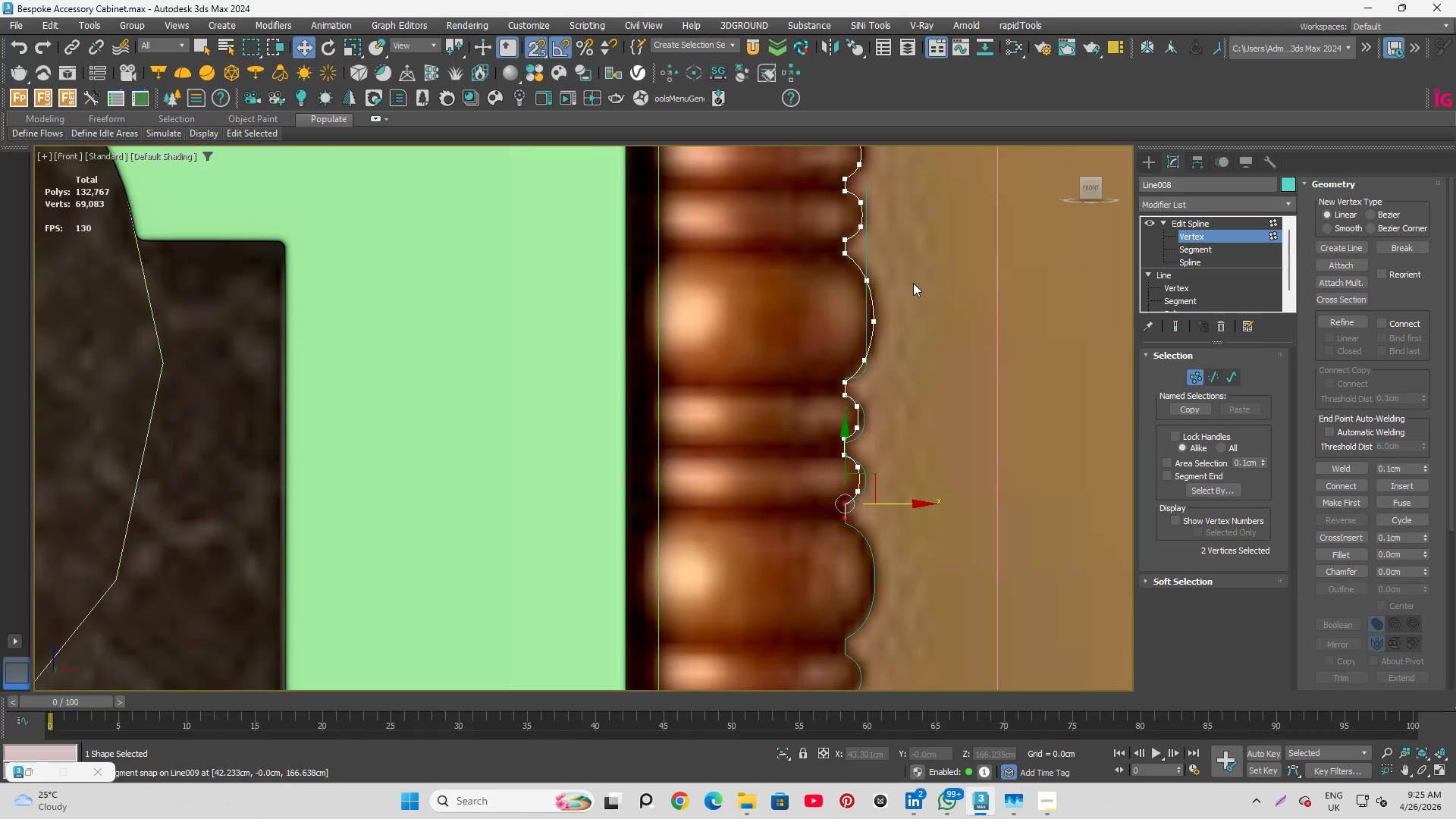 
scroll: coordinate [846, 230], scroll_direction: up, amount: 4.0
 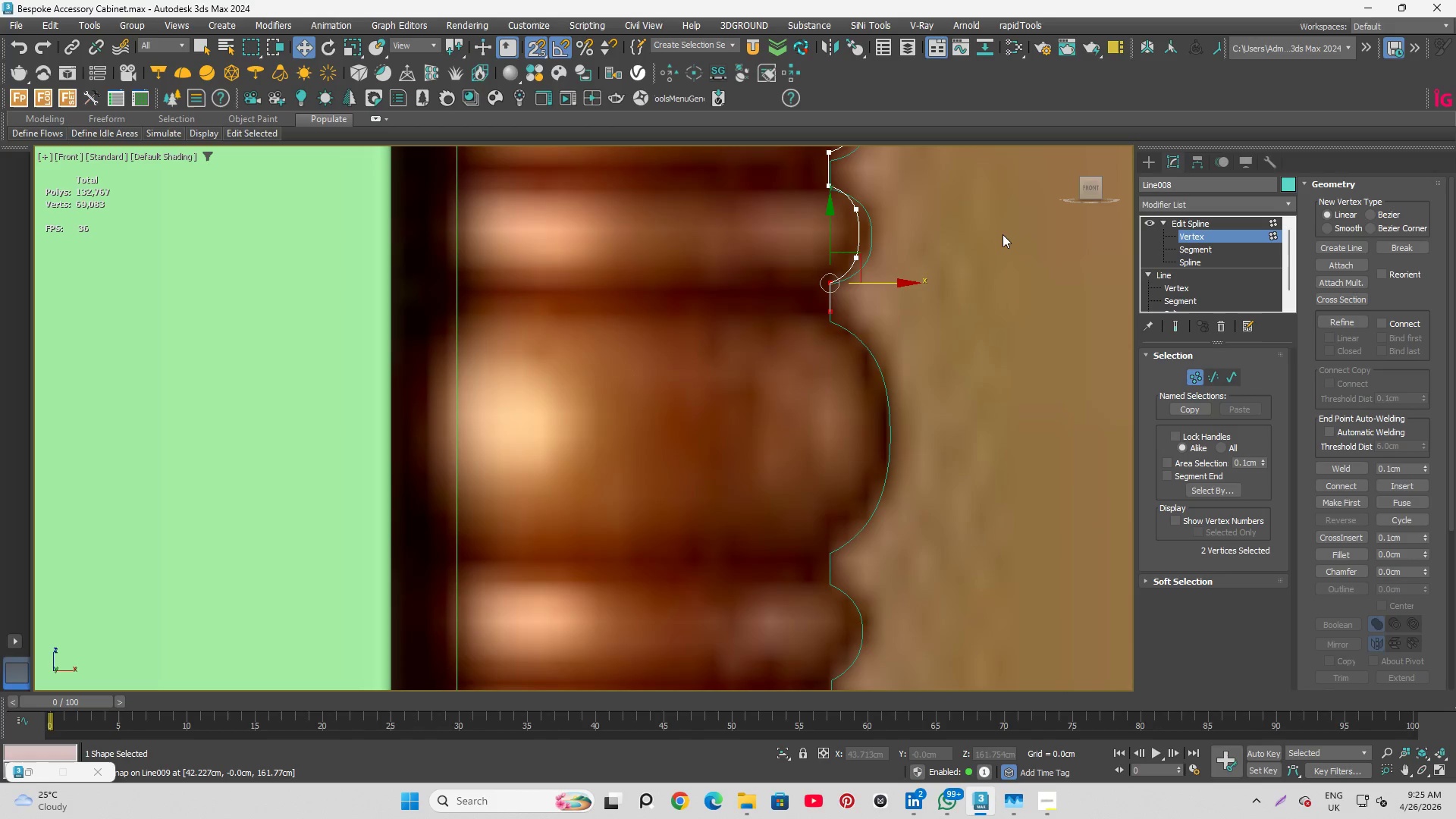 
left_click([1003, 234])
 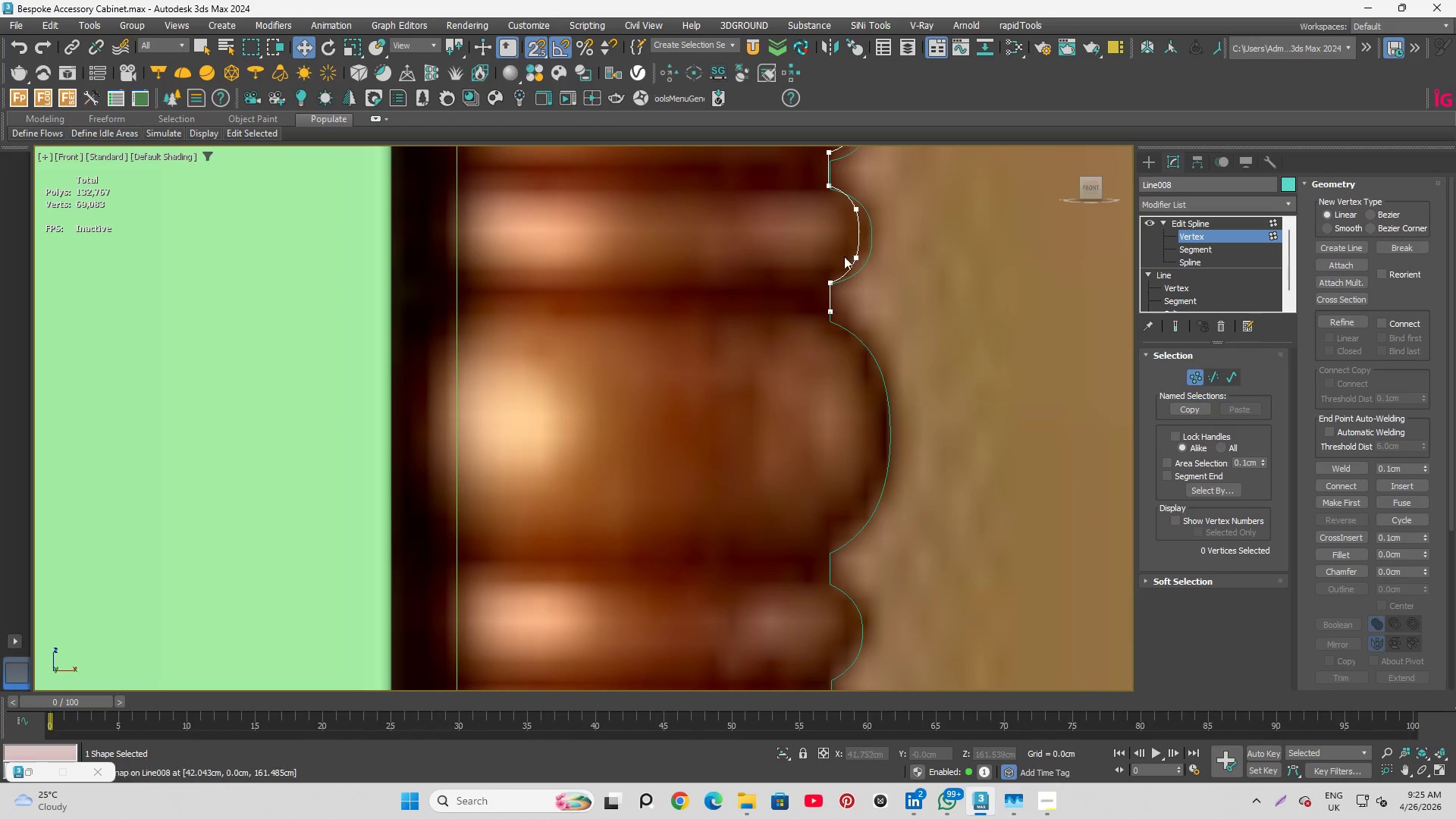 
scroll: coordinate [861, 477], scroll_direction: up, amount: 2.0
 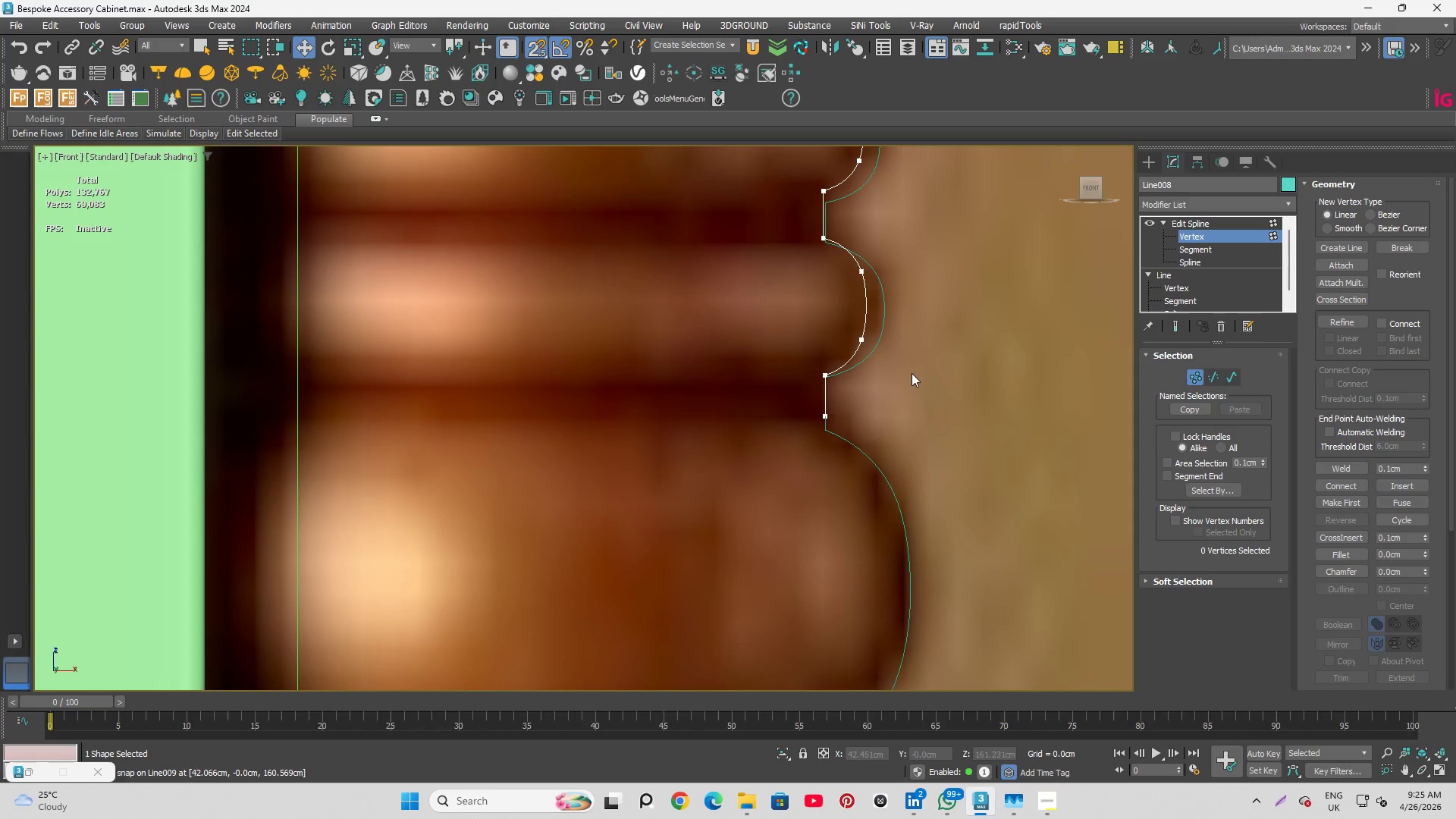 
scroll: coordinate [839, 261], scroll_direction: down, amount: 5.0
 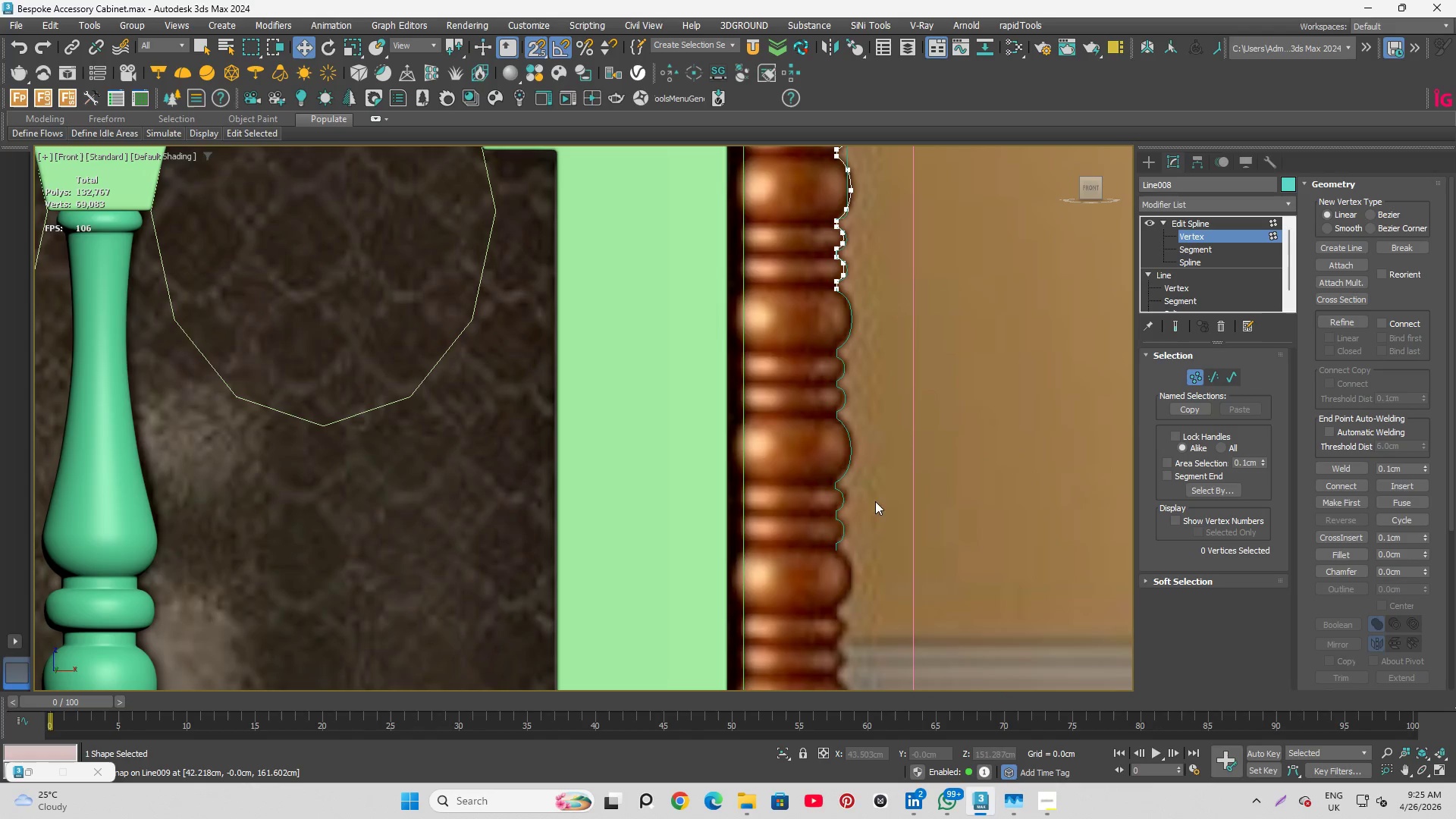 
scroll: coordinate [842, 527], scroll_direction: up, amount: 2.0
 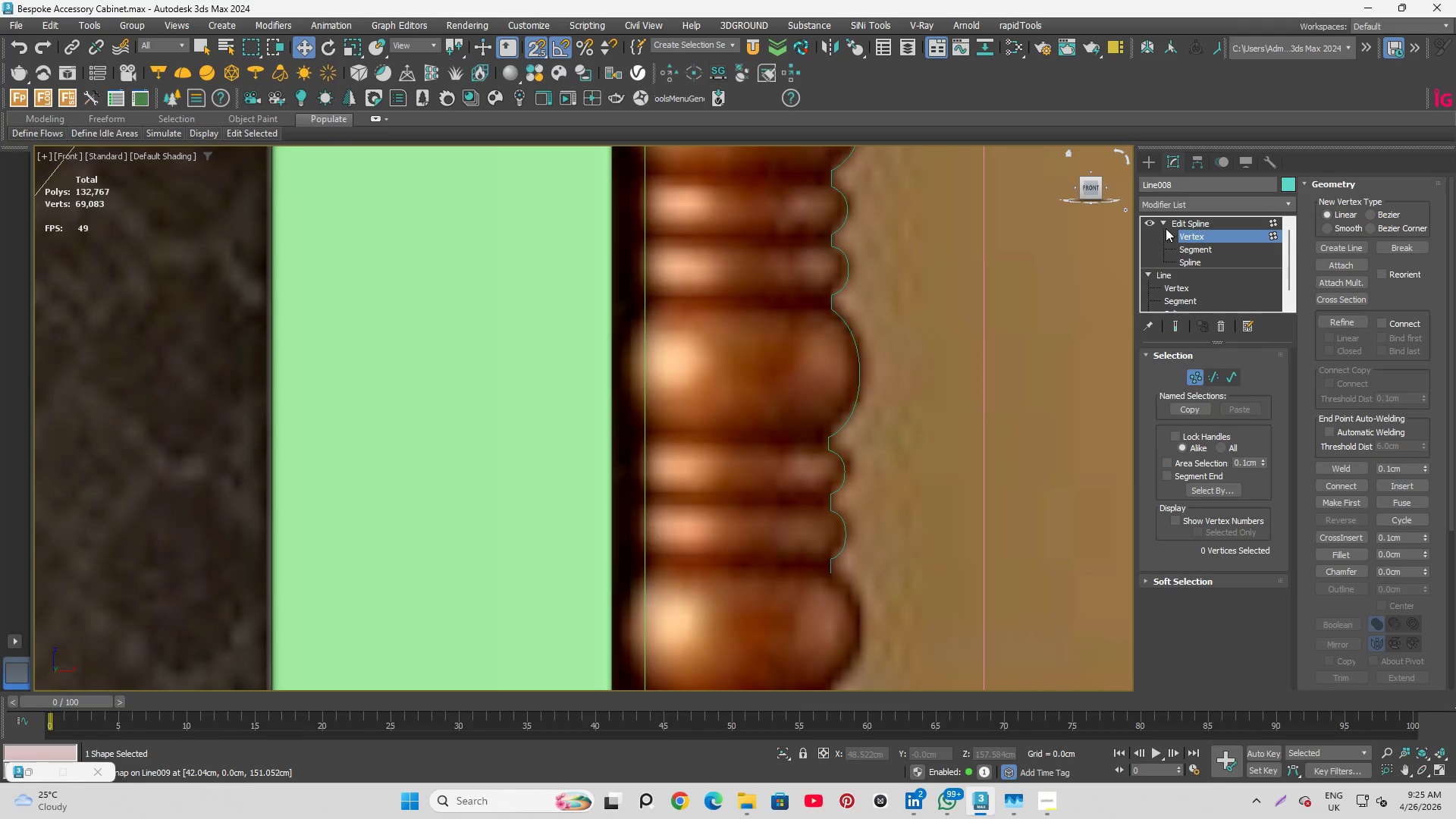 
left_click([1182, 232])
 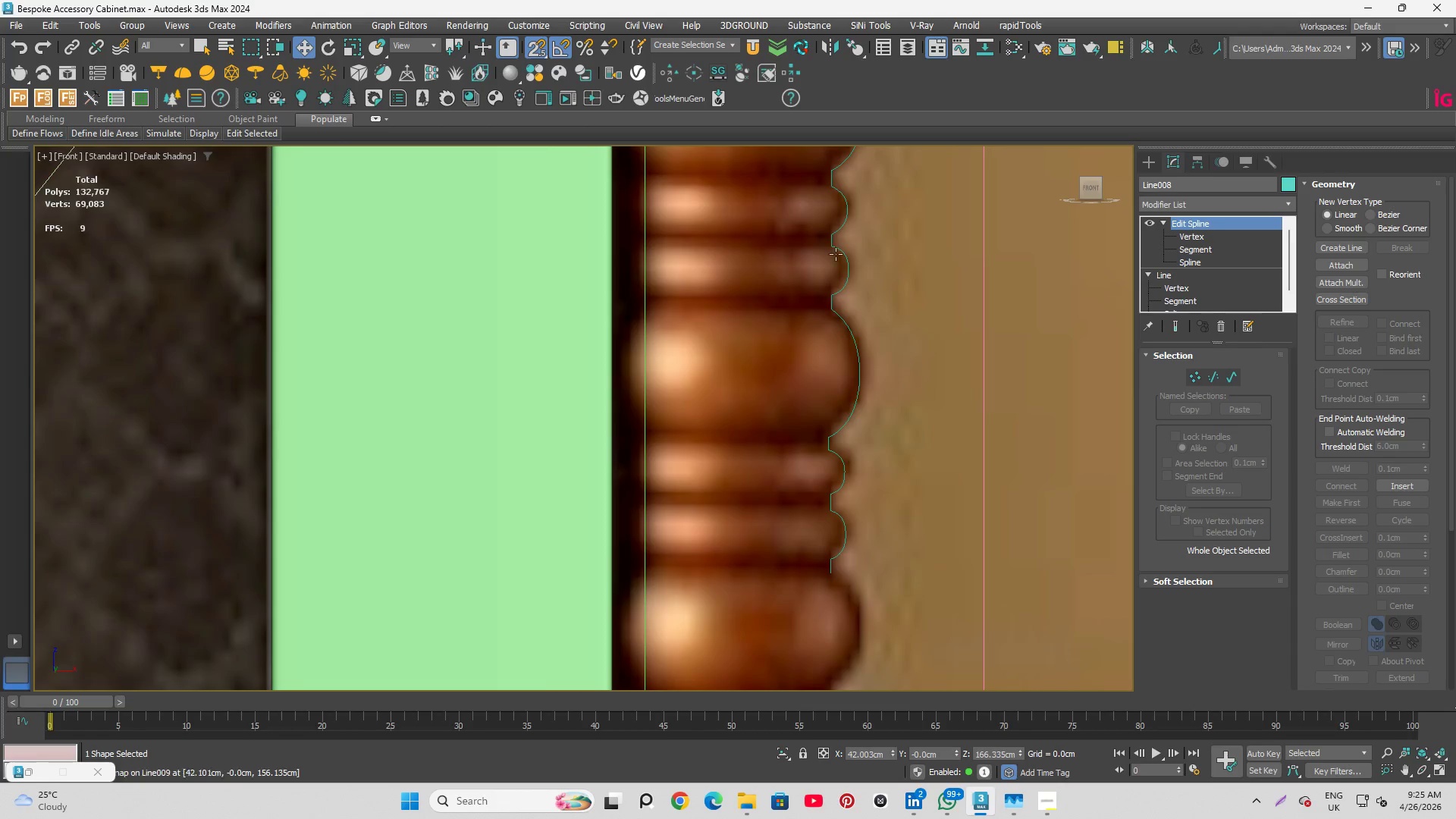 
scroll: coordinate [837, 247], scroll_direction: up, amount: 3.0
 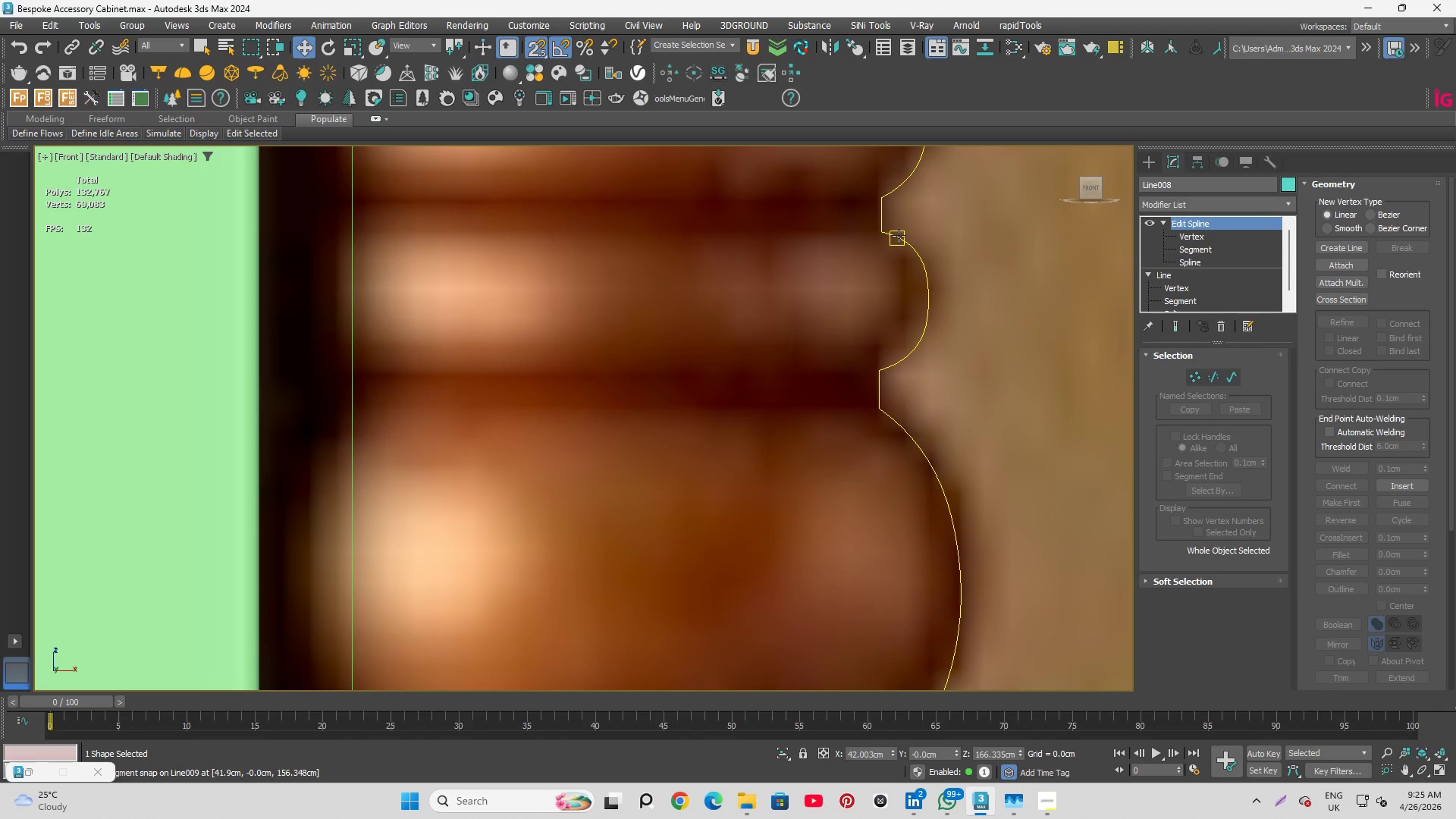 
left_click([899, 236])
 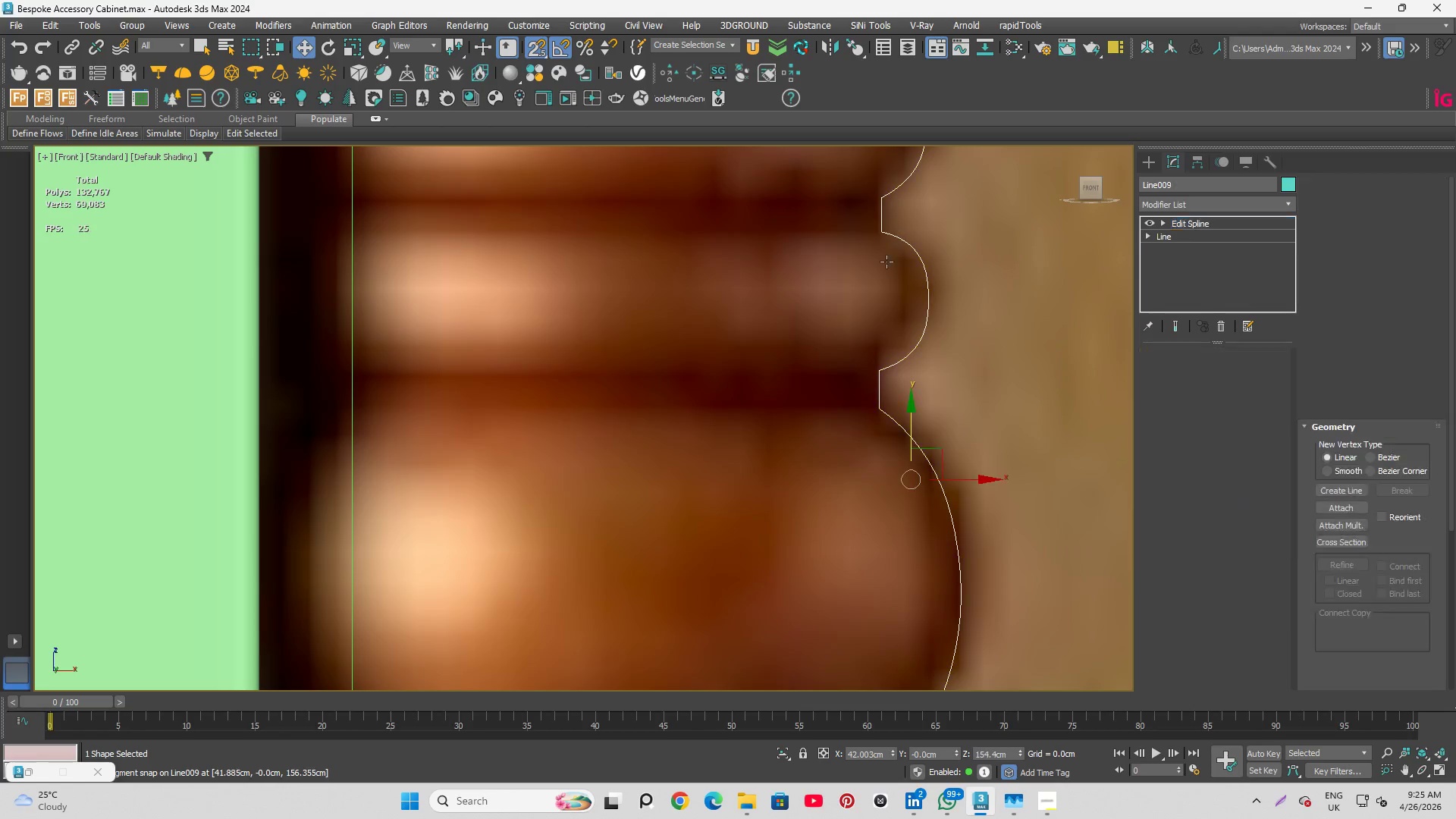 
scroll: coordinate [912, 507], scroll_direction: down, amount: 3.0
 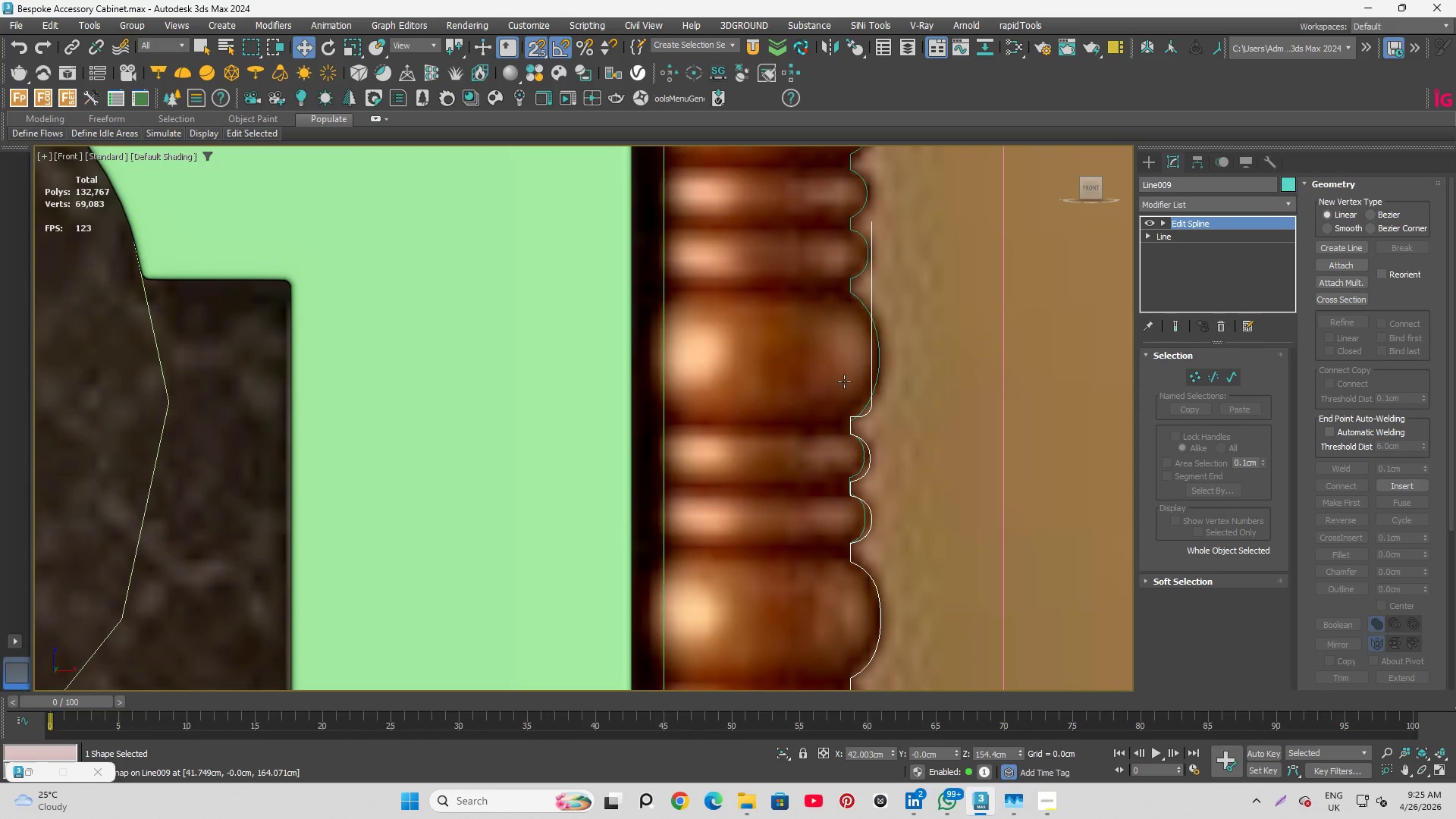 
scroll: coordinate [822, 444], scroll_direction: up, amount: 3.0
 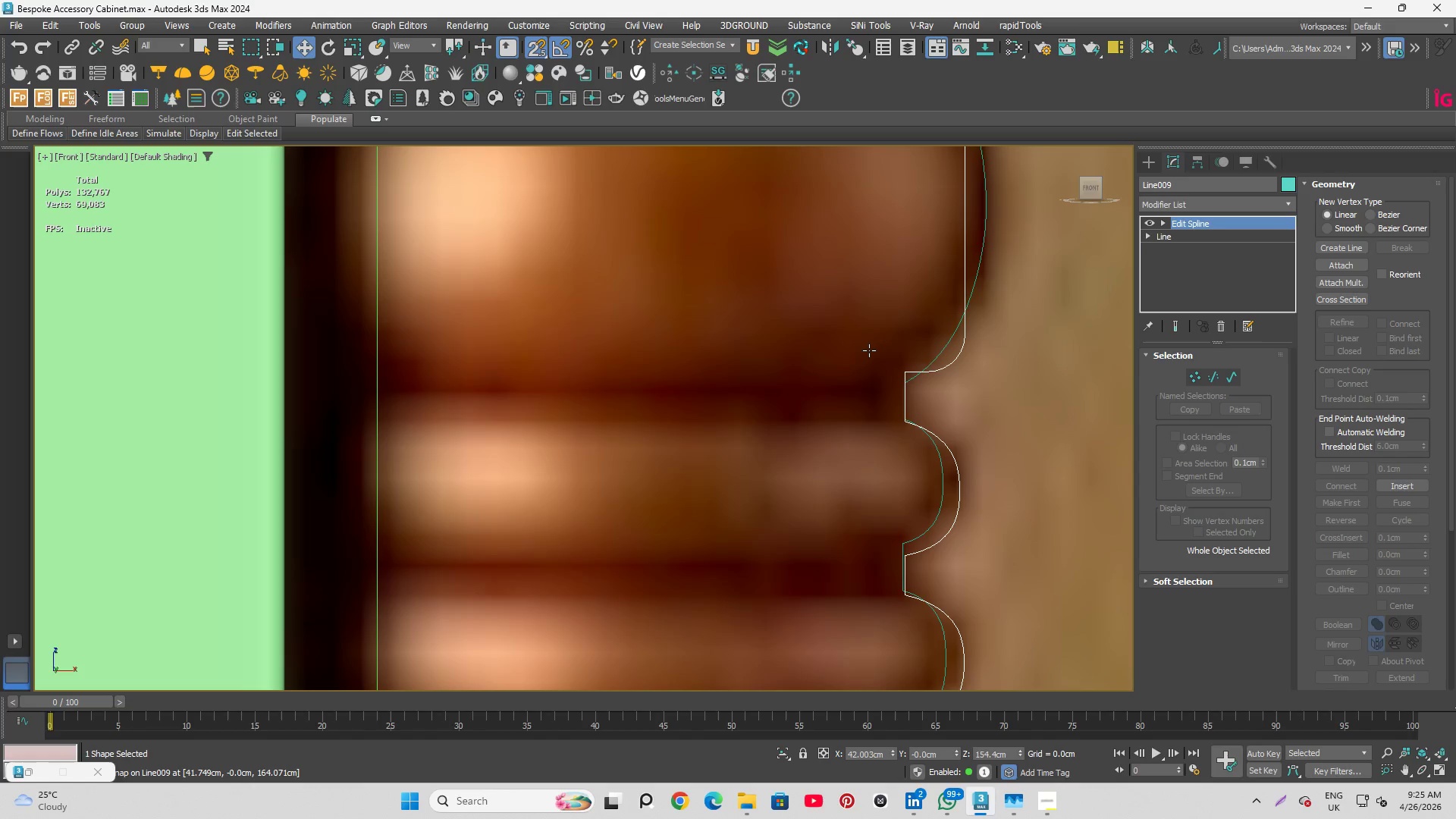 
scroll: coordinate [871, 350], scroll_direction: down, amount: 3.0
 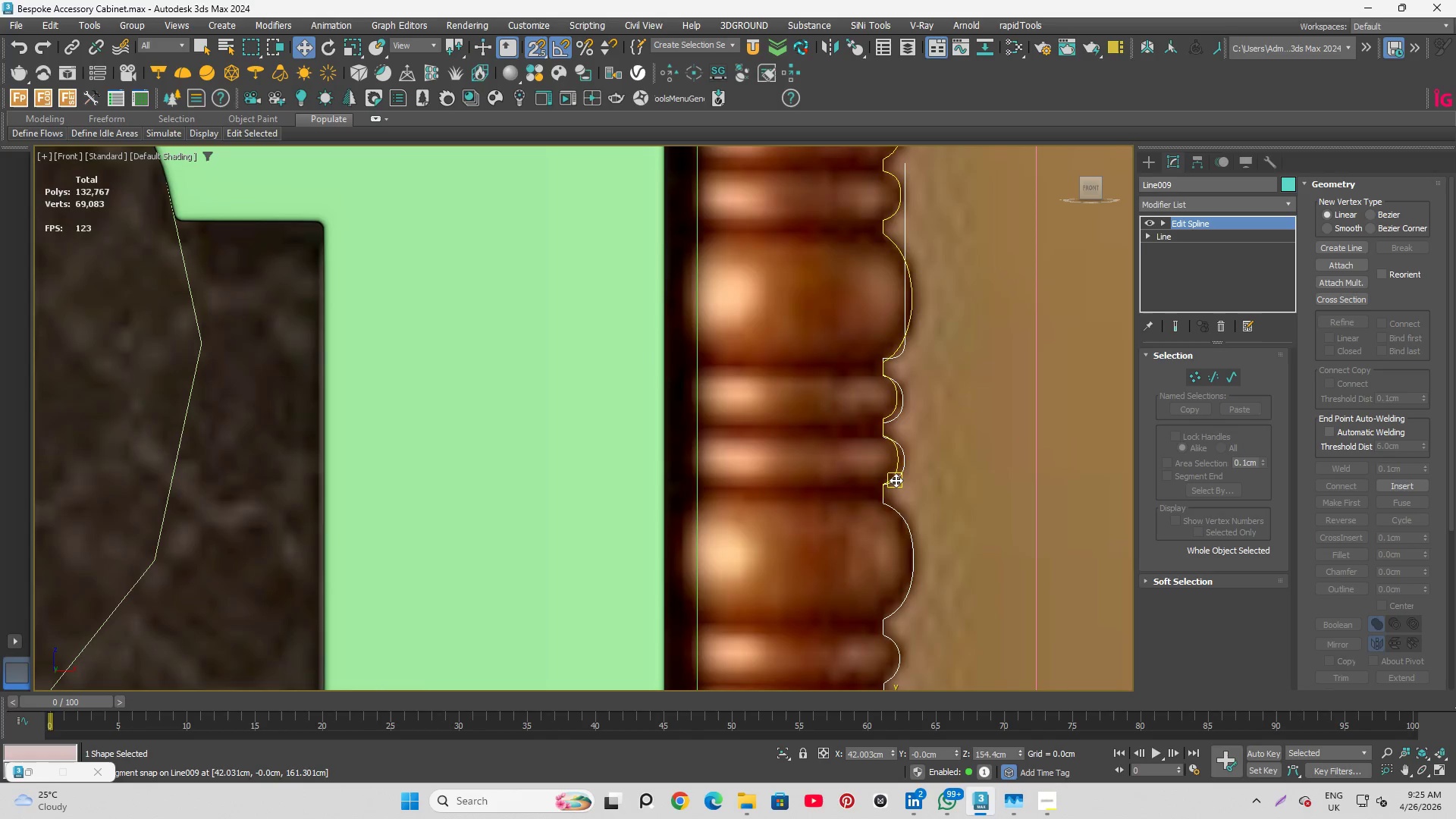 
scroll: coordinate [878, 470], scroll_direction: up, amount: 7.0
 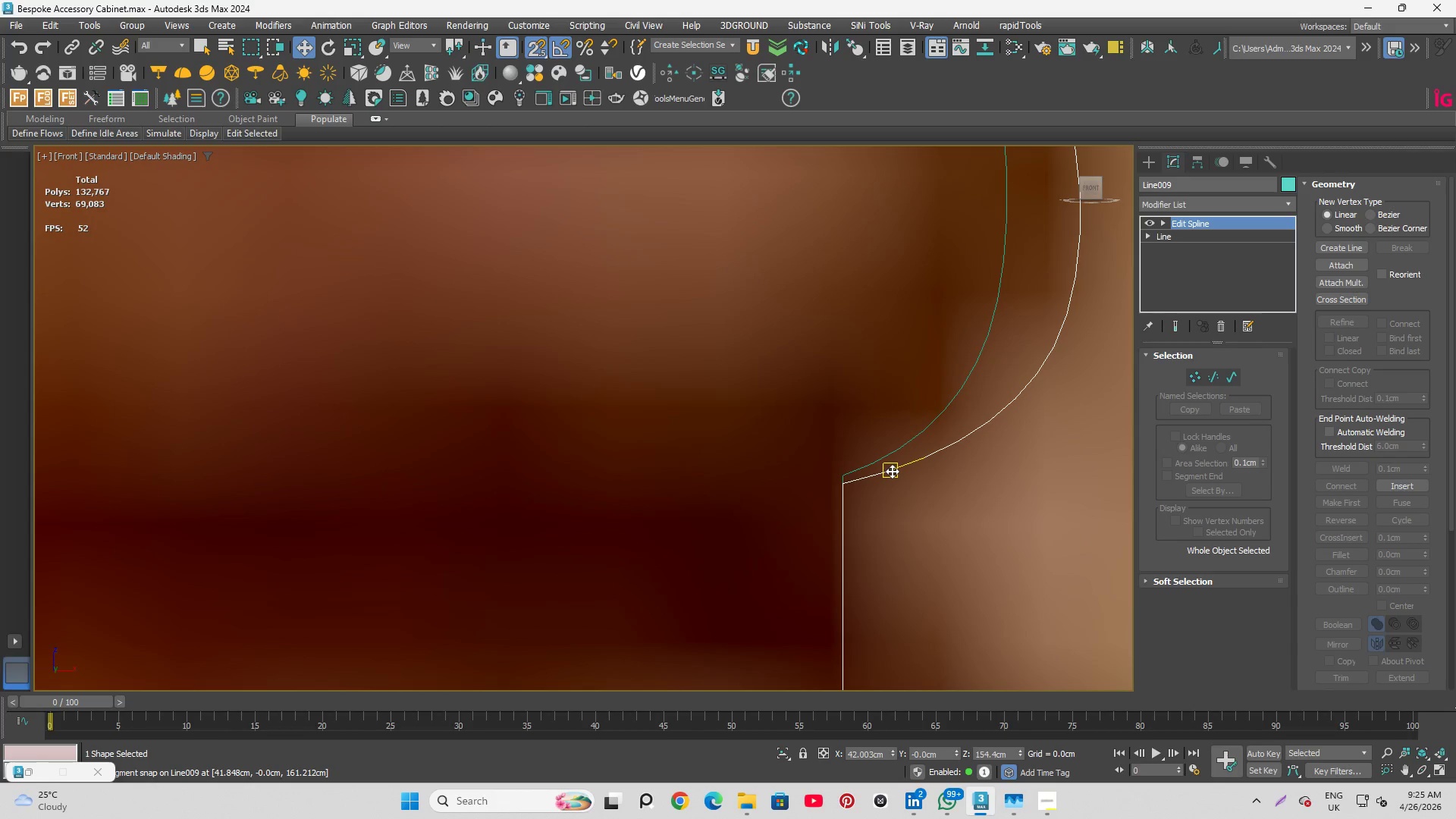 
left_click_drag(start_coordinate=[892, 471], to_coordinate=[891, 466])
 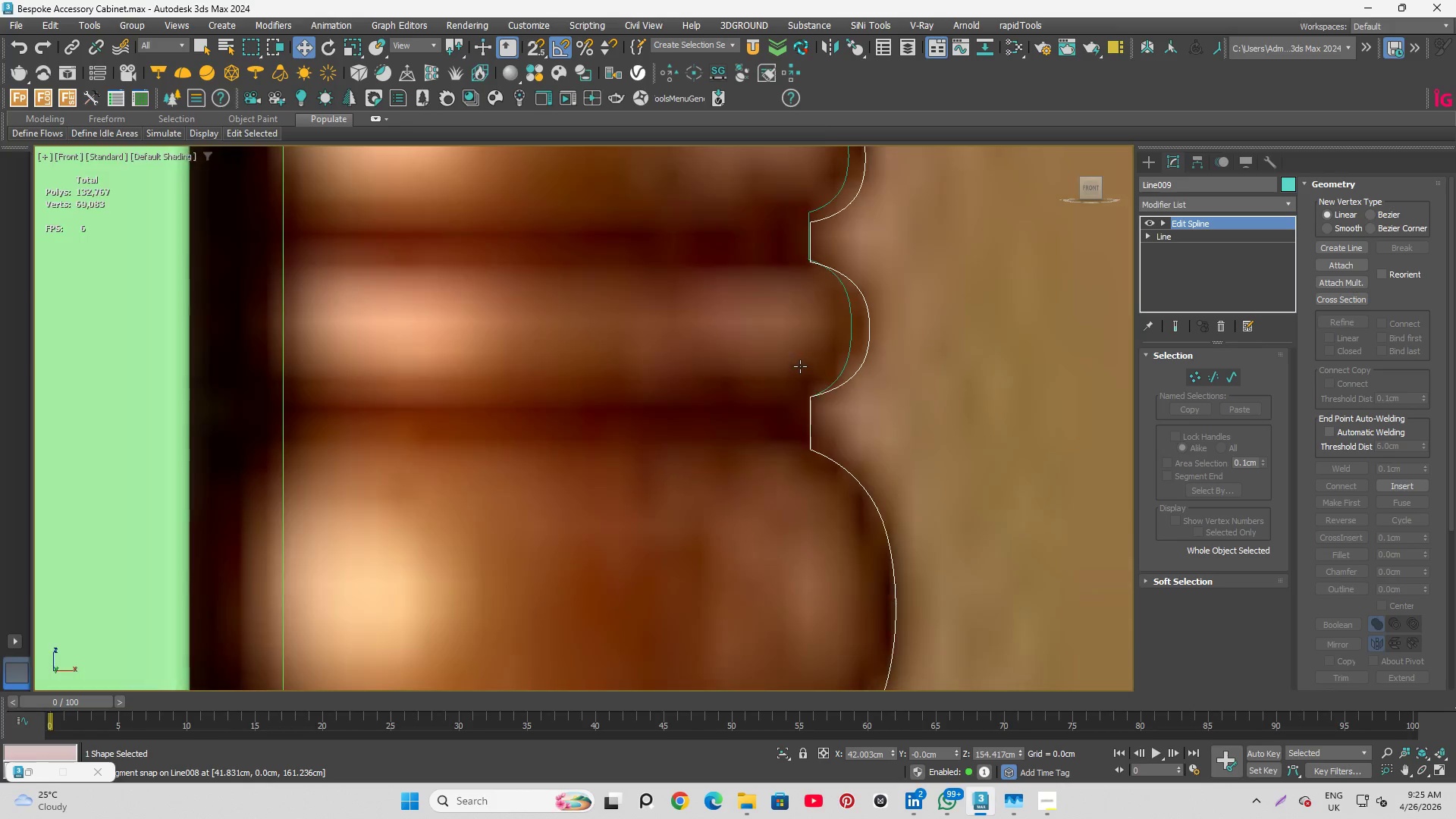 
key(S)
 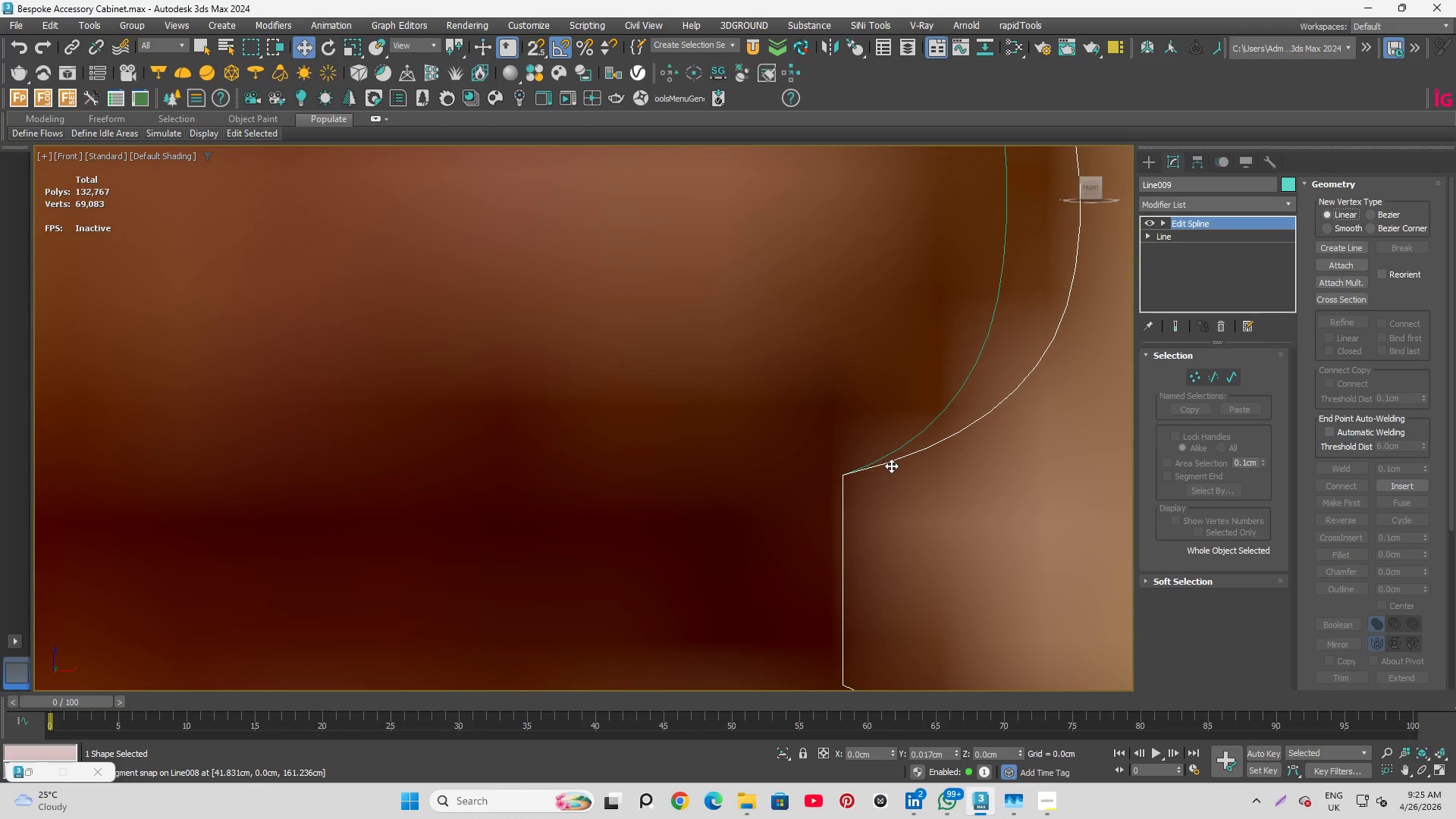 
scroll: coordinate [799, 370], scroll_direction: down, amount: 4.0
 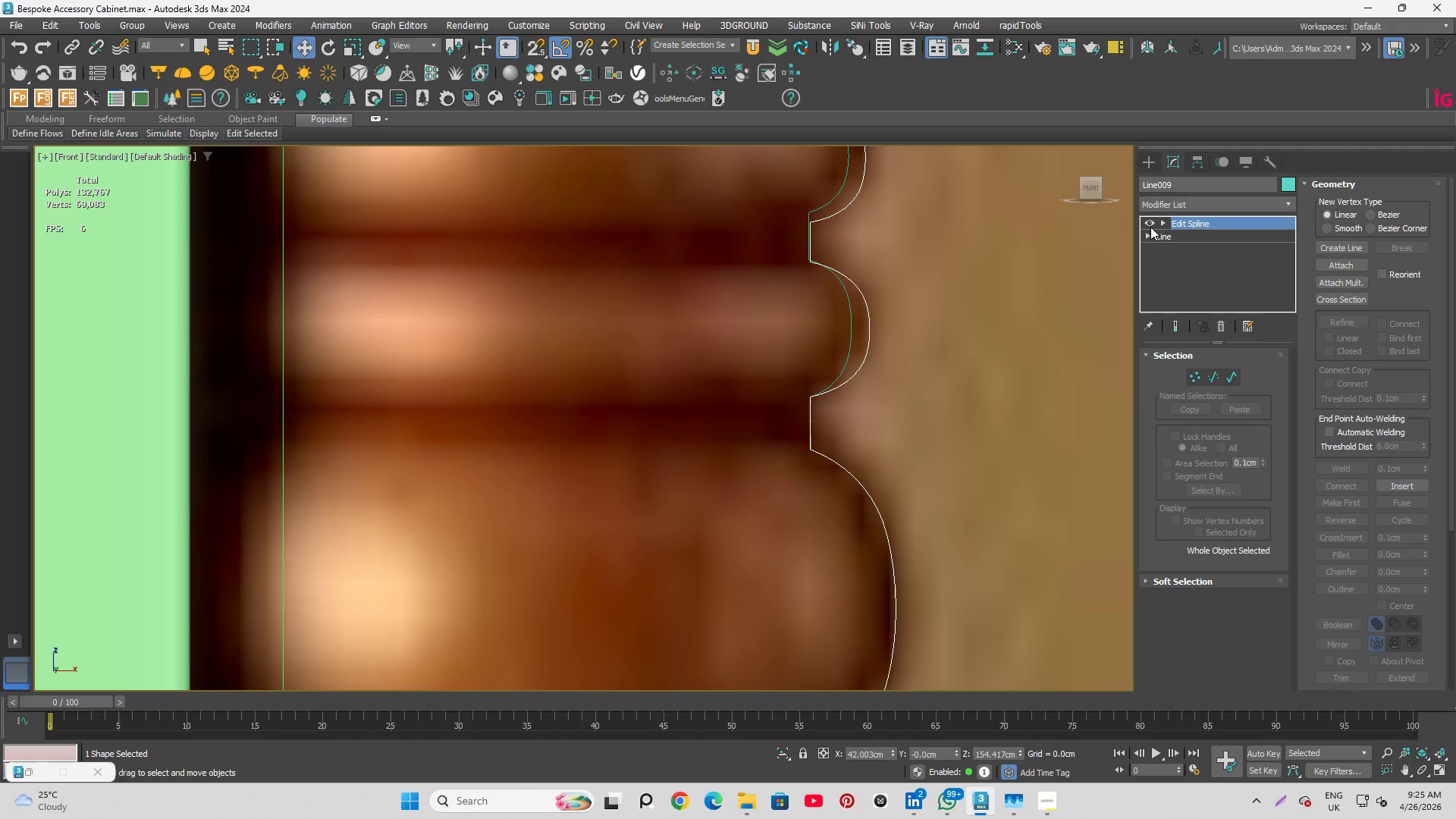 
left_click([1164, 221])
 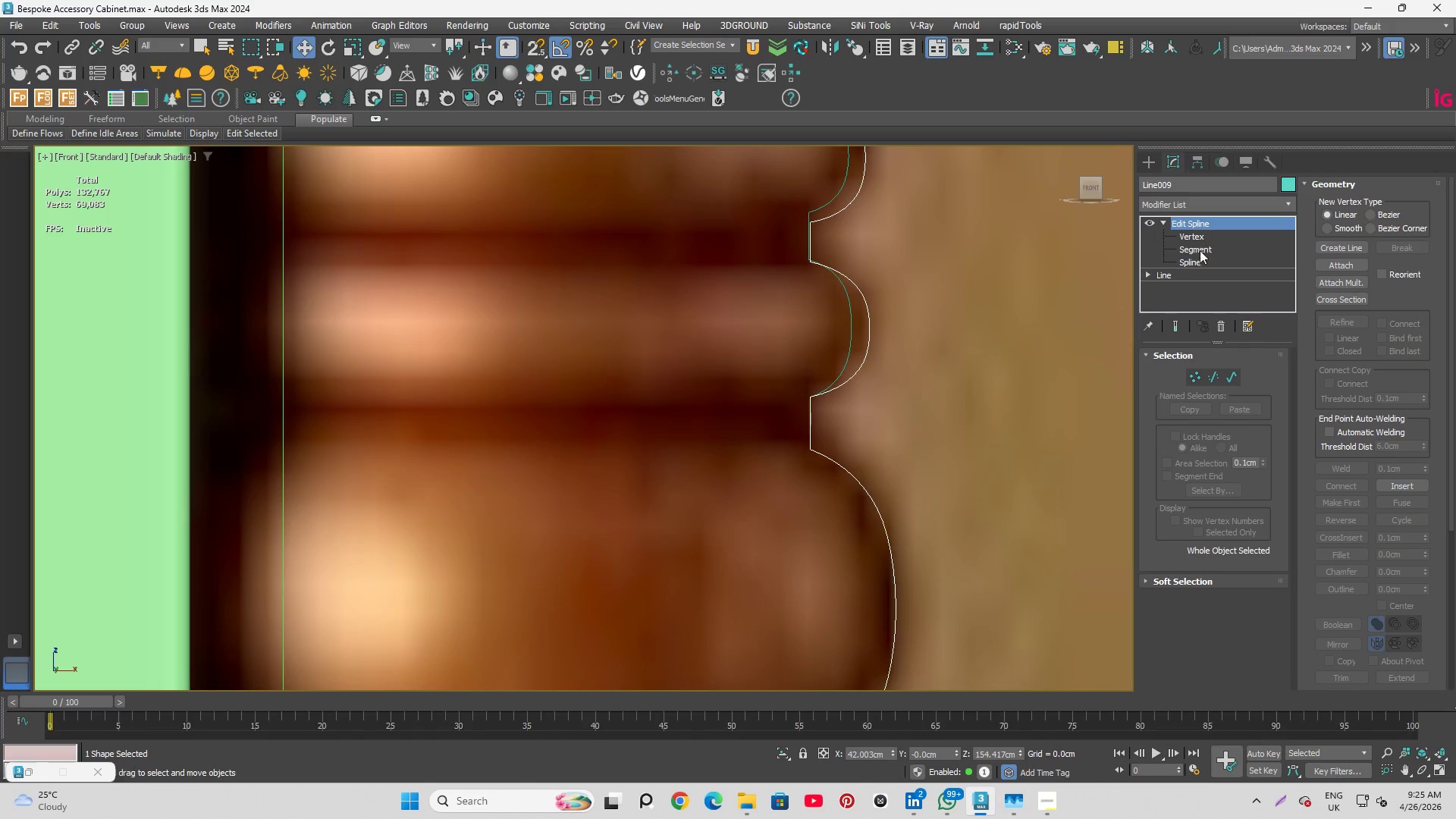 
left_click([1200, 248])
 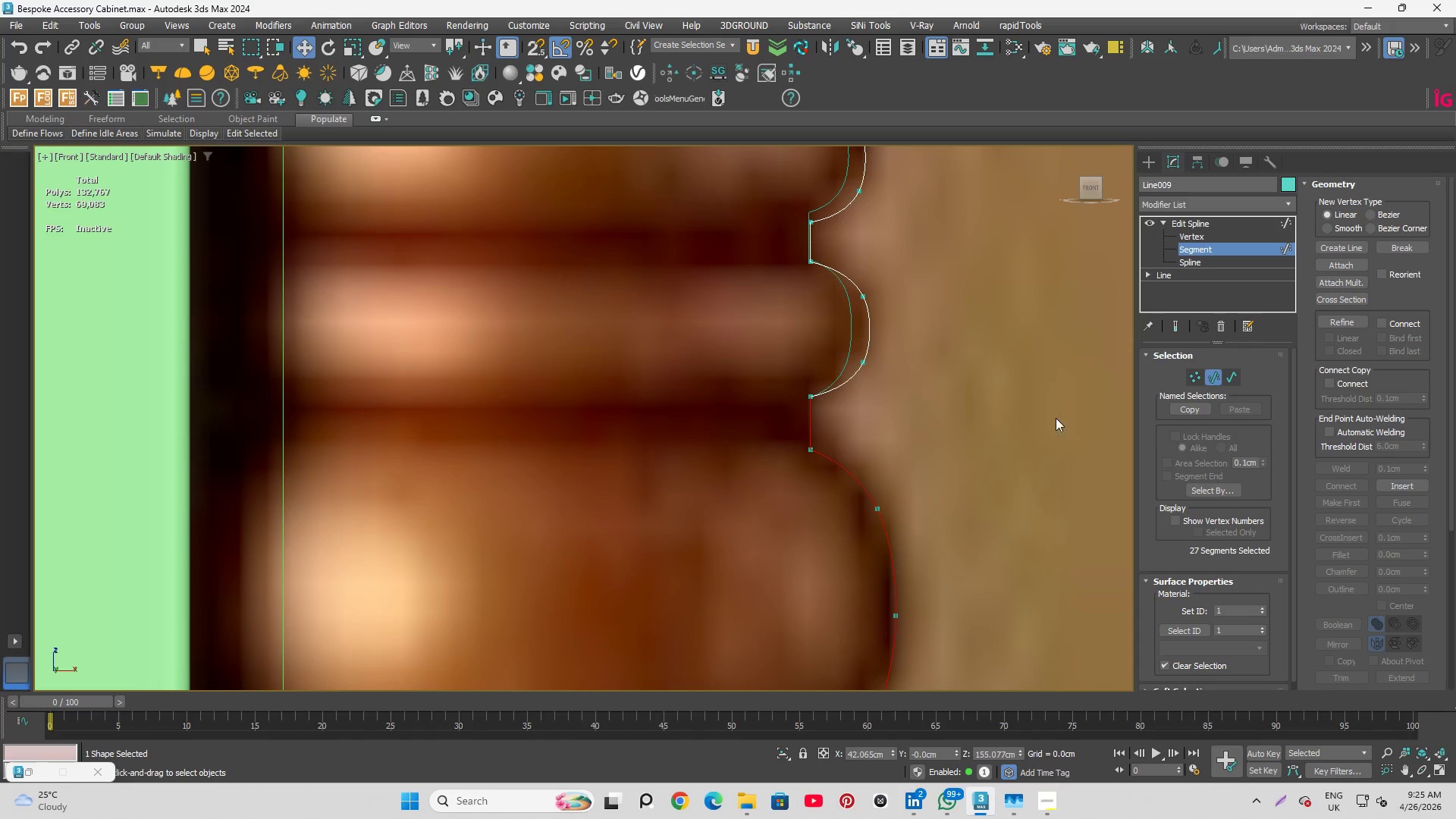 
scroll: coordinate [859, 595], scroll_direction: down, amount: 3.0
 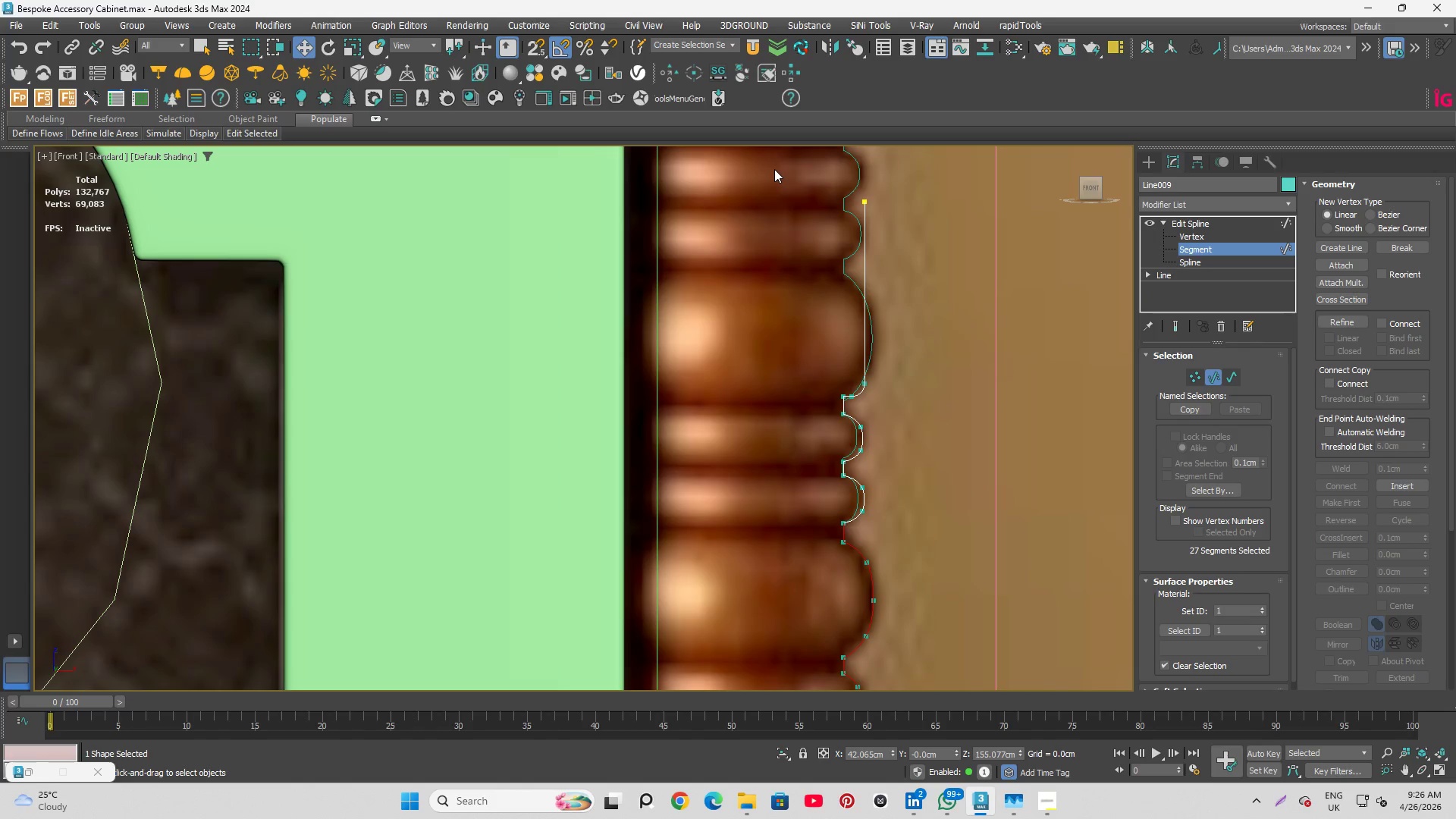 
left_click_drag(start_coordinate=[774, 170], to_coordinate=[959, 532])
 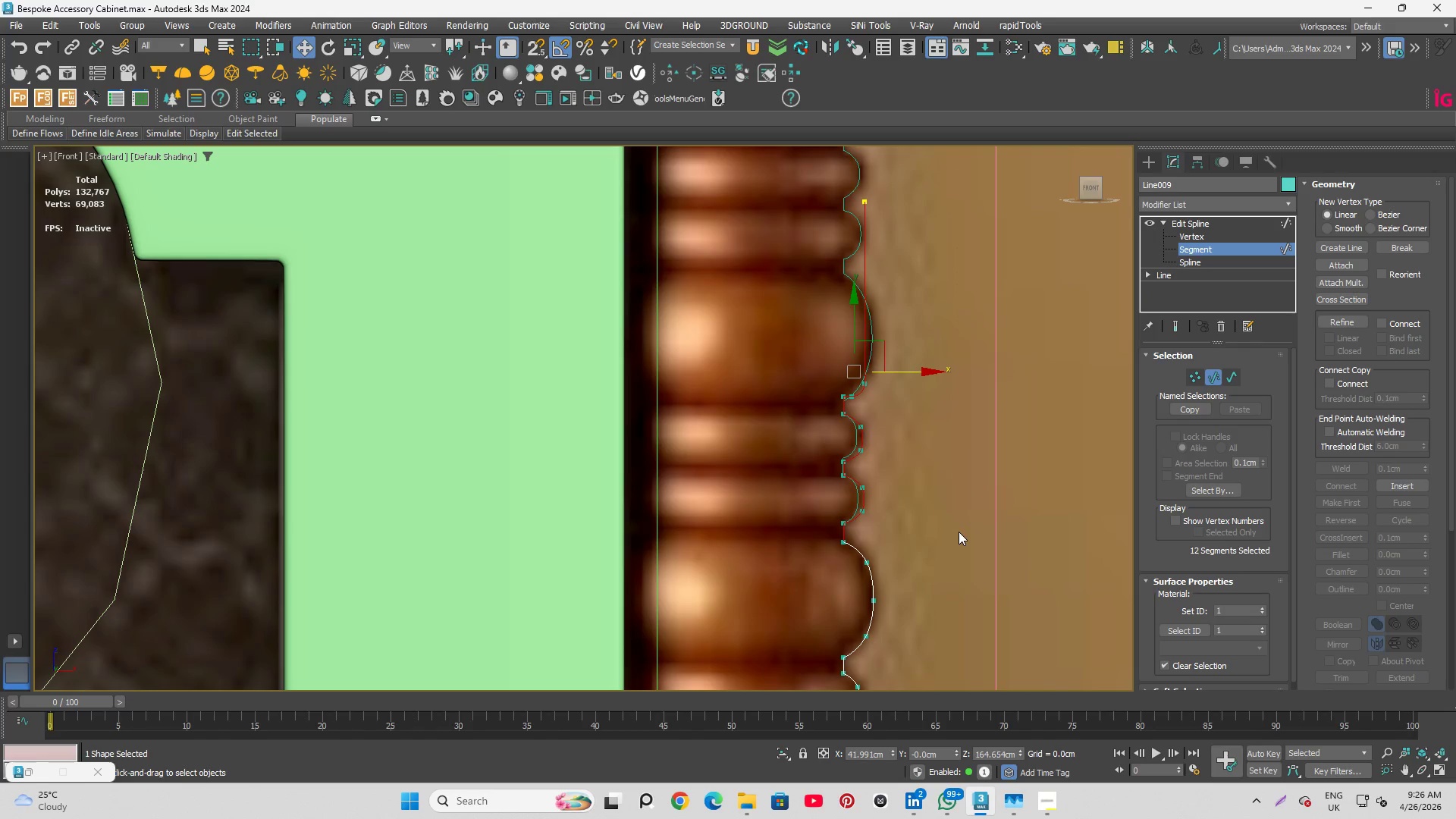 
key(Delete)
 